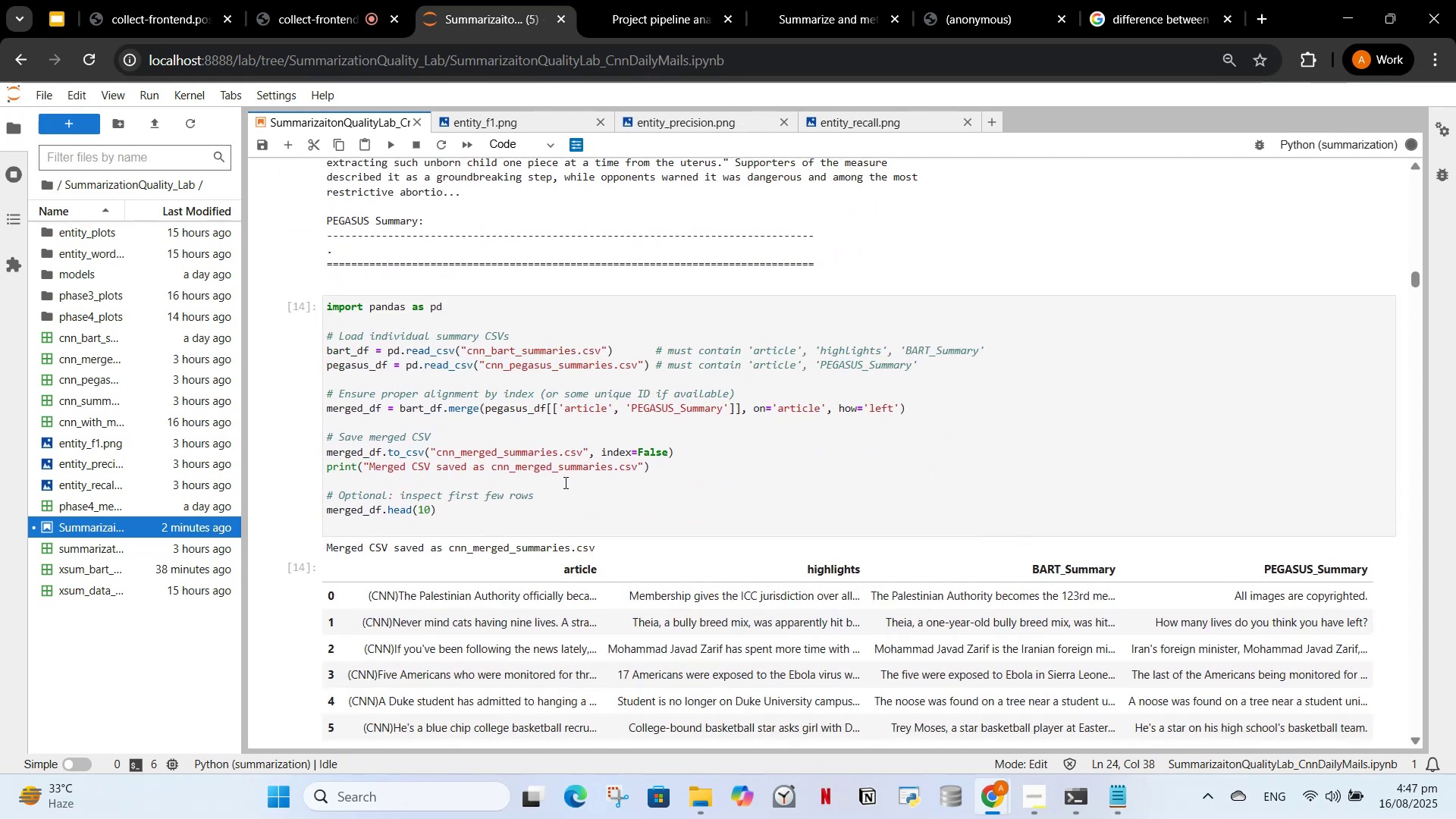 
left_click([563, 482])
 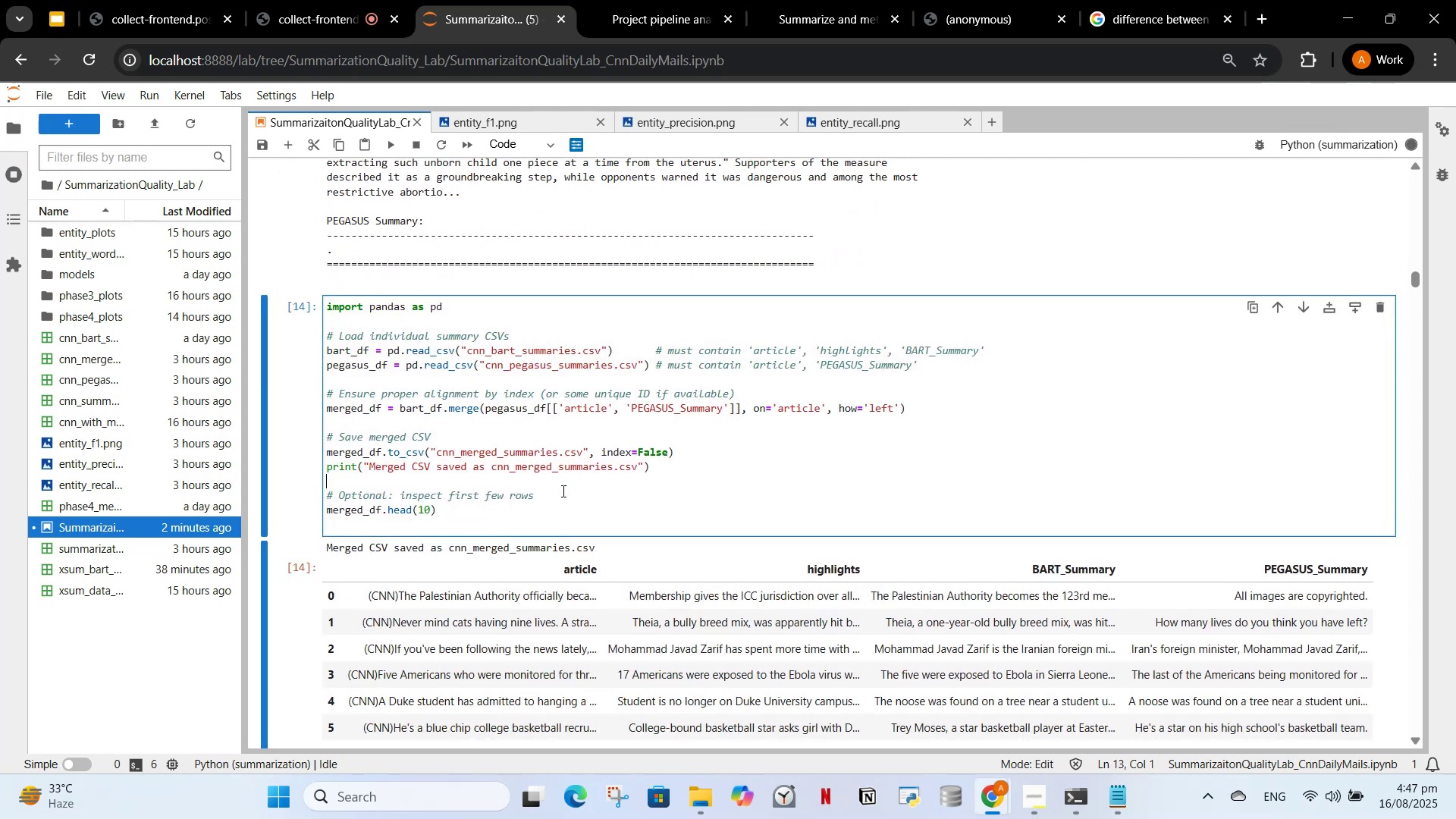 
key(Control+A)
 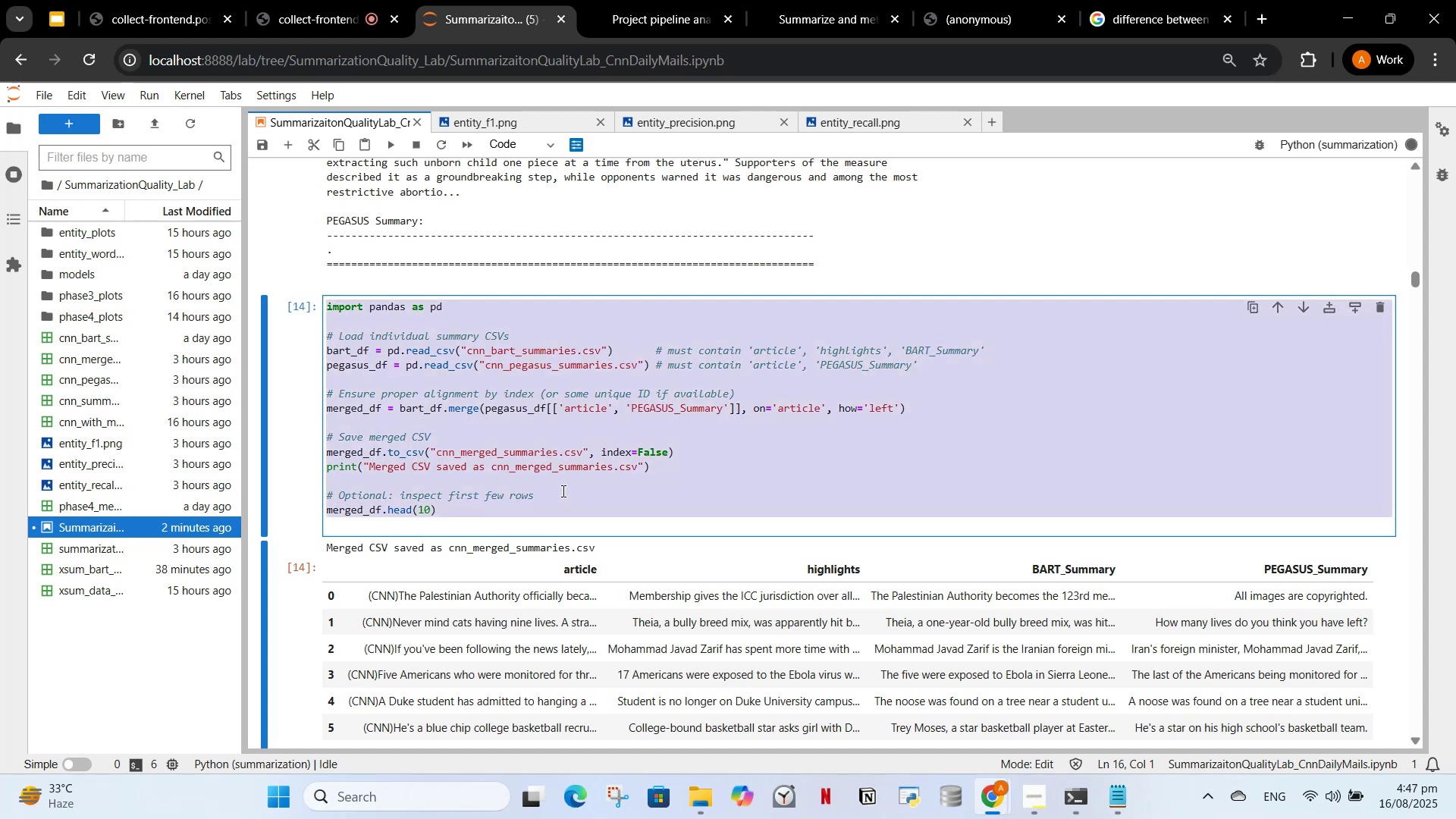 
key(Control+C)
 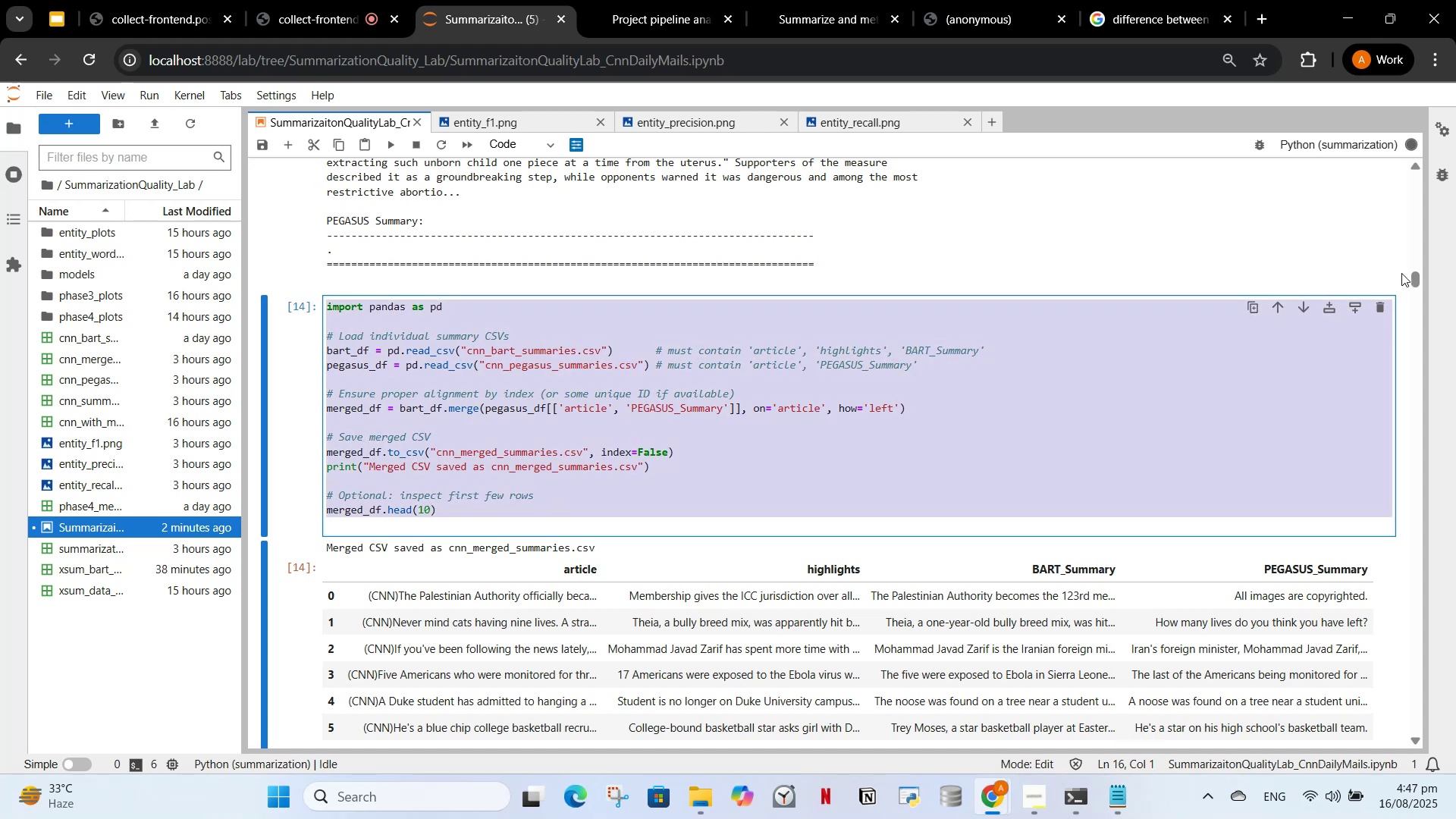 
scroll: coordinate [1335, 378], scroll_direction: down, amount: 7.0
 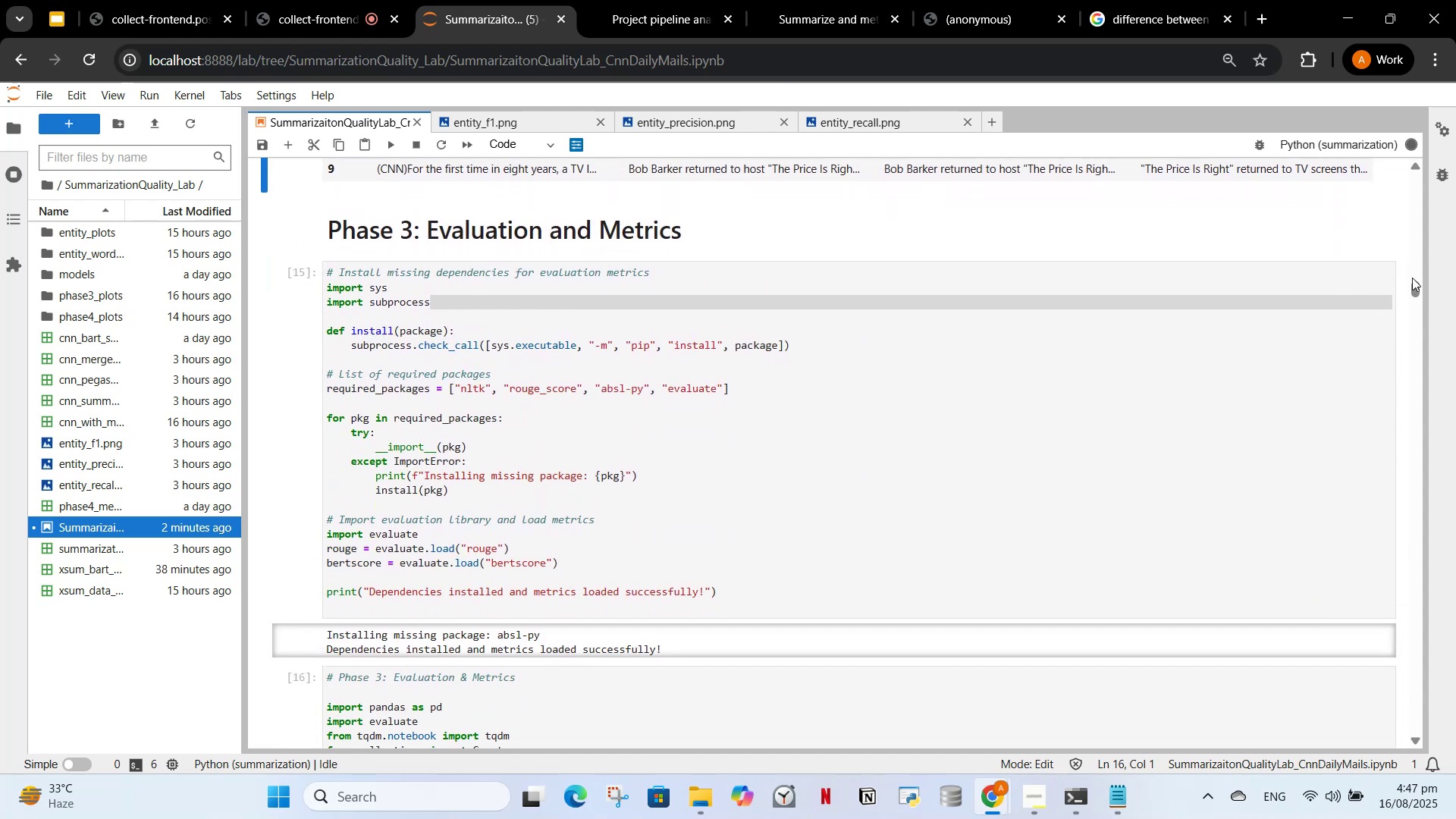 
left_click_drag(start_coordinate=[1414, 286], to_coordinate=[1439, 698])
 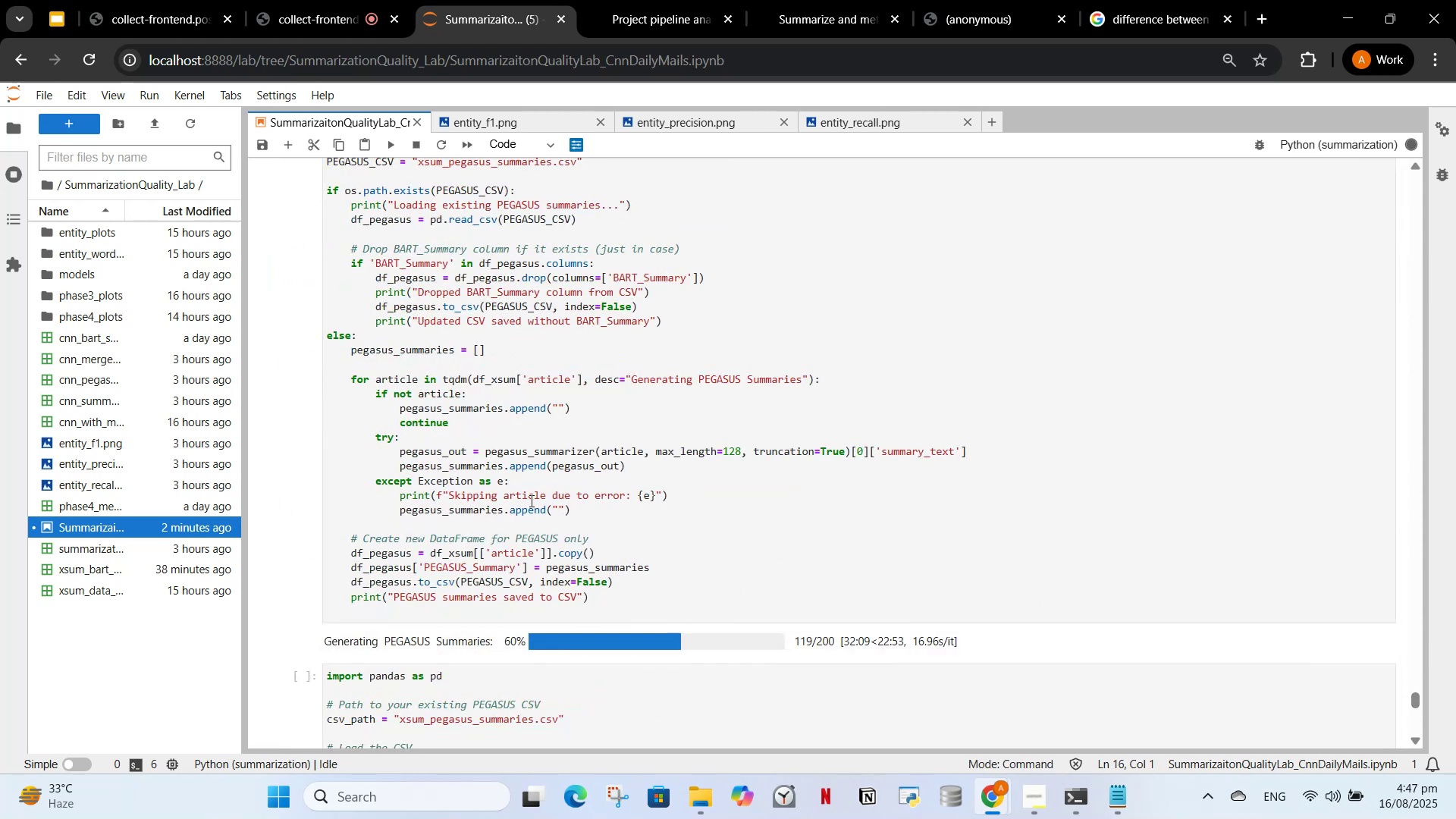 
scroll: coordinate [683, 495], scroll_direction: down, amount: 13.0
 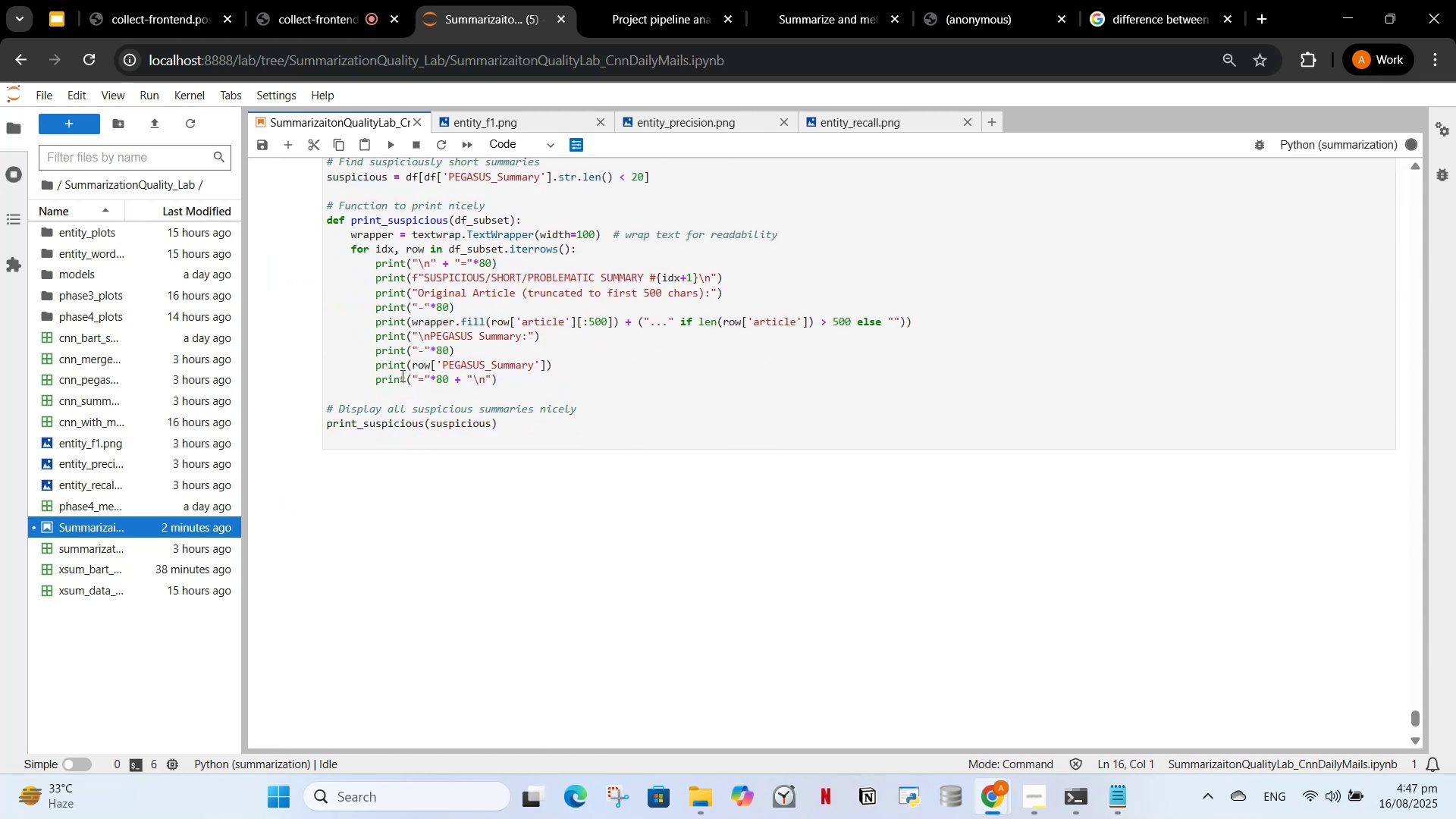 
left_click([418, 353])
 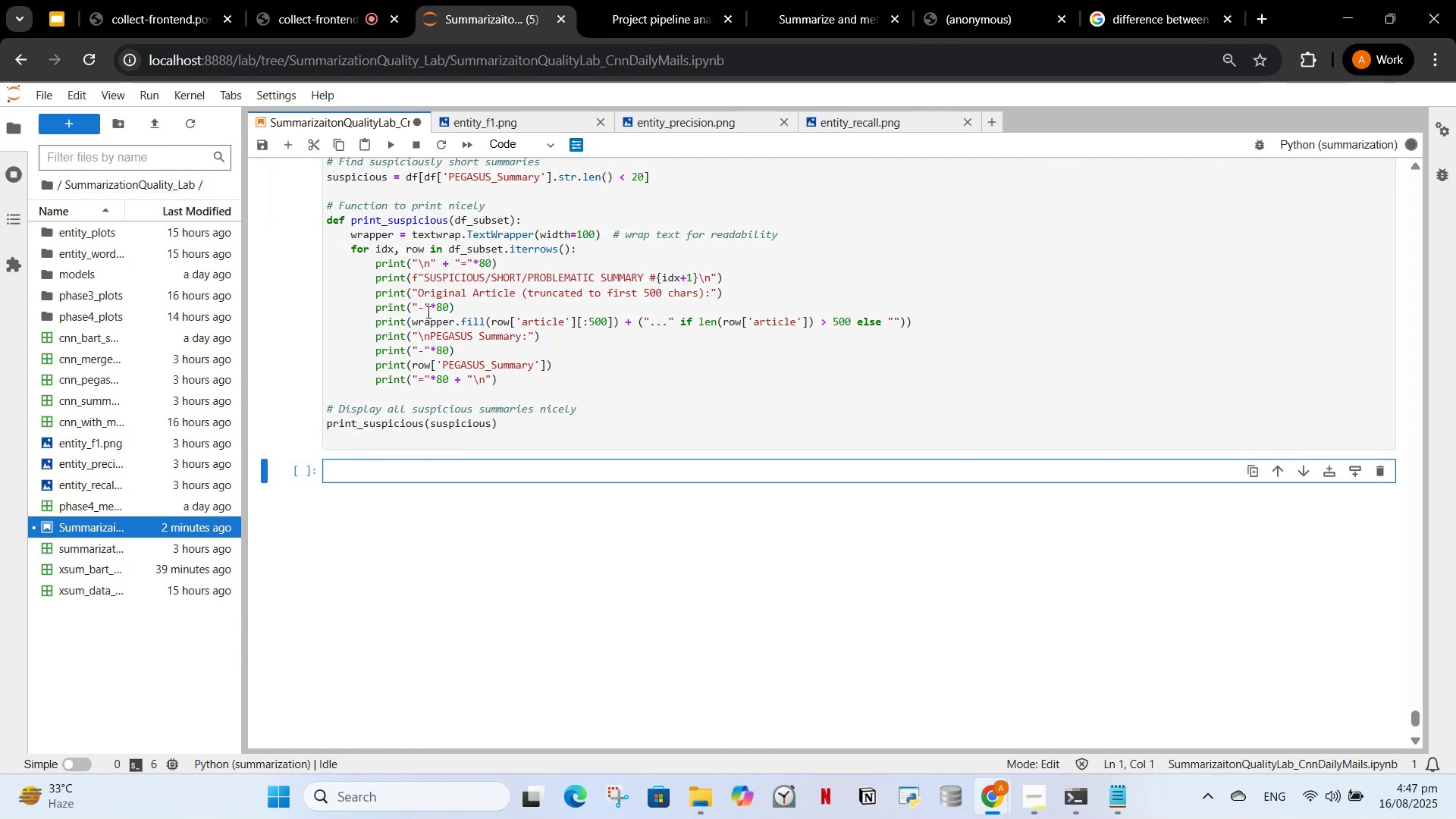 
key(Control+V)
 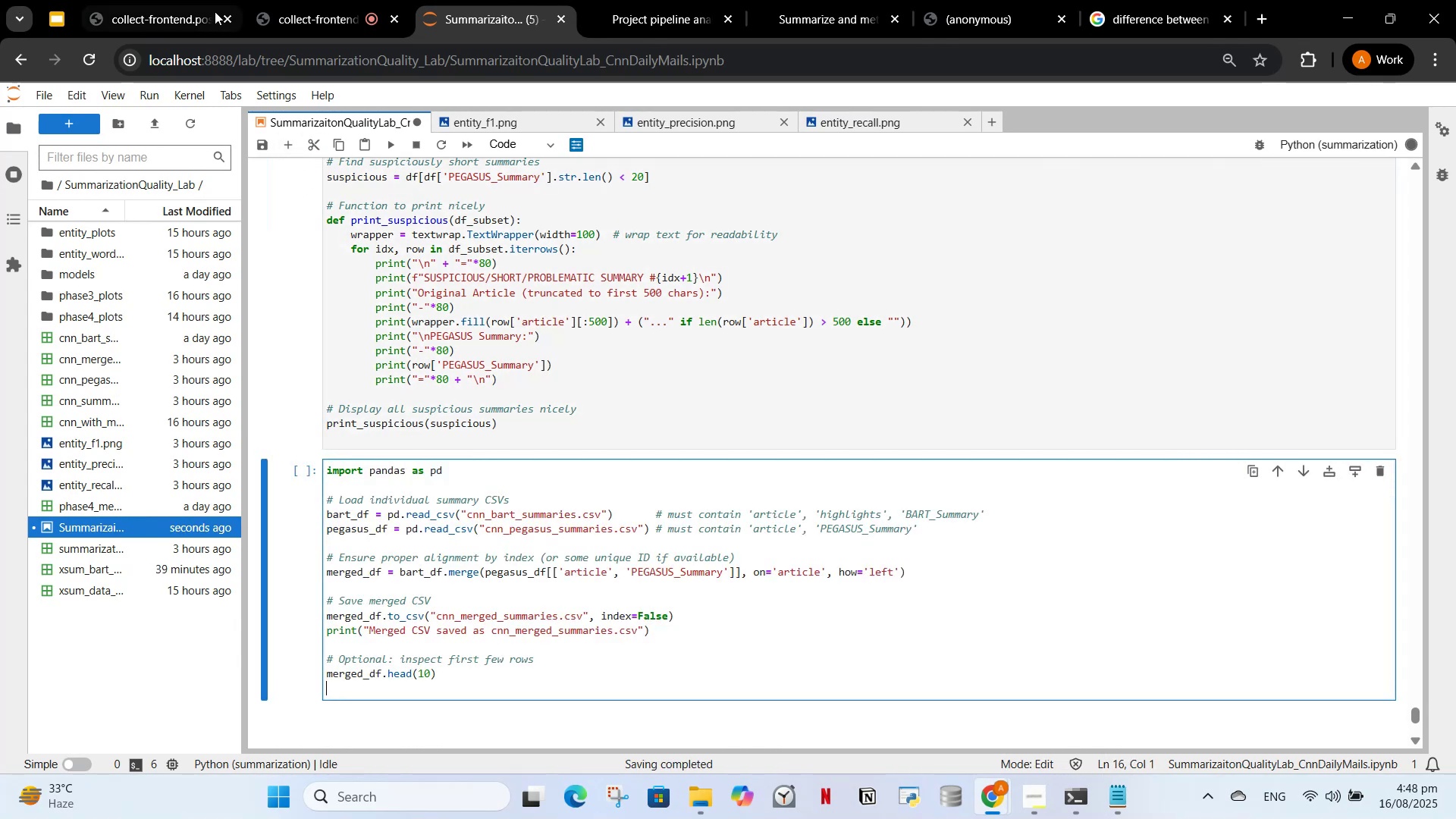 
left_click([306, 0])
 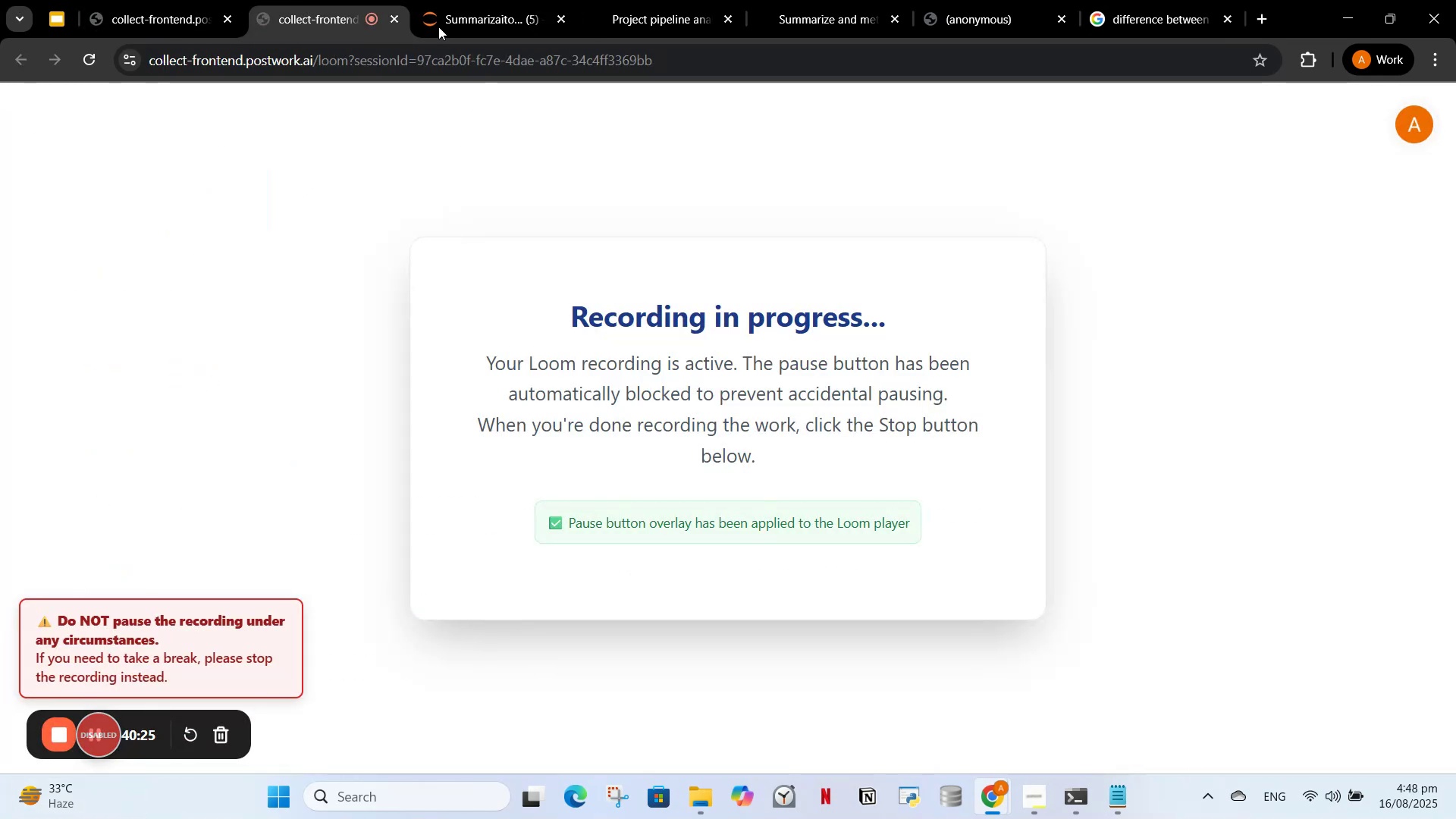 
left_click([450, 17])
 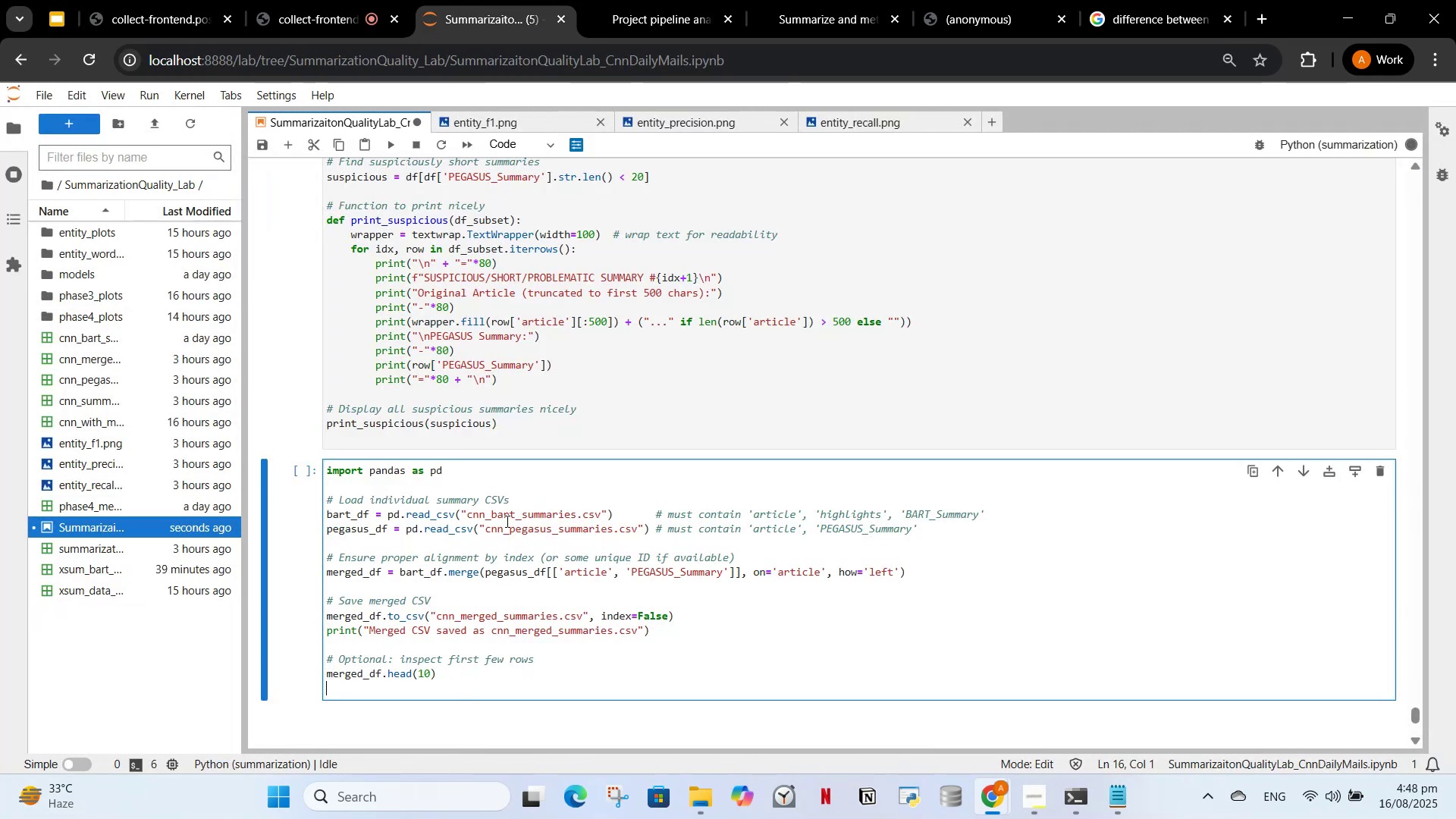 
left_click([485, 519])
 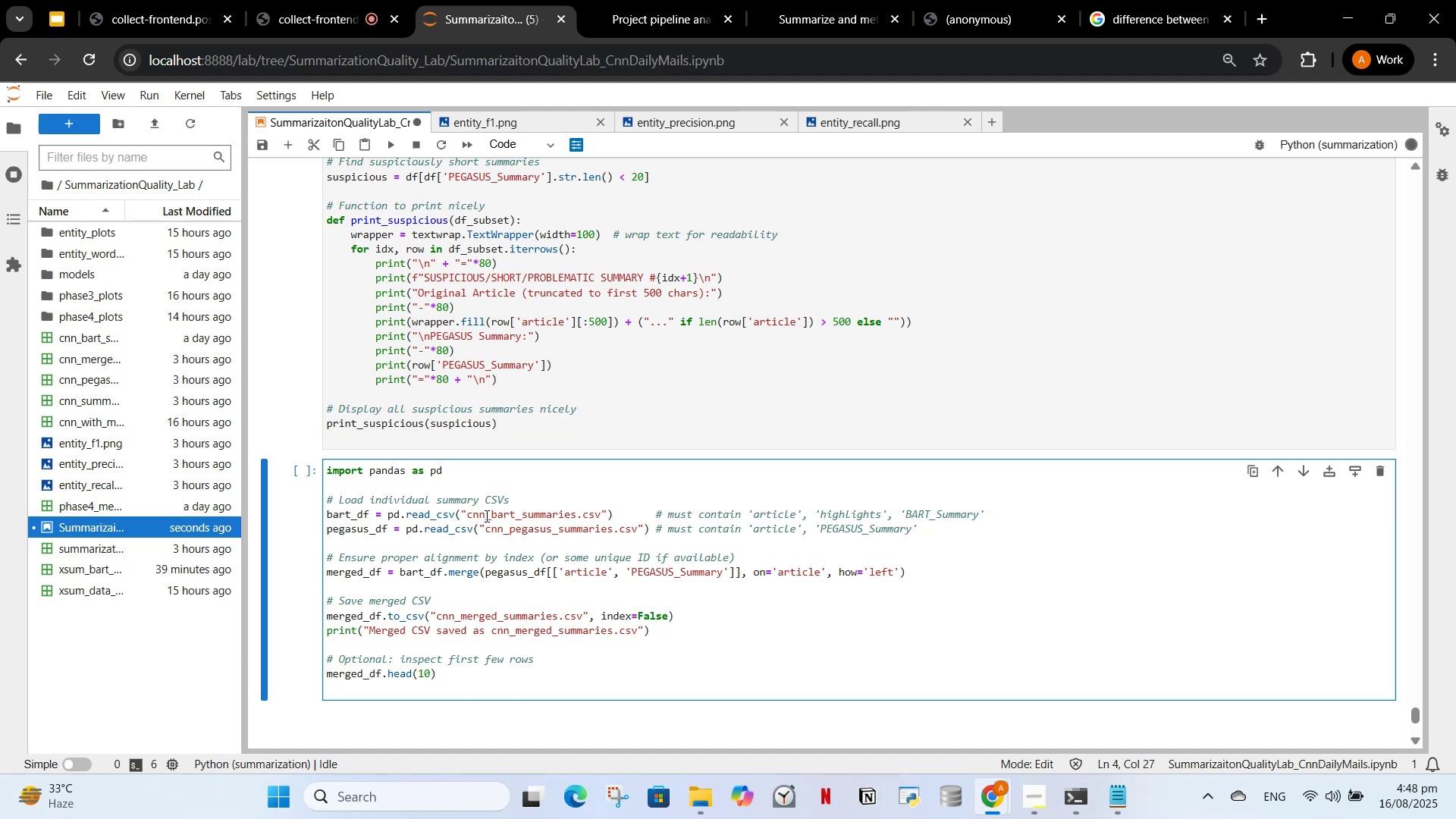 
key(Backspace)
key(Backspace)
key(Backspace)
type(xsum)
 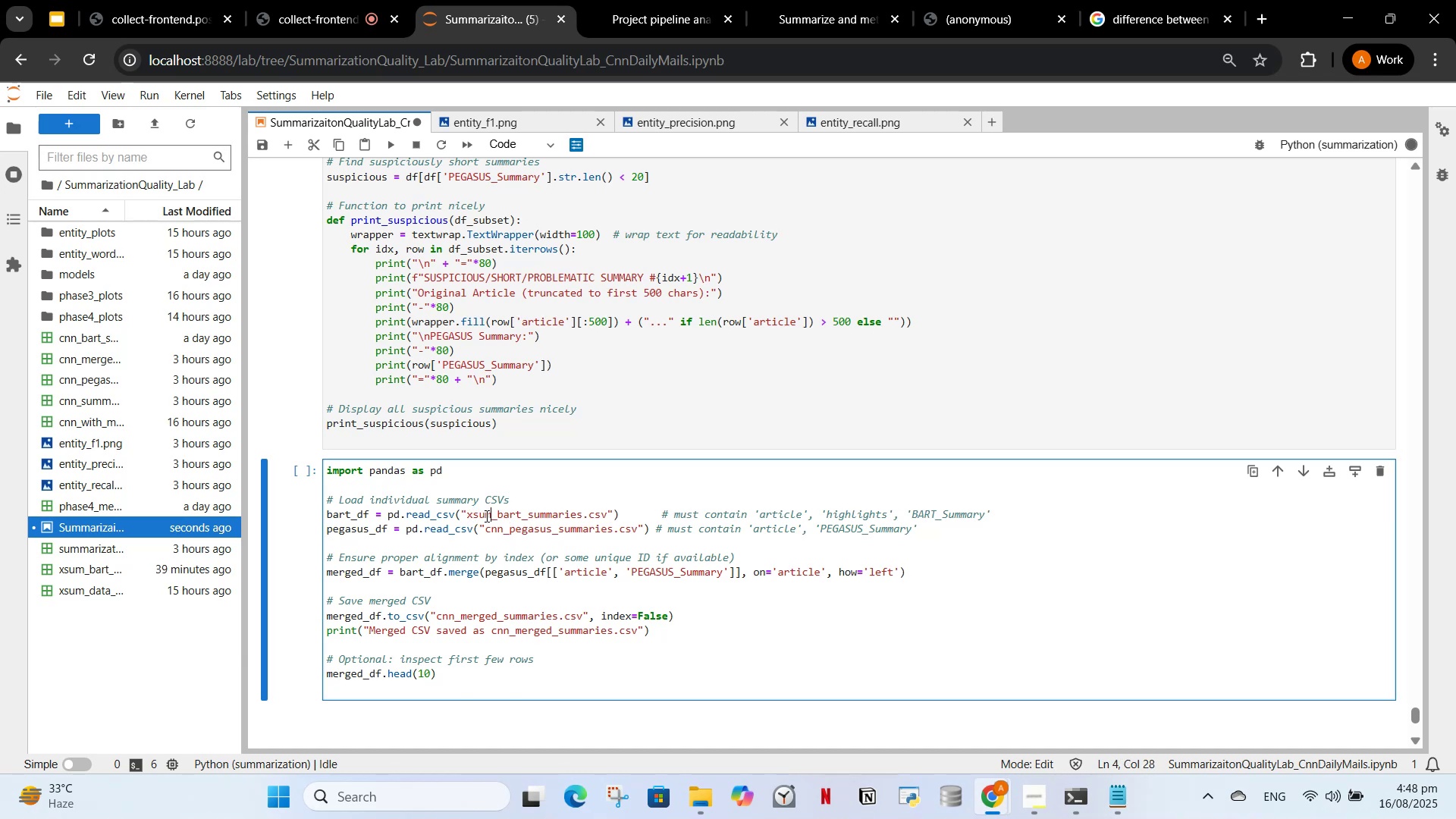 
key(ArrowDown)
 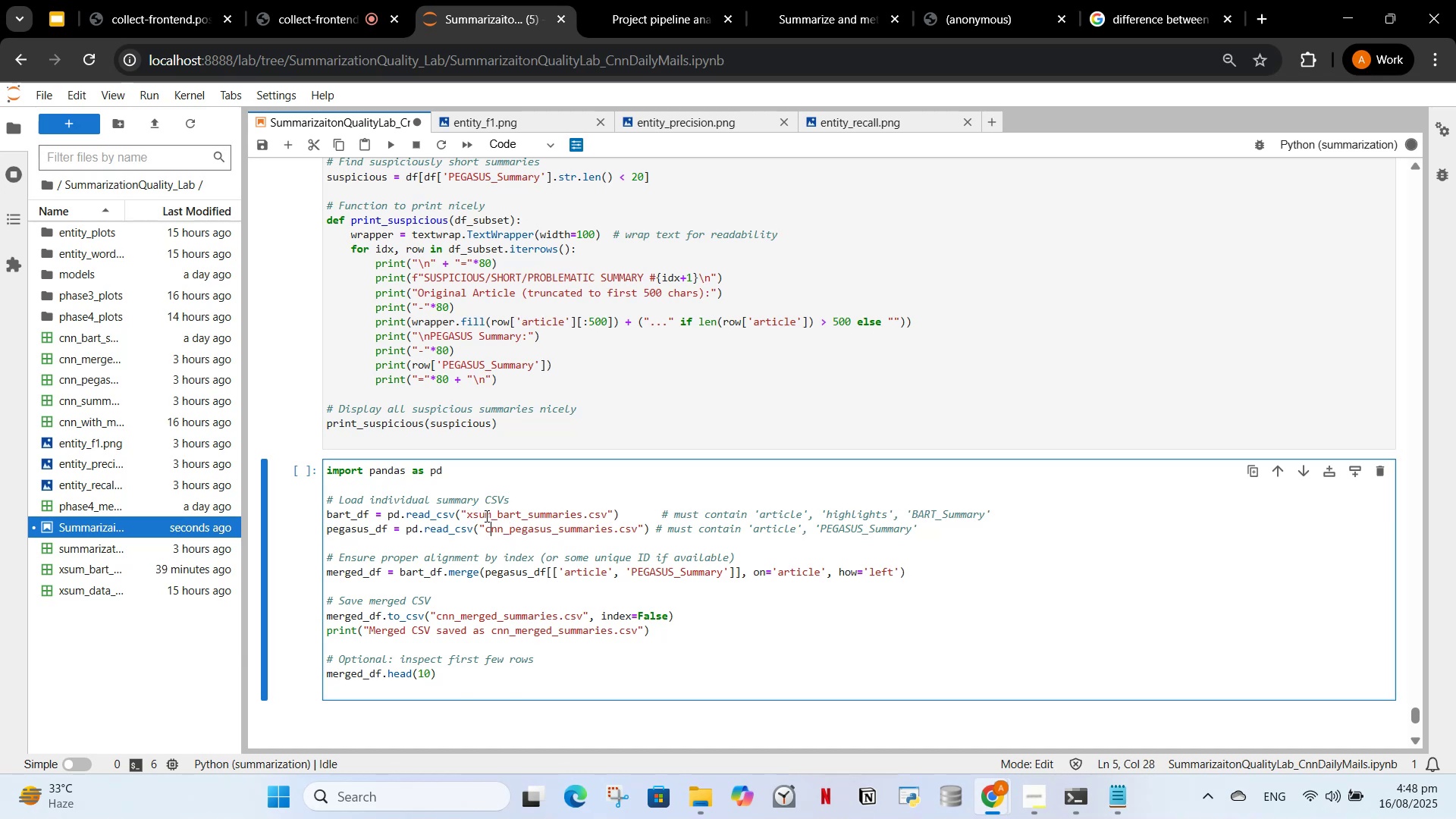 
key(ArrowRight)
 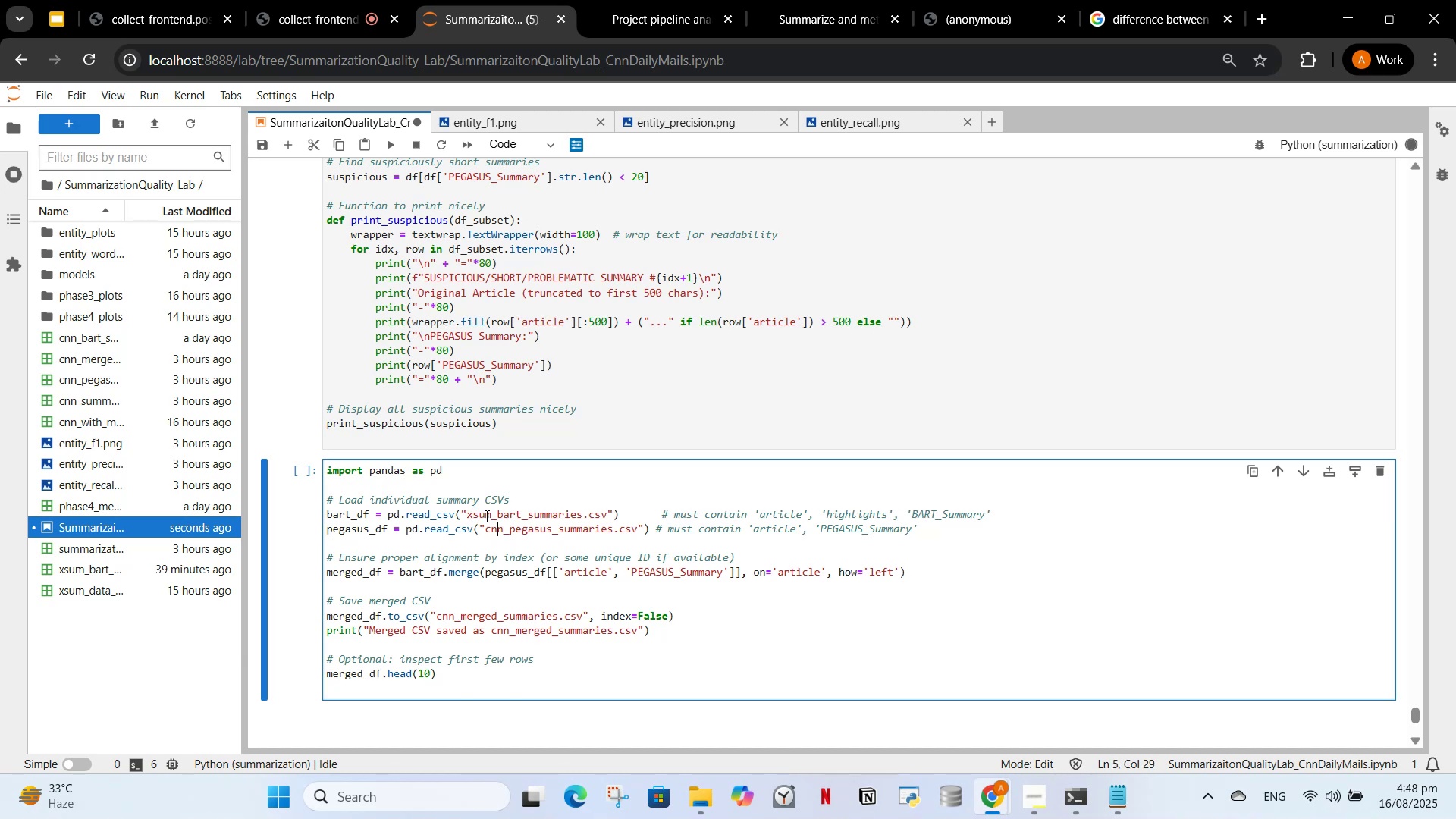 
key(ArrowRight)
 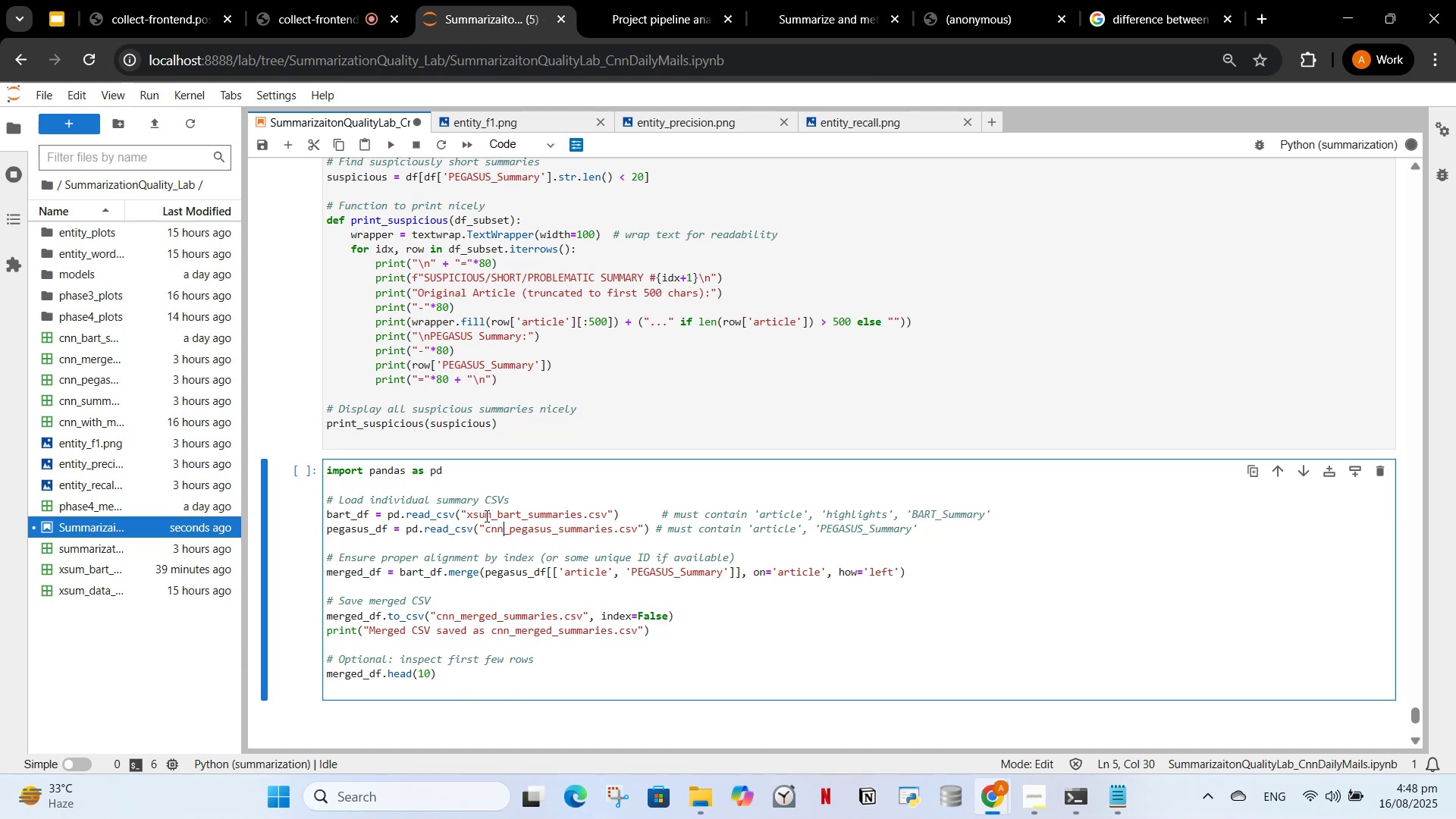 
key(Backspace)
key(Backspace)
key(Backspace)
type(xsum)
 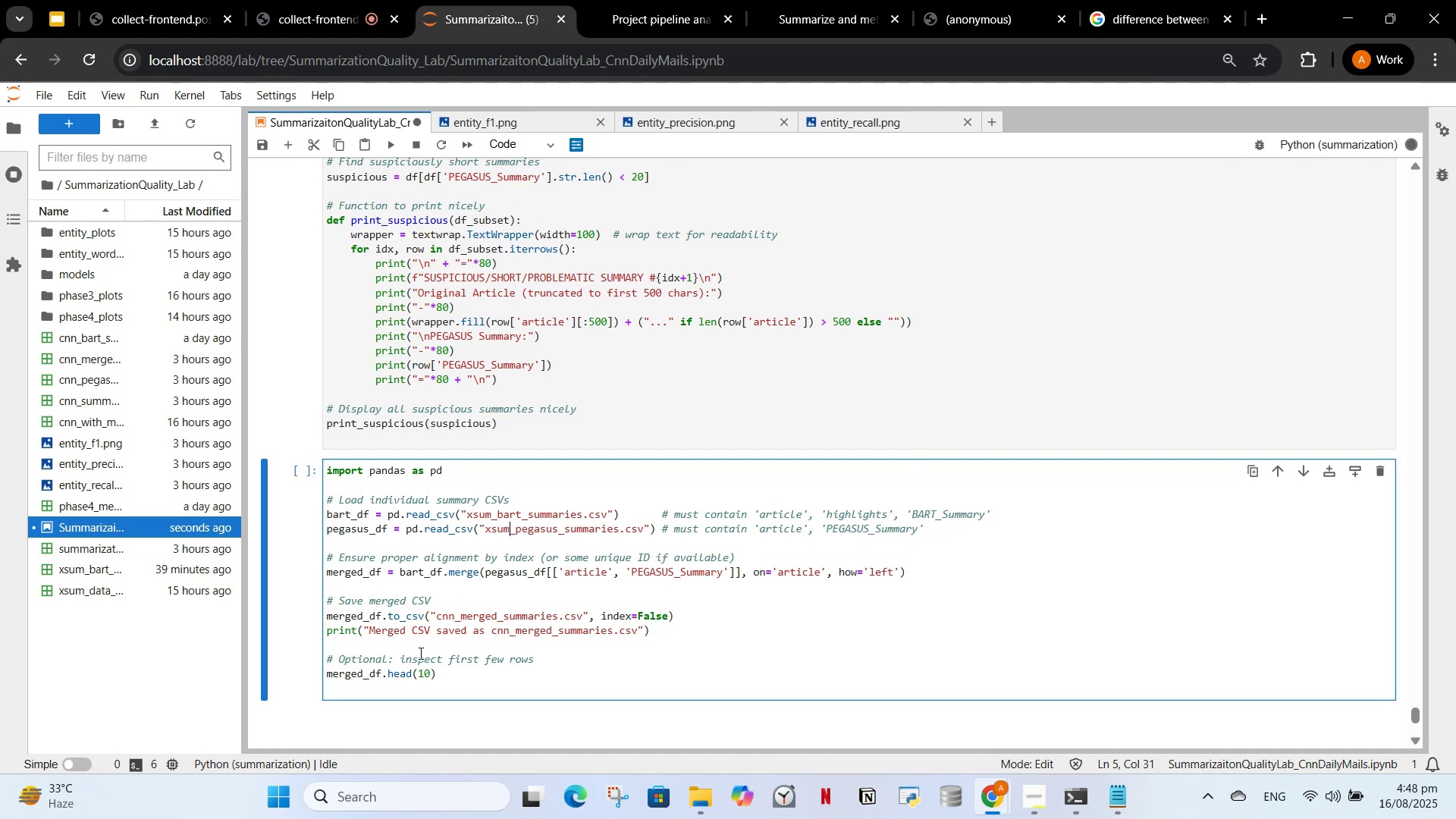 
wait(5.96)
 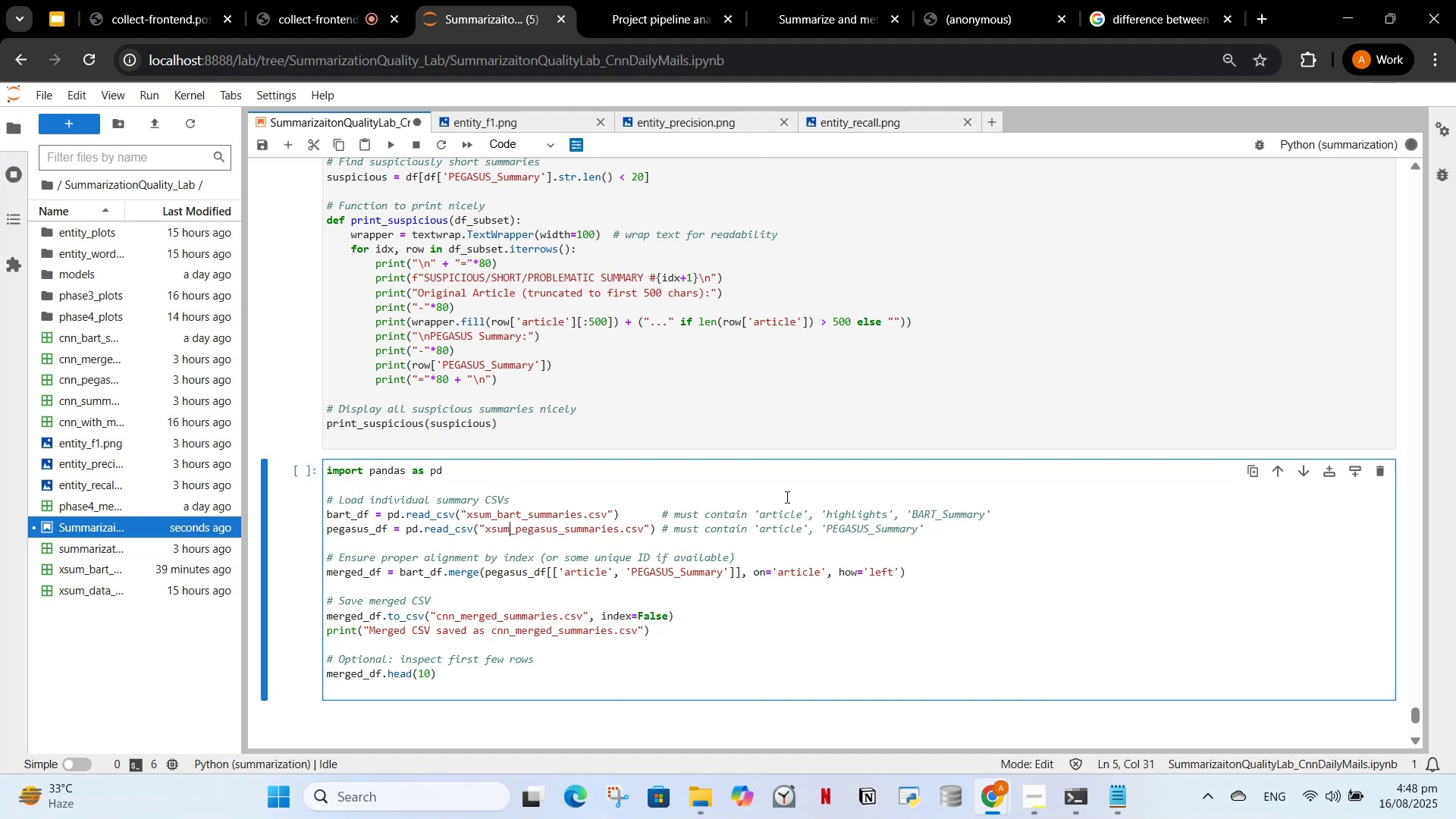 
left_click([511, 633])
 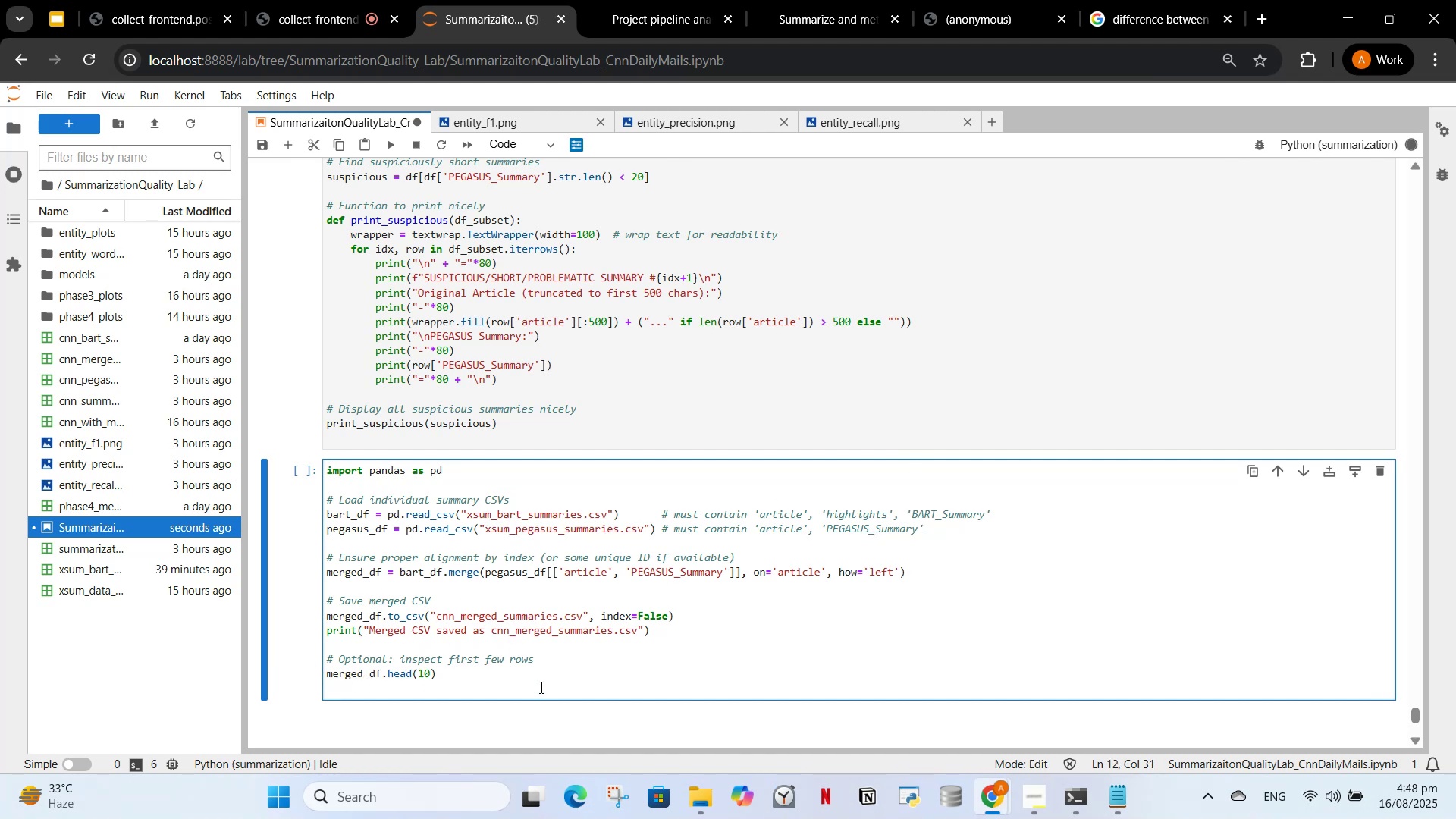 
key(Backspace)
key(Backspace)
key(Backspace)
type(xsum)
 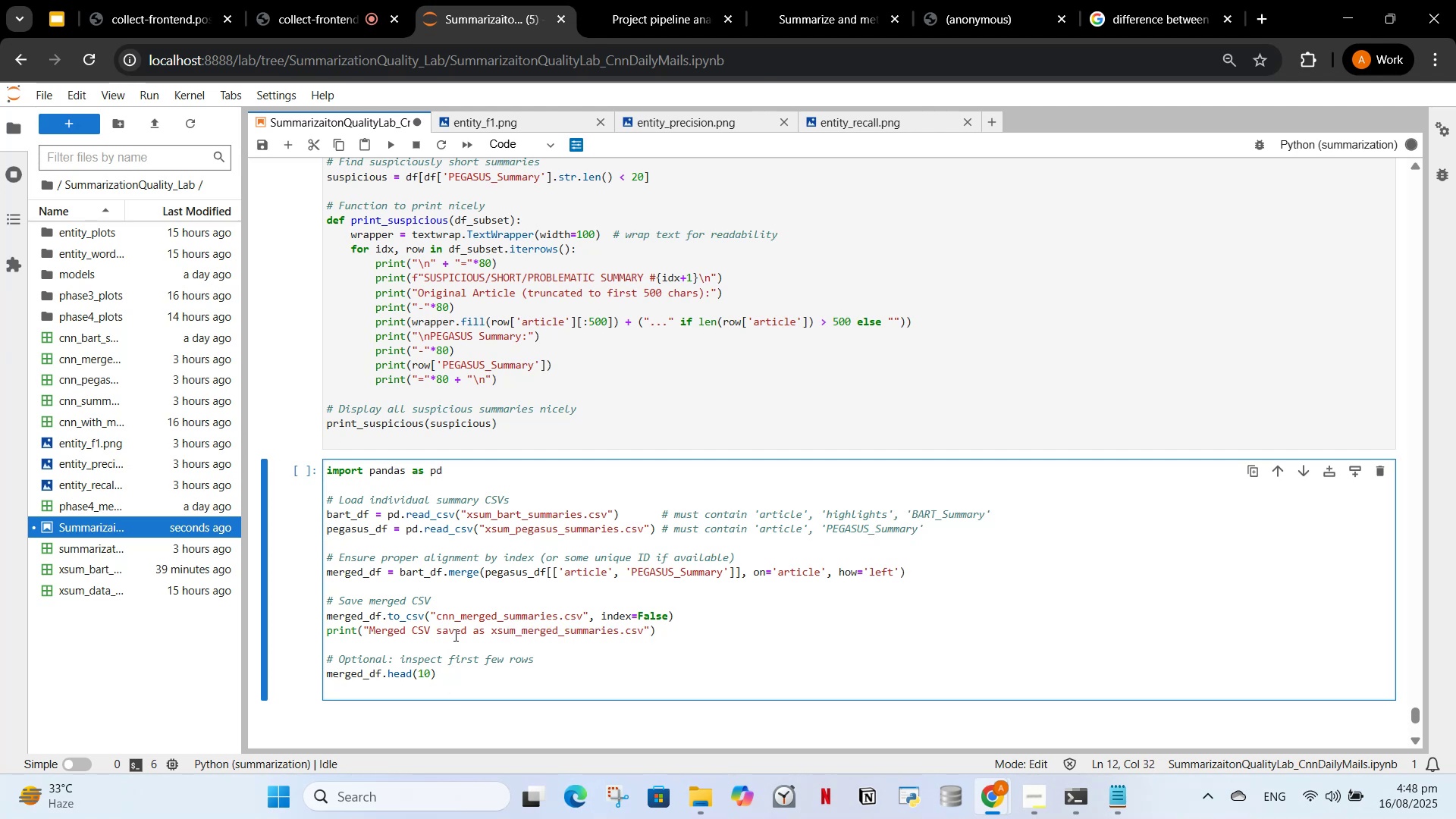 
left_click([453, 612])
 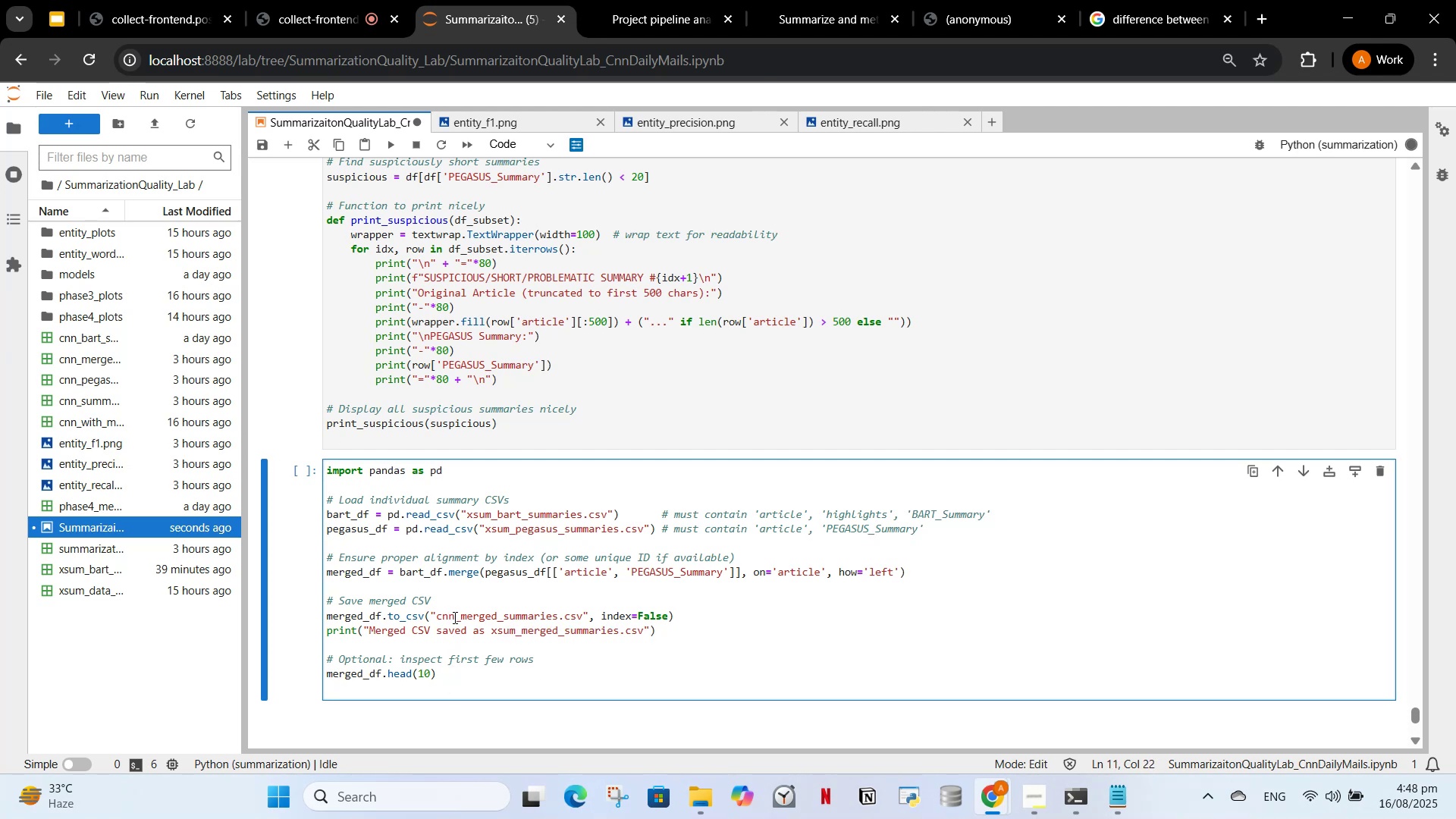 
key(Backspace)
key(Backspace)
key(Backspace)
type(xsum)
 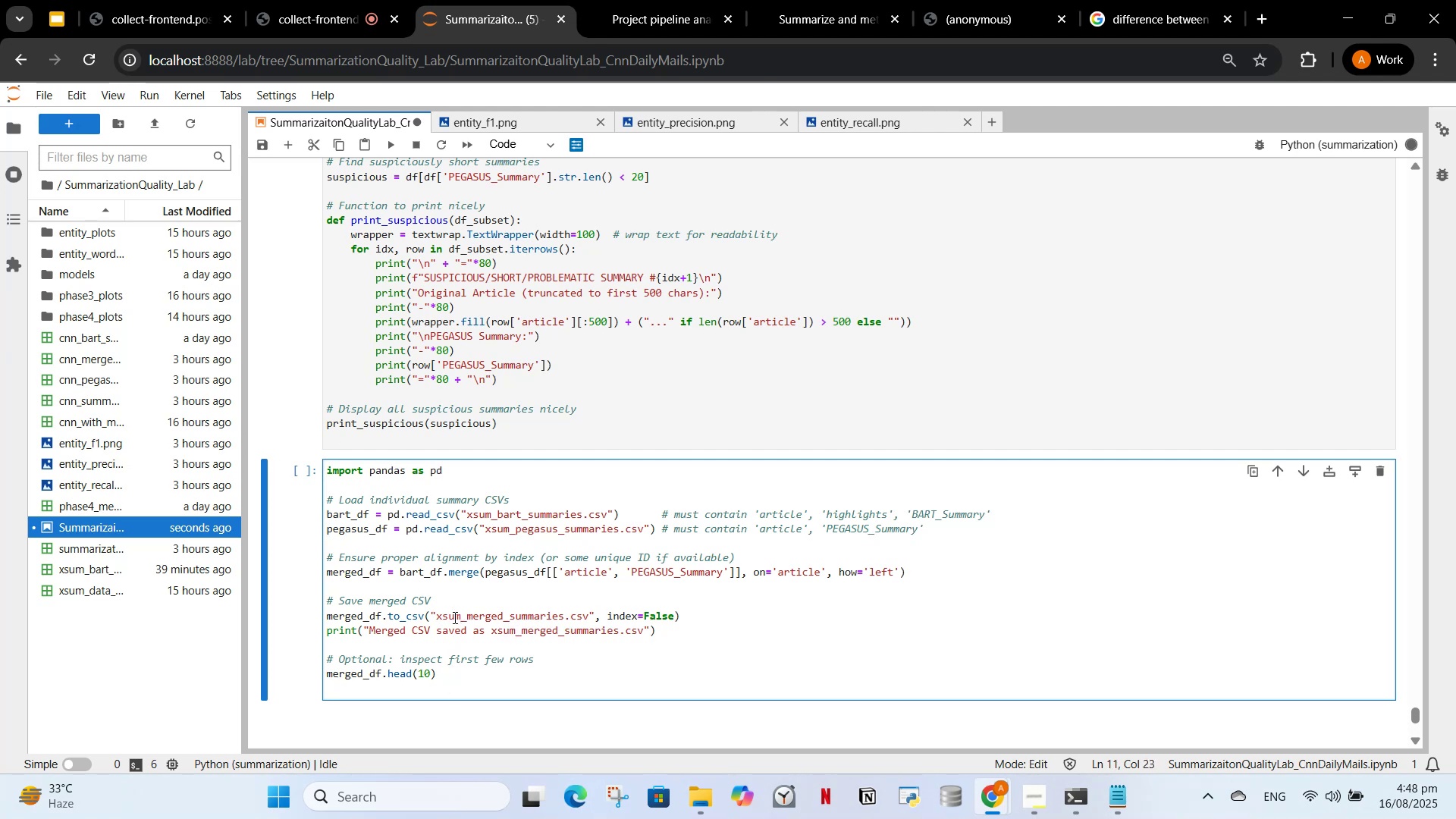 
left_click([570, 347])
 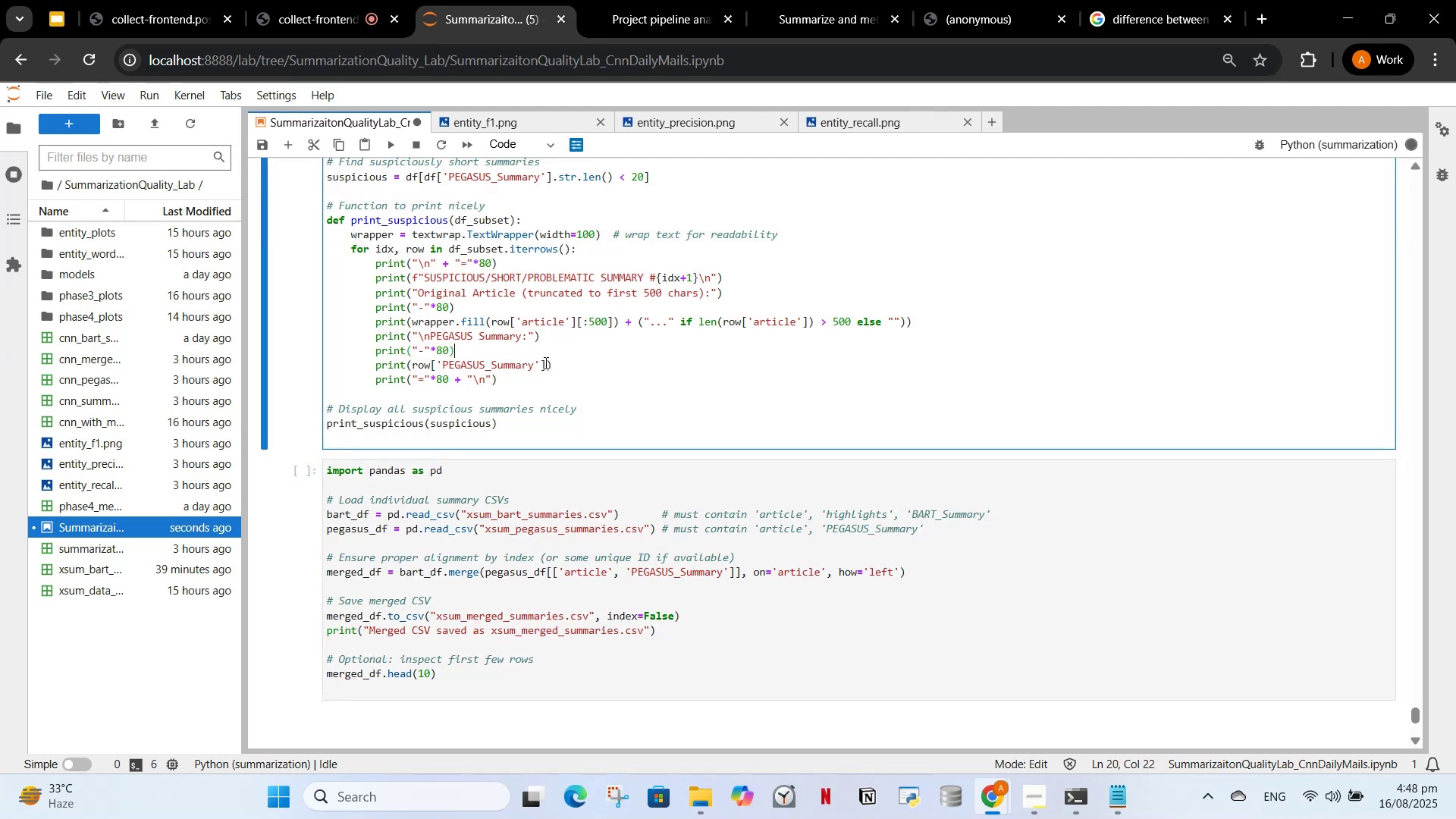 
scroll: coordinate [493, 484], scroll_direction: up, amount: 11.0
 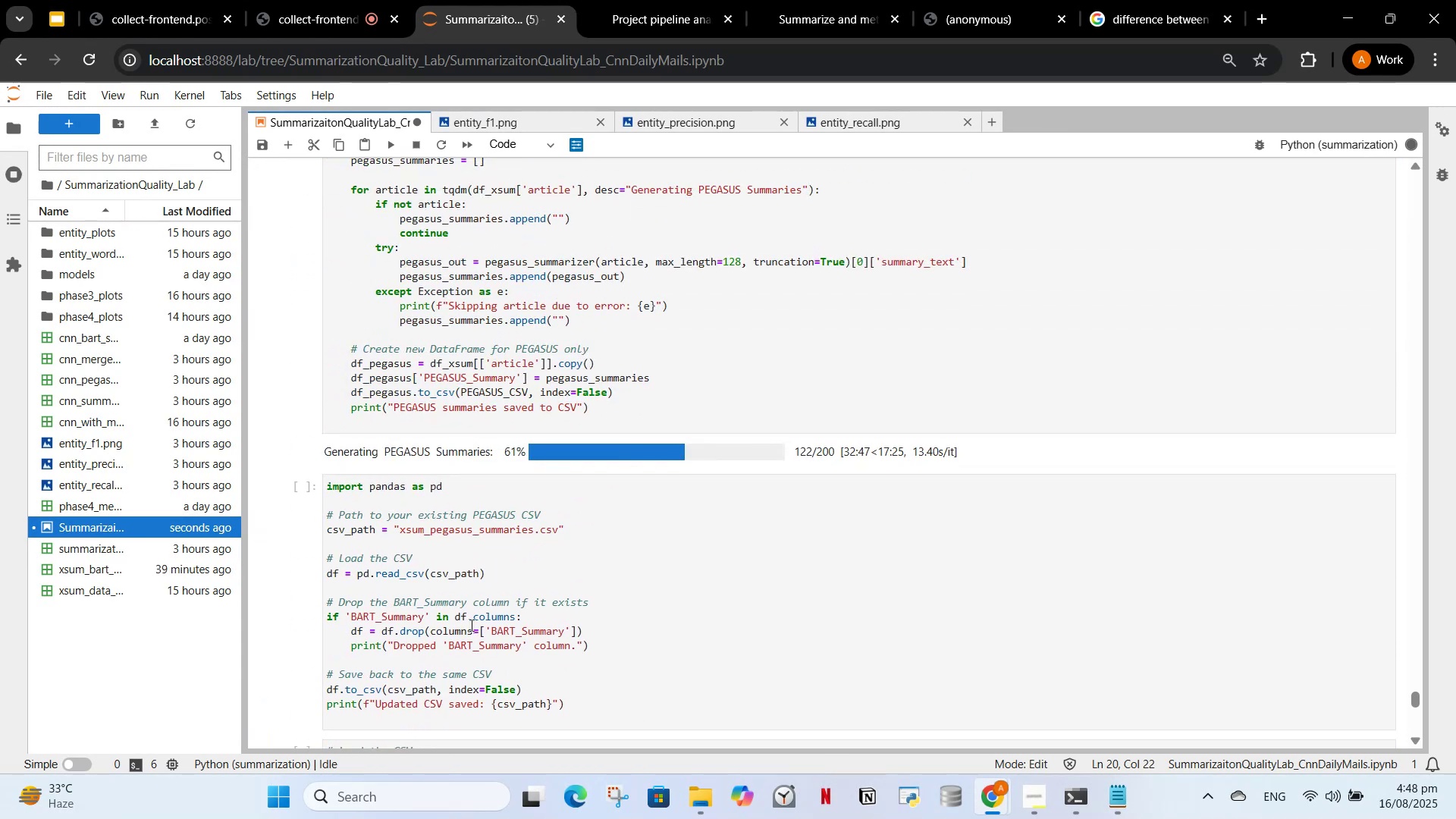 
scroll: coordinate [504, 524], scroll_direction: down, amount: 3.0
 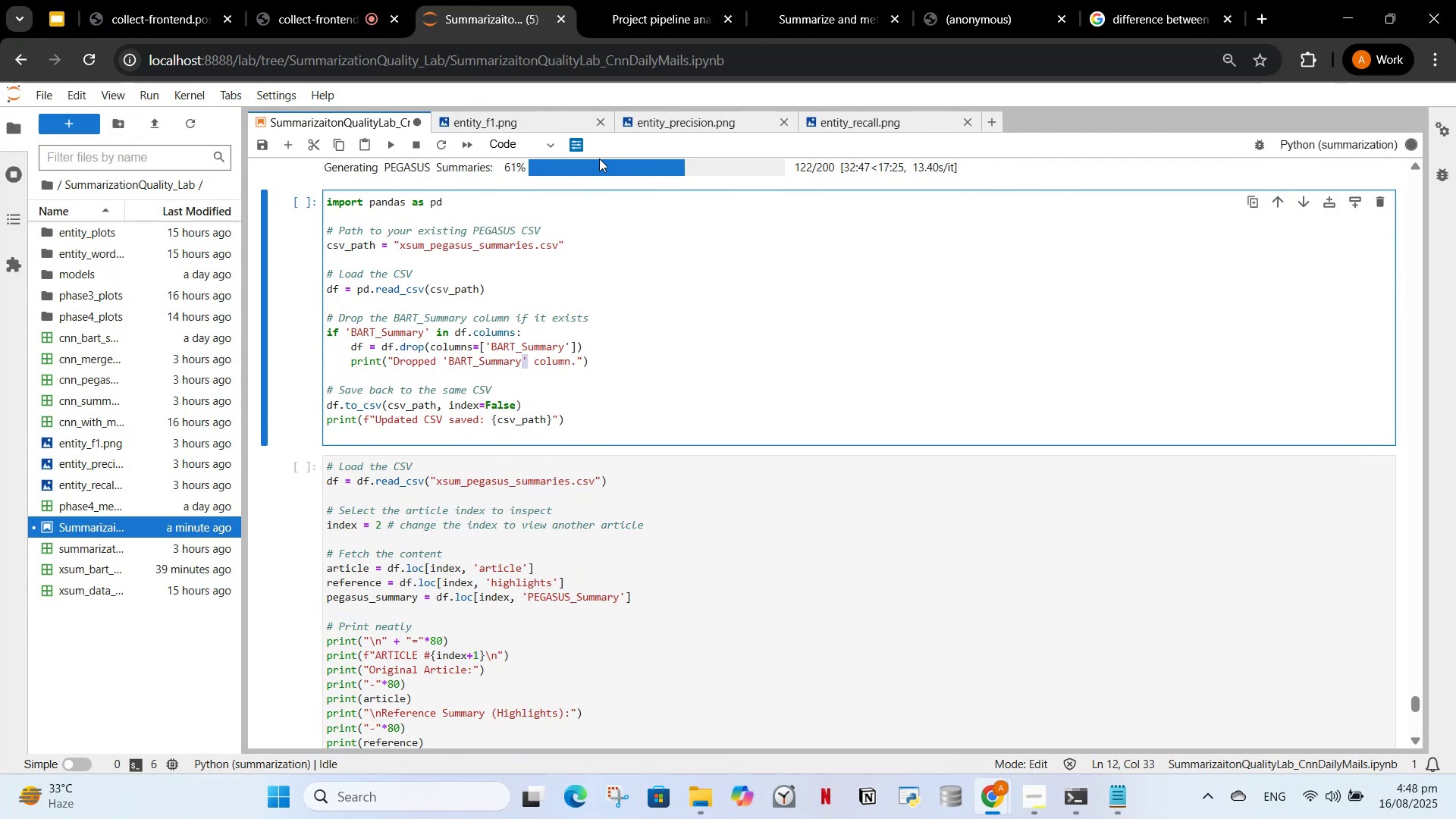 
wait(15.58)
 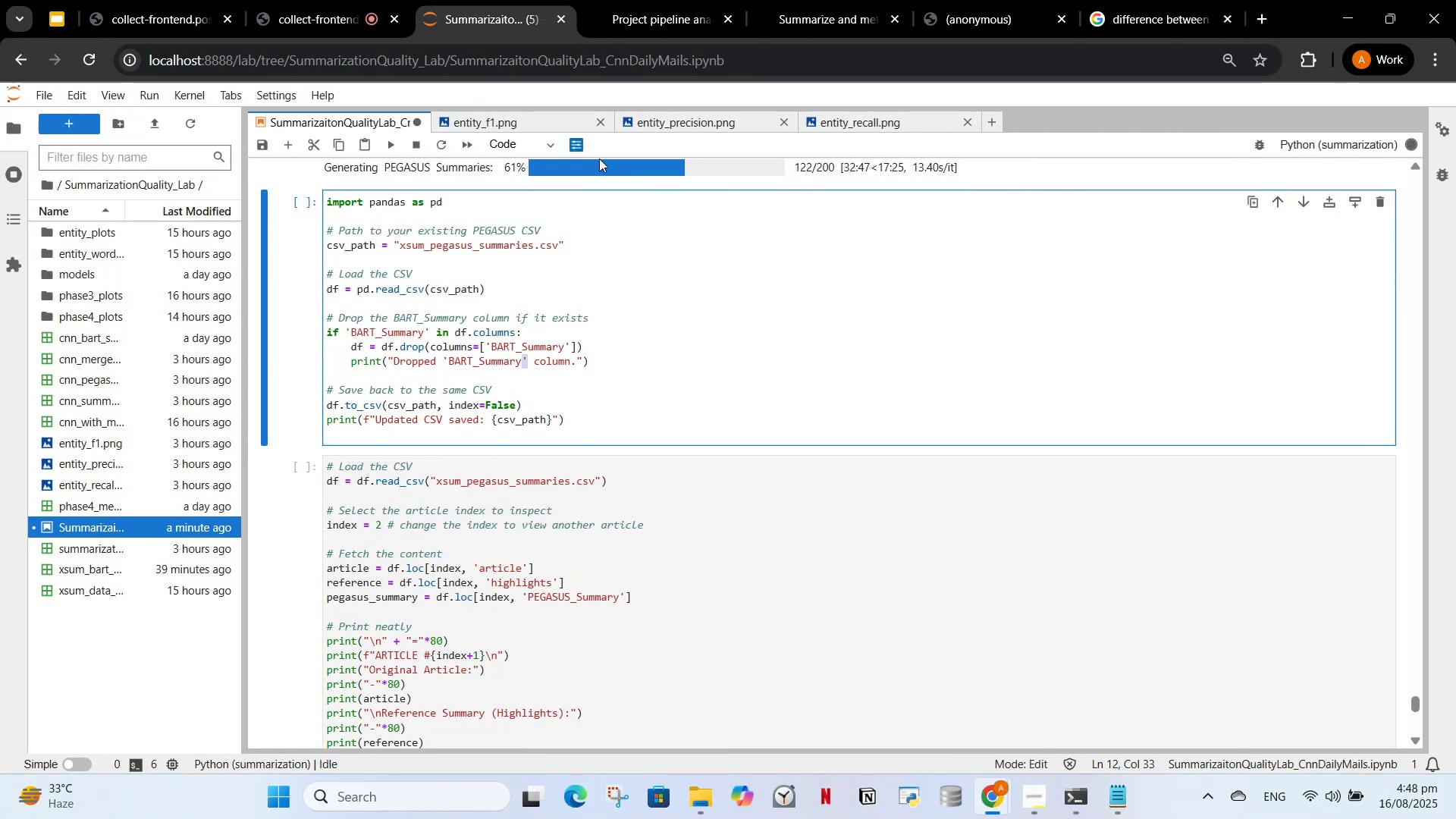 
scroll: coordinate [497, 463], scroll_direction: down, amount: 11.0
 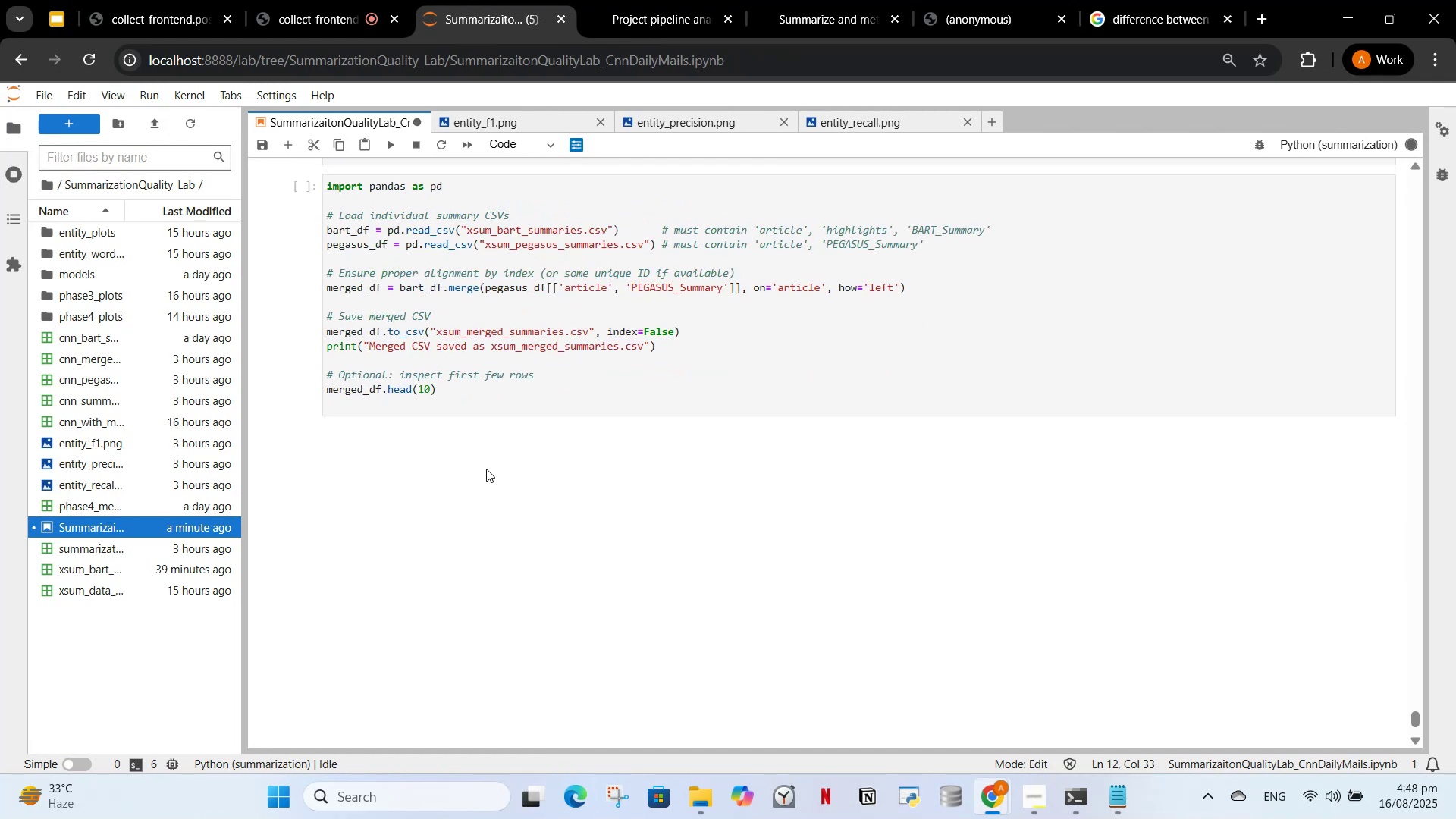 
left_click_drag(start_coordinate=[460, 461], to_coordinate=[457, 461])
 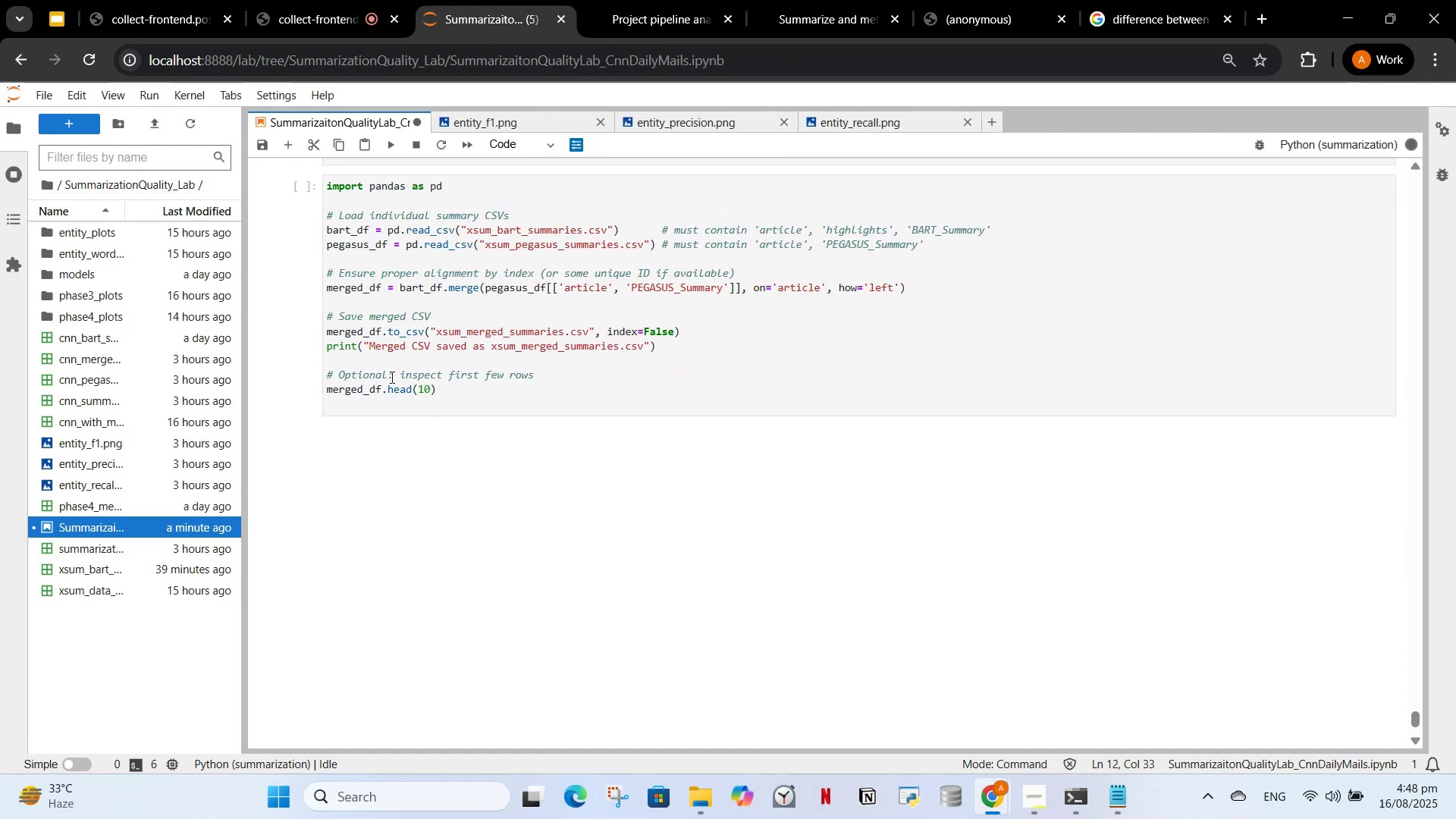 
scroll: coordinate [441, 600], scroll_direction: up, amount: 14.0
 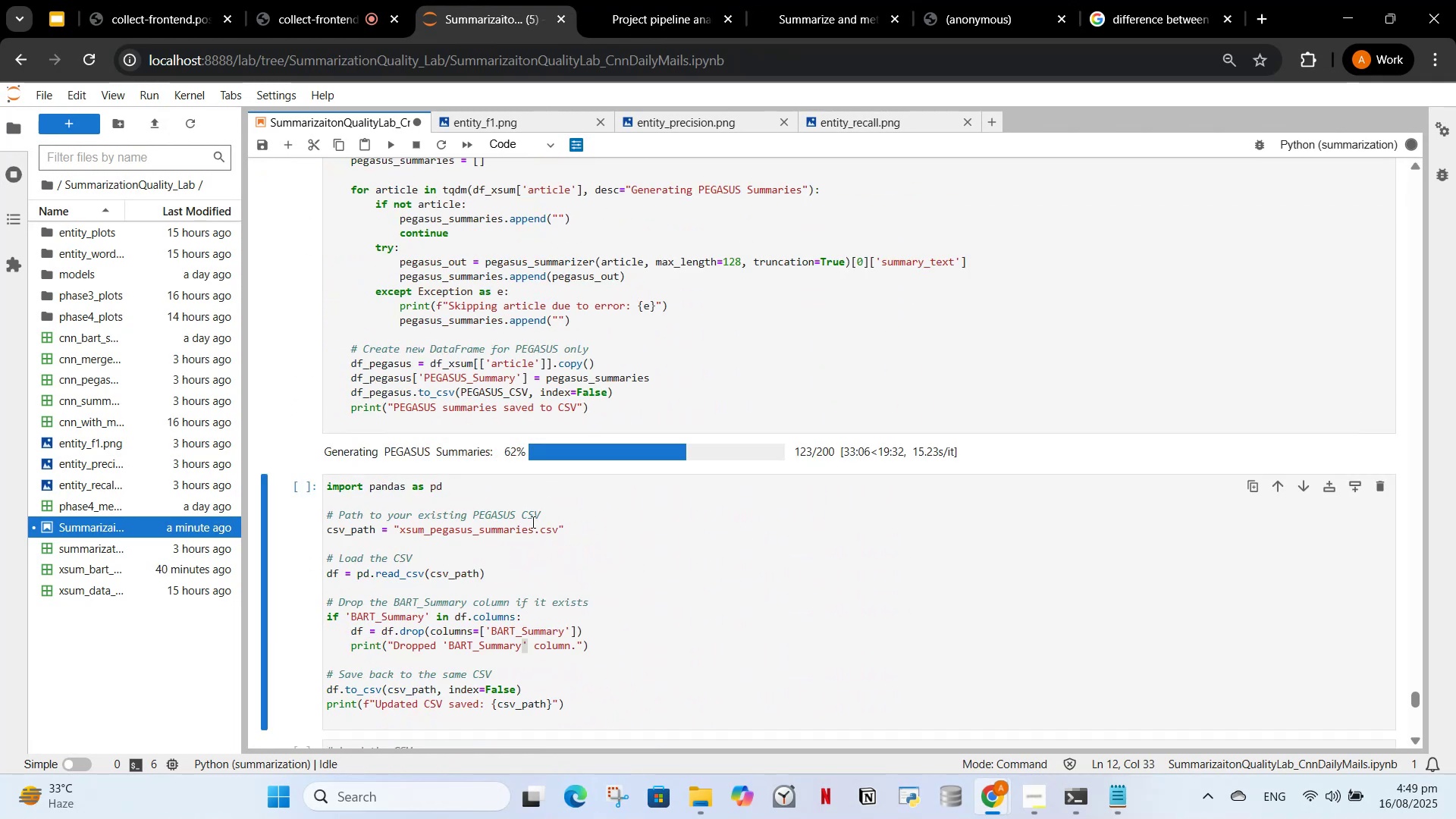 
left_click([518, 544])
 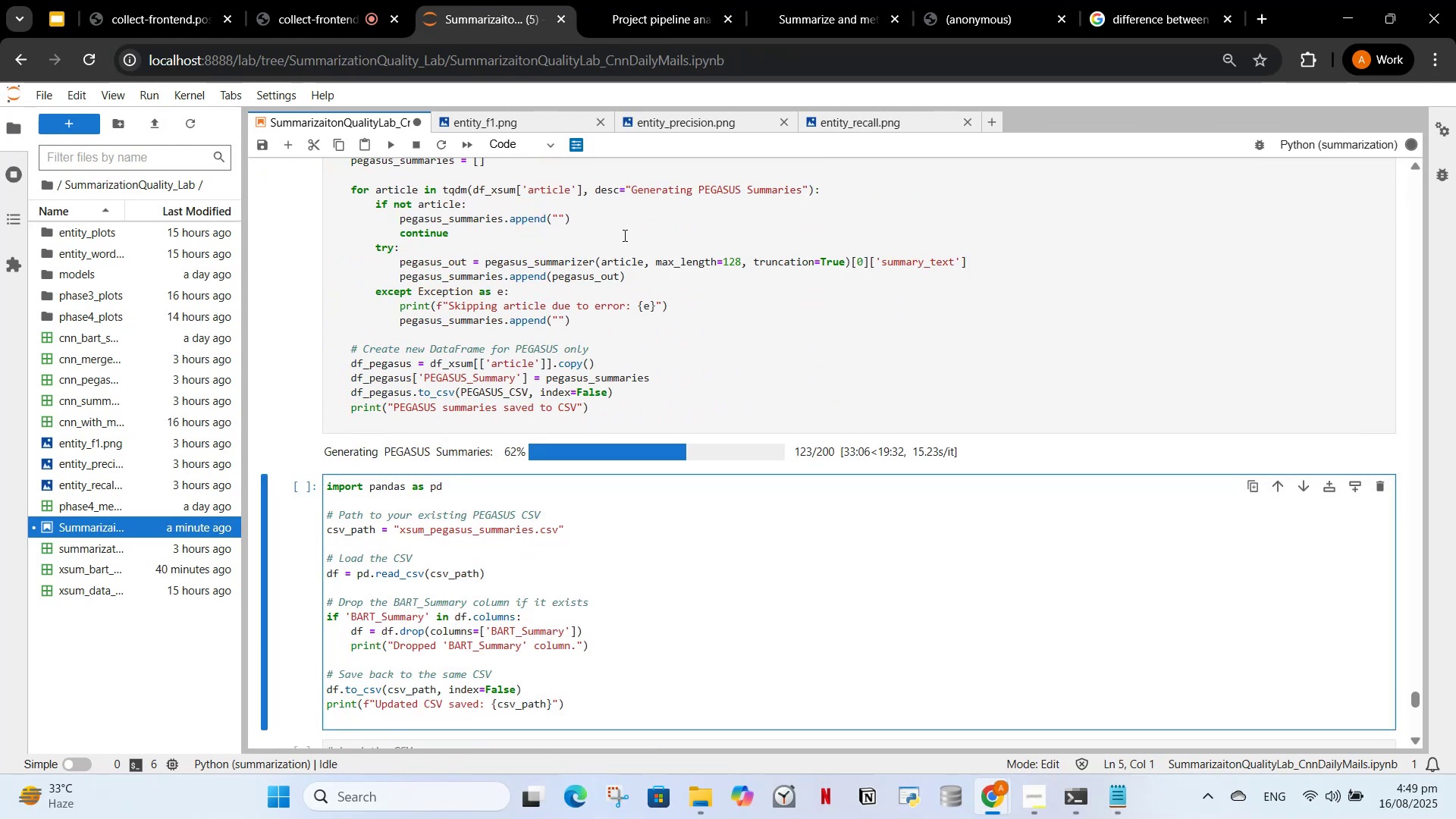 
scroll: coordinate [431, 550], scroll_direction: up, amount: 5.0
 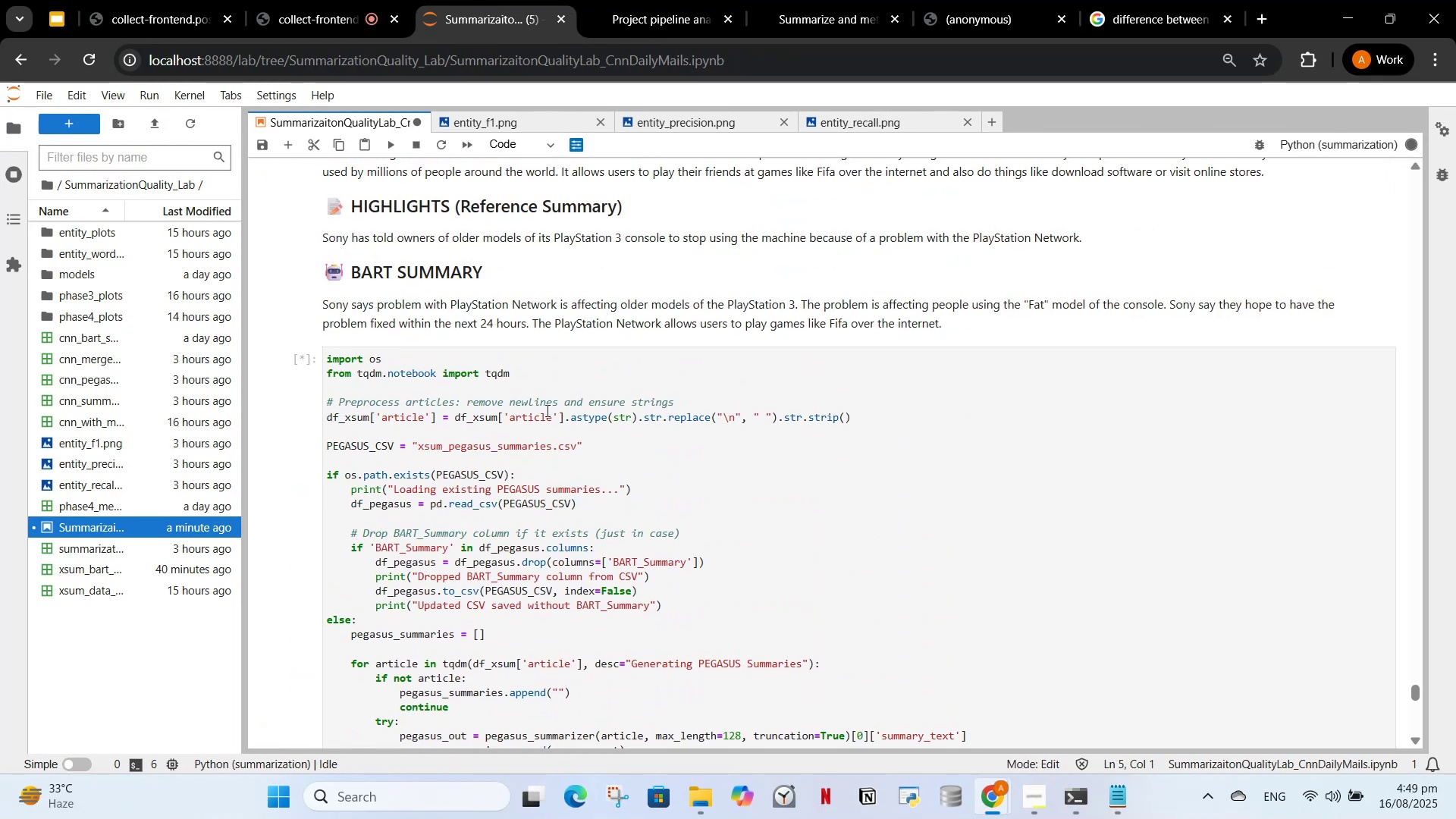 
scroll: coordinate [504, 447], scroll_direction: down, amount: 19.0
 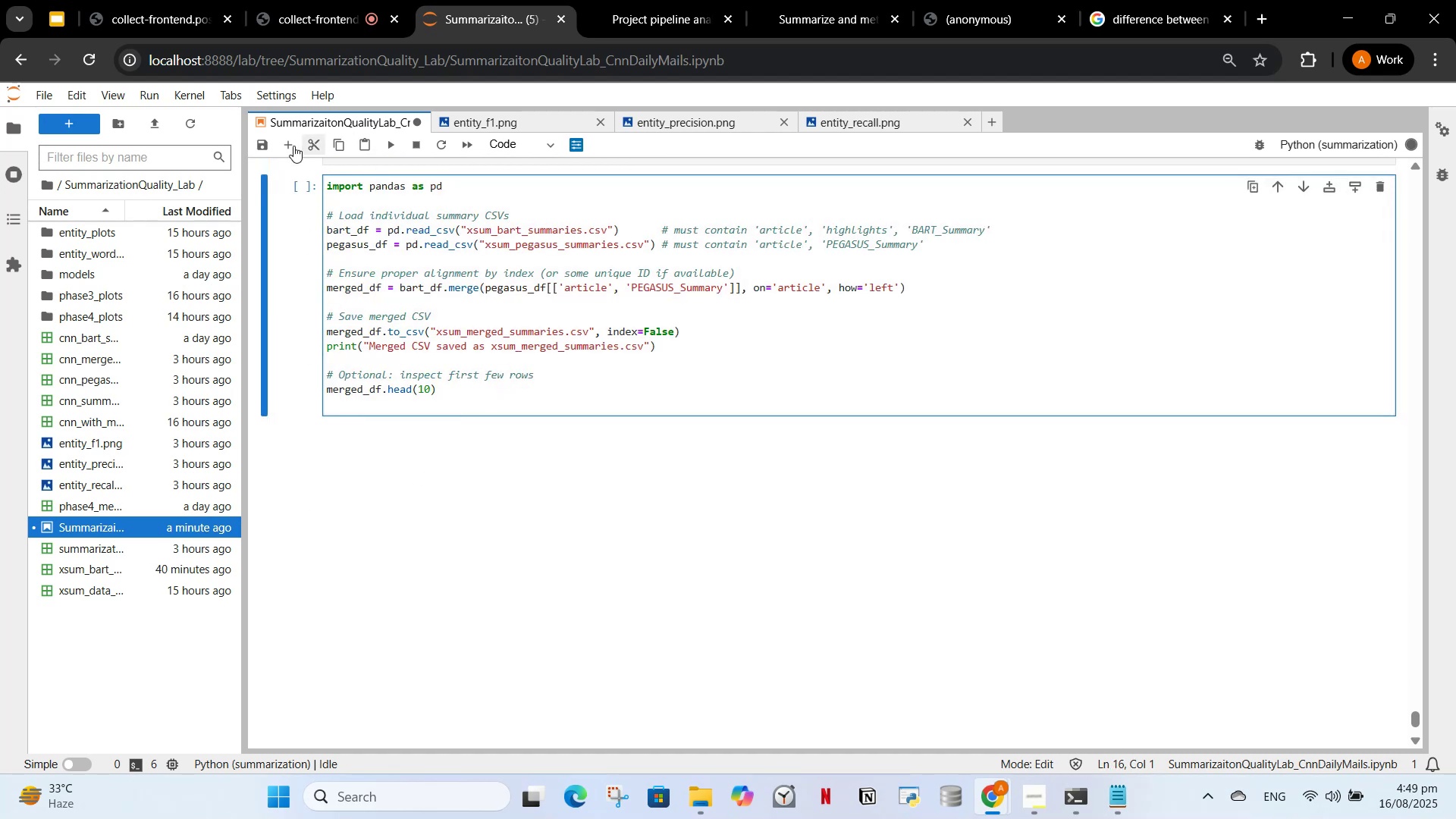 
left_click([286, 143])
 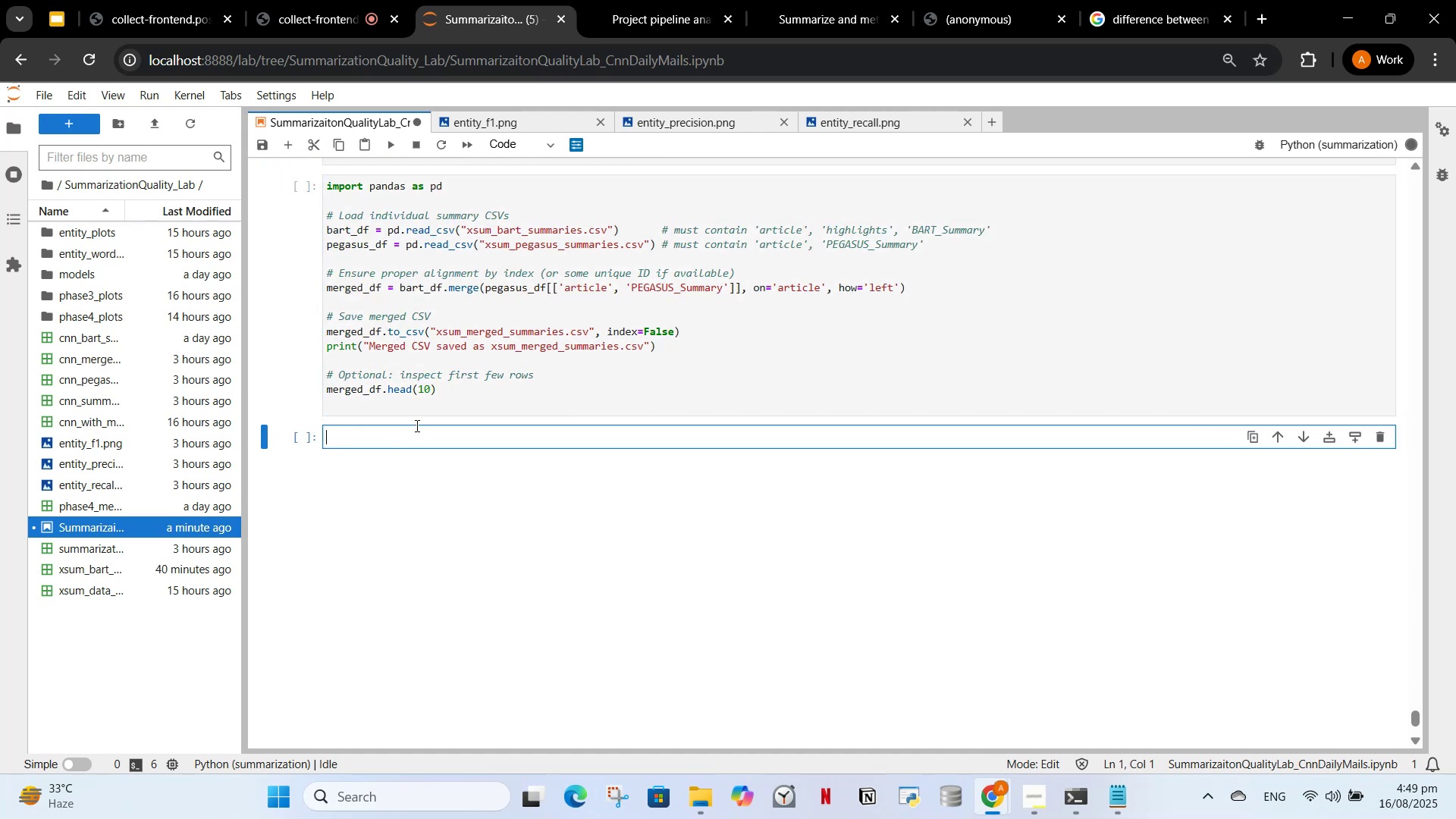 
hold_key(key=ShiftRight, duration=1.08)
 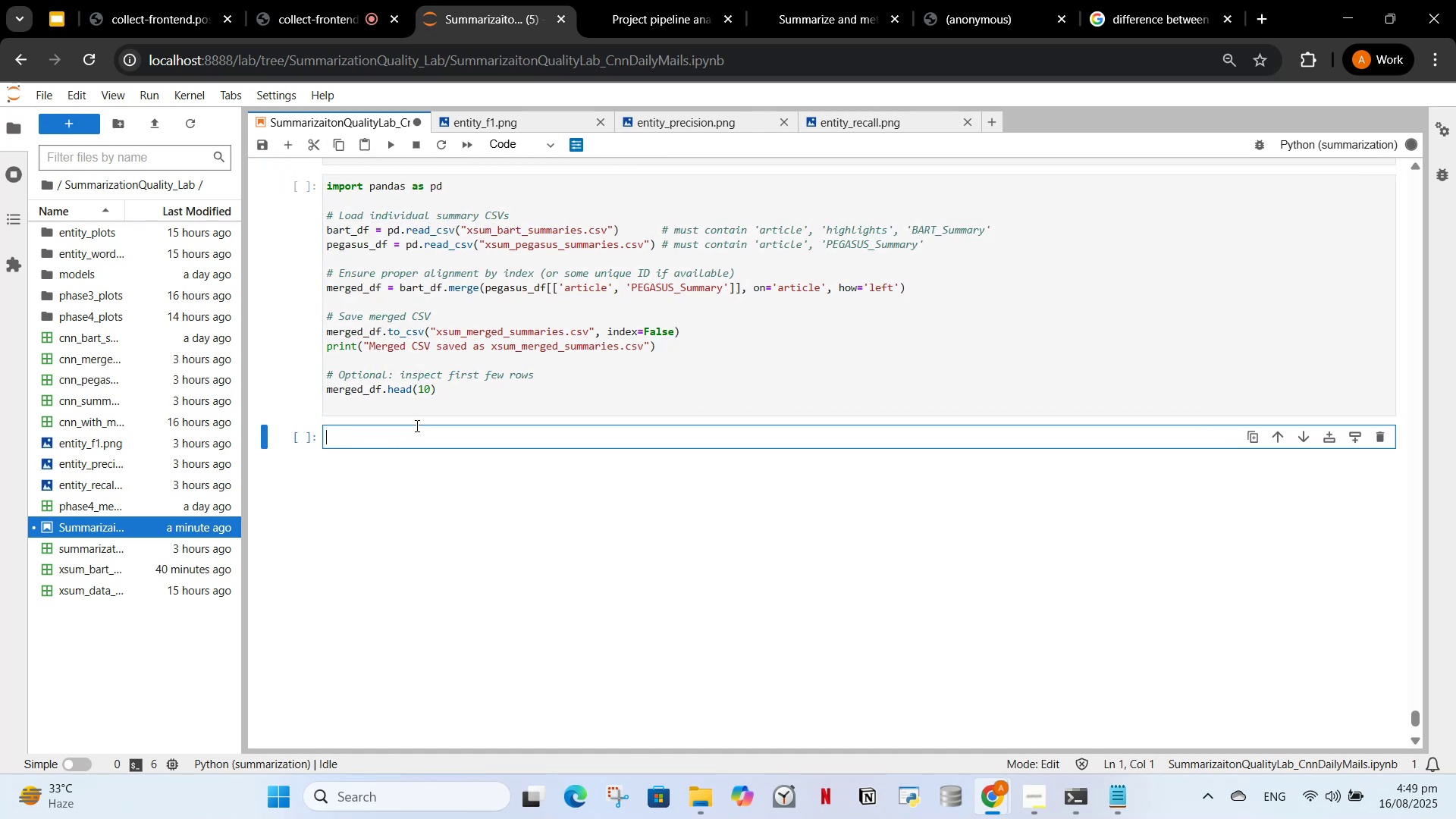 
type(# Phase 3: )
 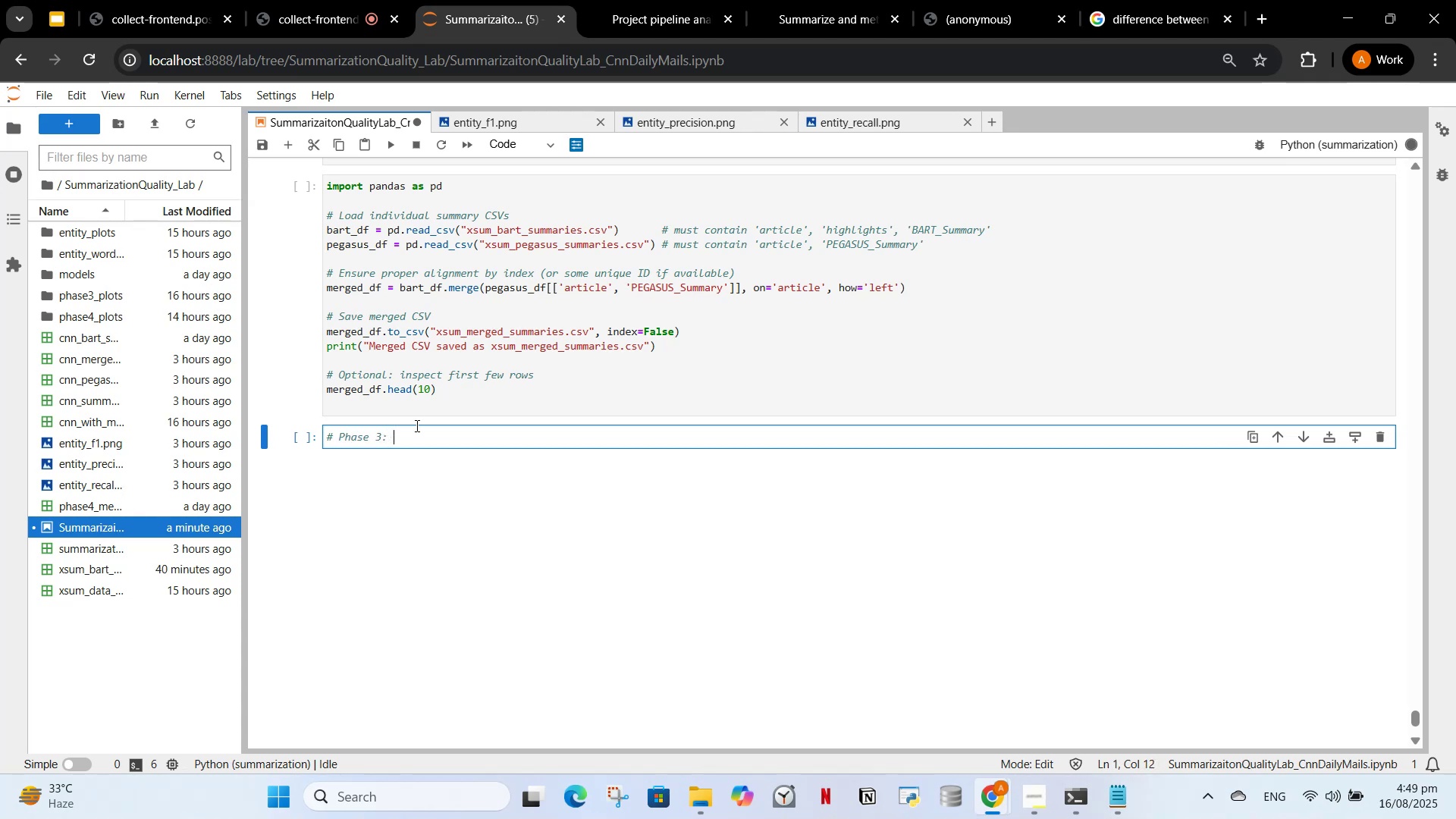 
left_click_drag(start_coordinate=[1413, 717], to_coordinate=[1393, 174])
 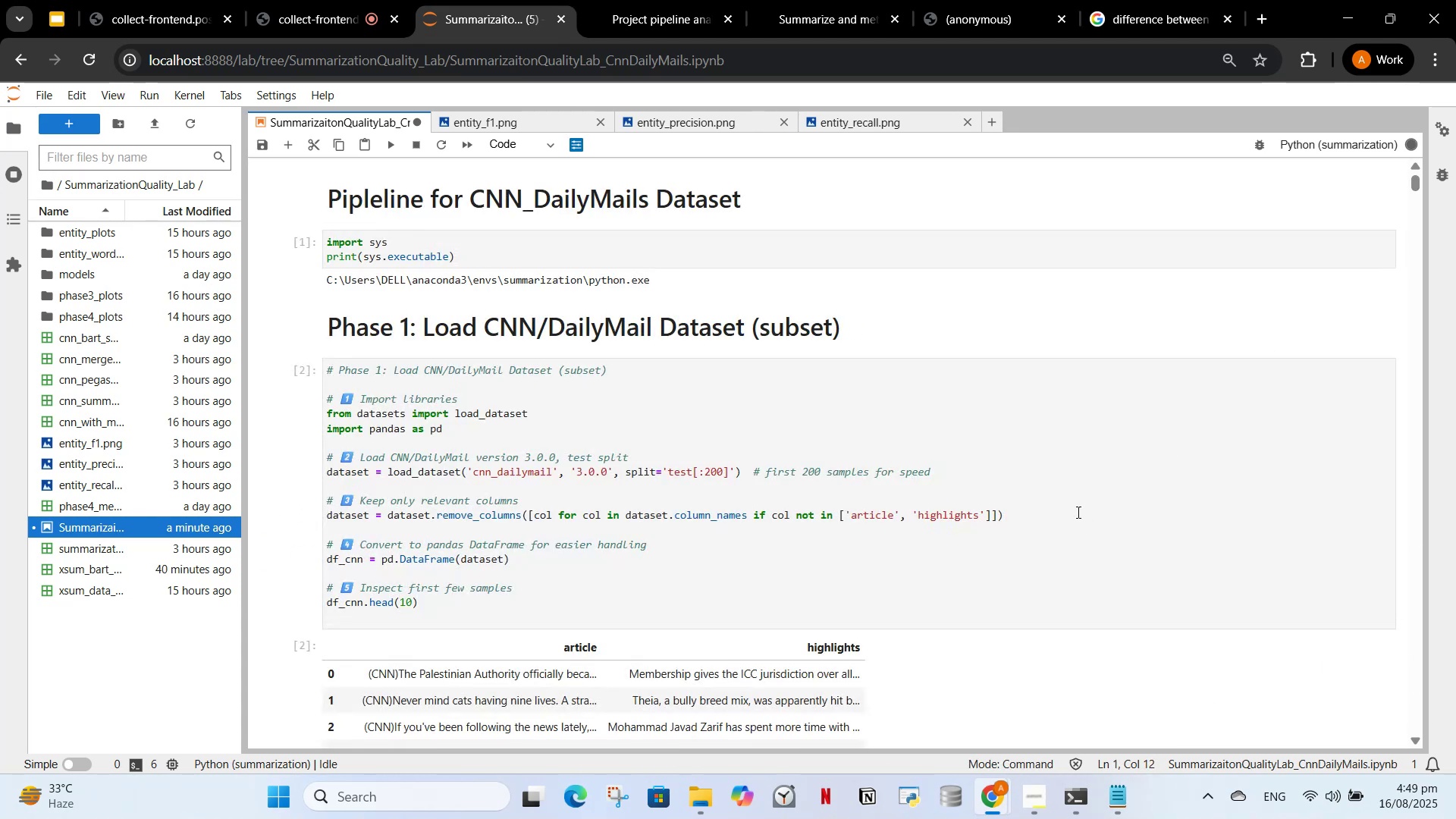 
scroll: coordinate [1147, 464], scroll_direction: down, amount: 59.0
 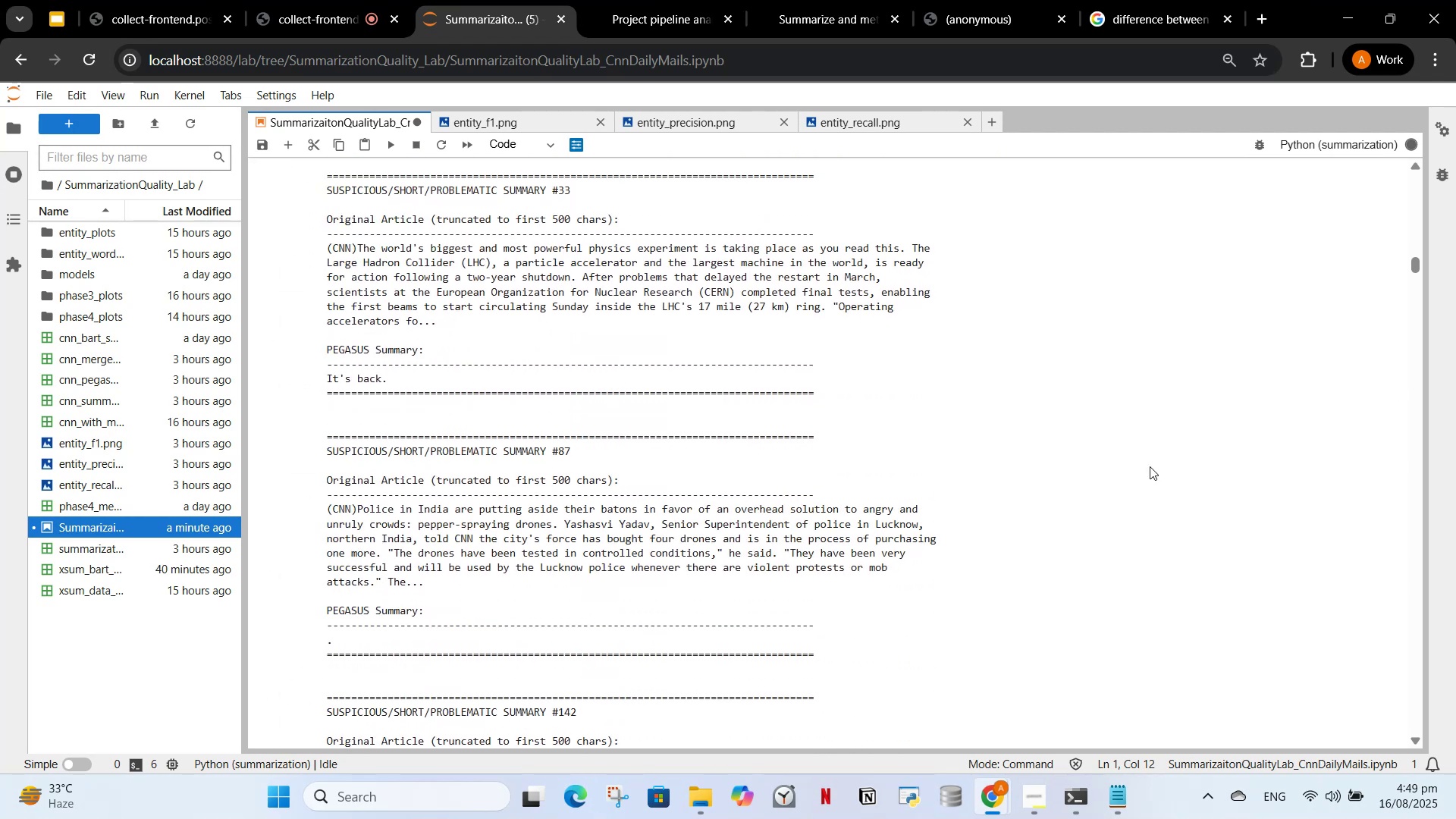 
scroll: coordinate [1147, 466], scroll_direction: up, amount: 10.0
 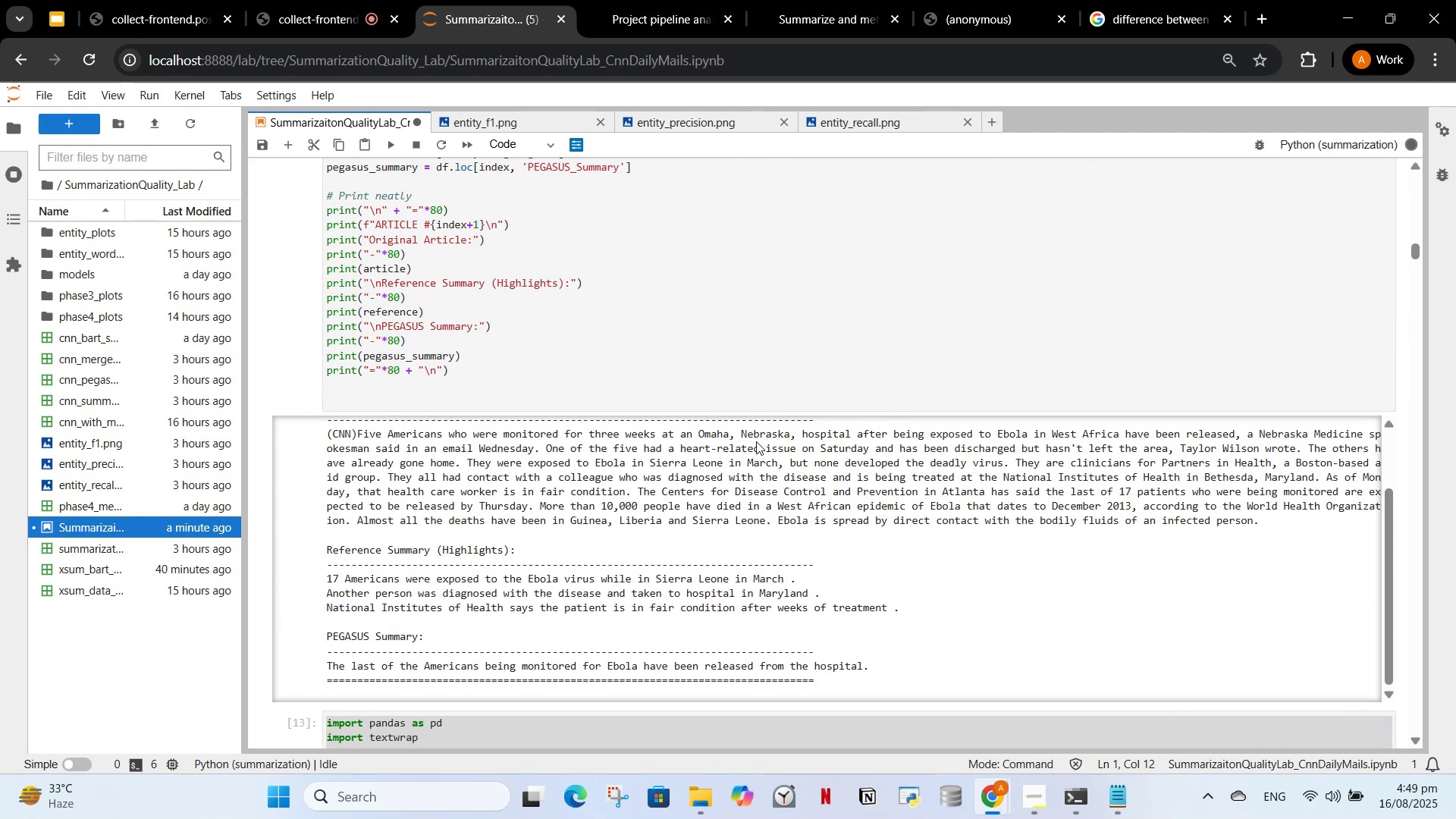 
scroll: coordinate [825, 629], scroll_direction: down, amount: 26.0
 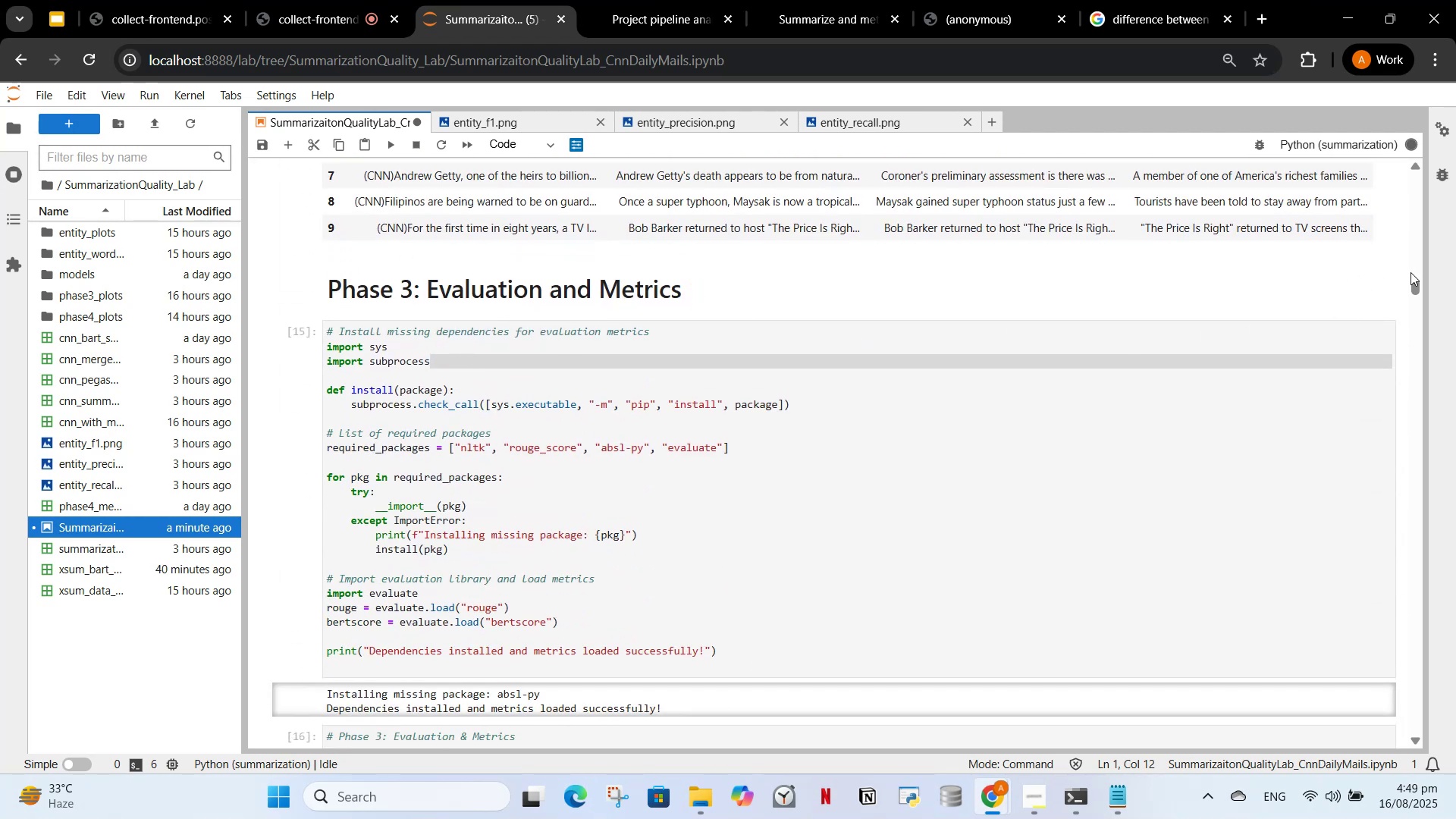 
left_click_drag(start_coordinate=[1415, 288], to_coordinate=[1452, 727])
 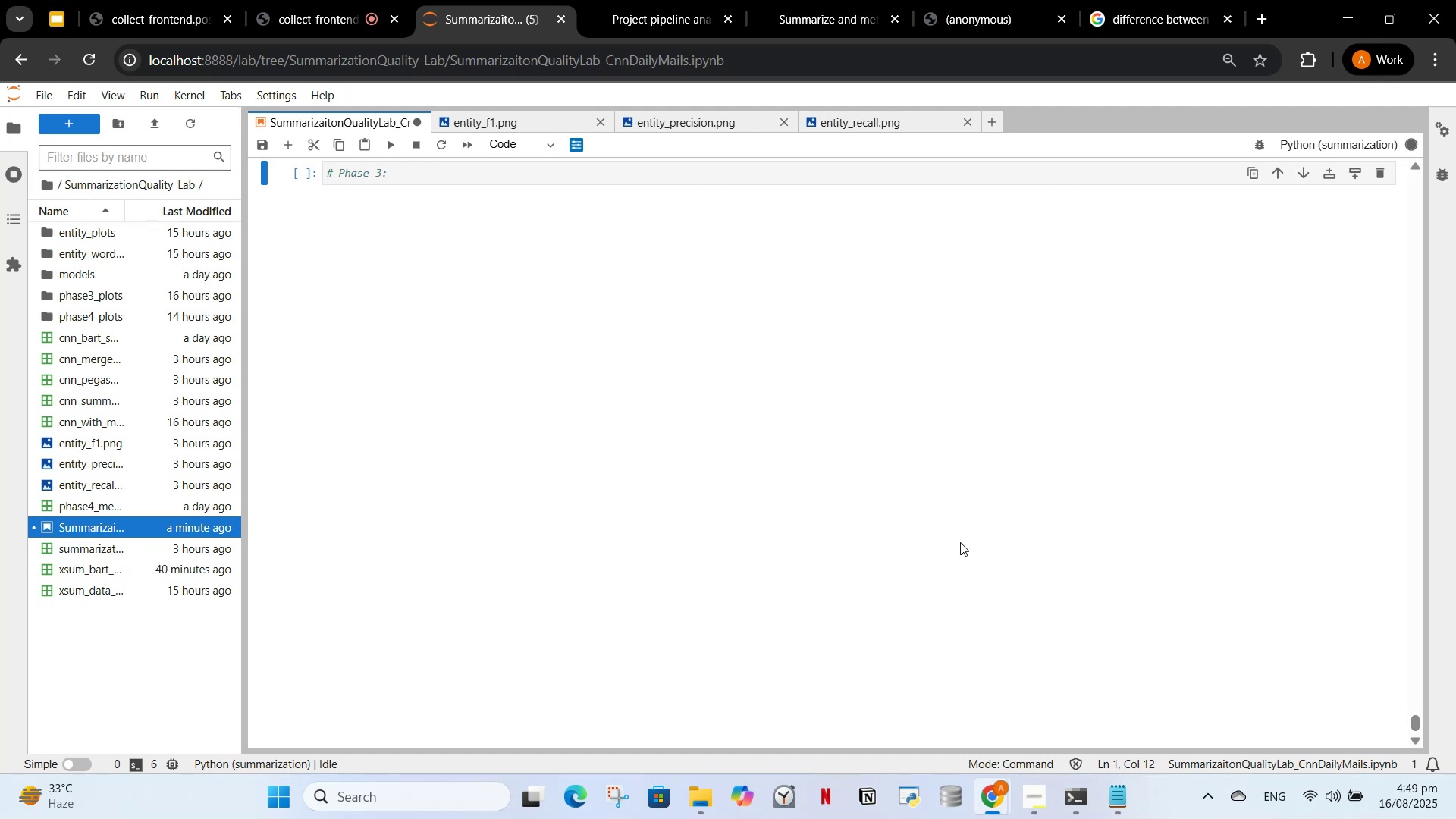 
scroll: coordinate [971, 567], scroll_direction: up, amount: 2.0
 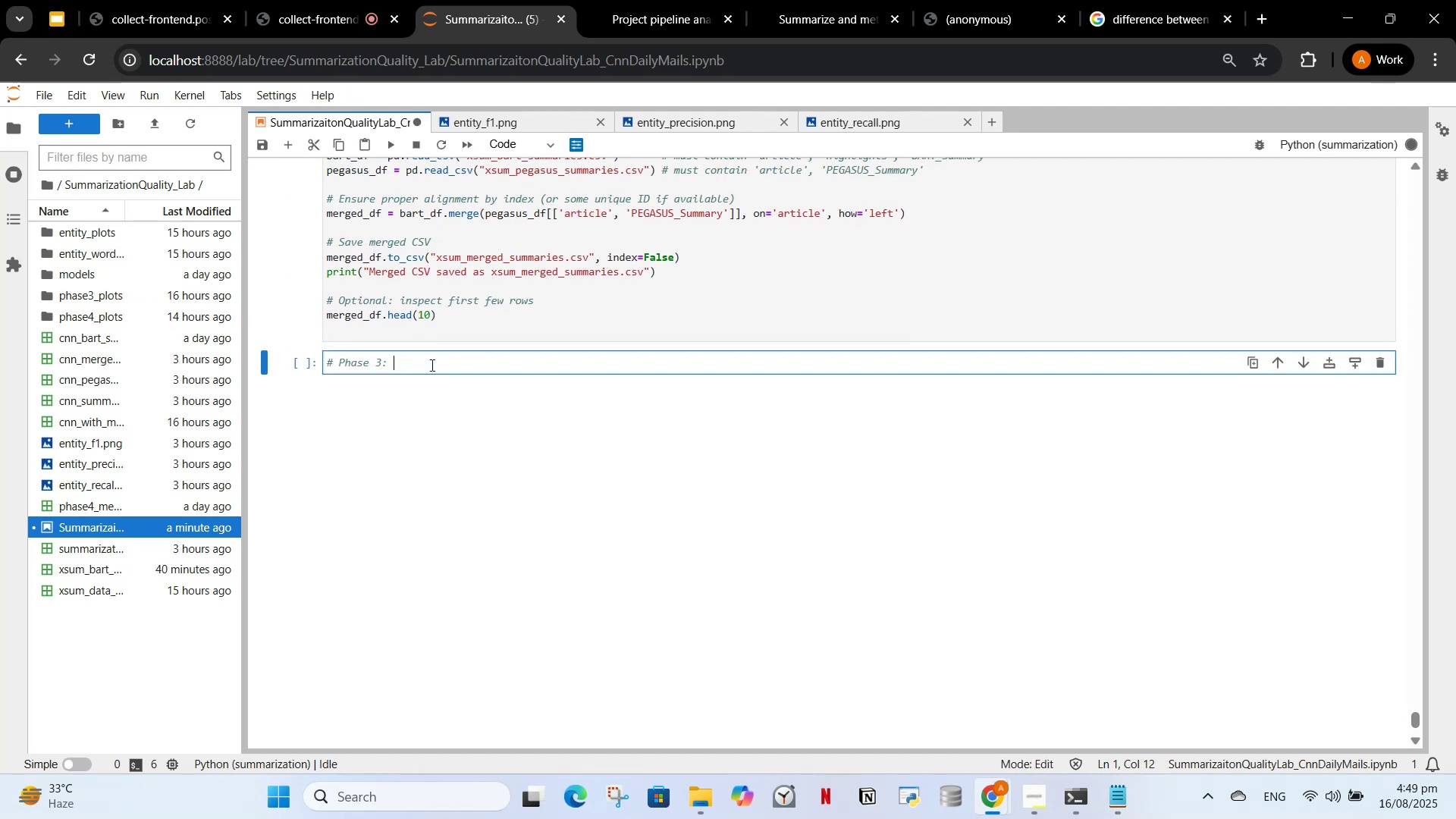 
type(Ec)
key(Backspace)
type(valuation and Metrics)
 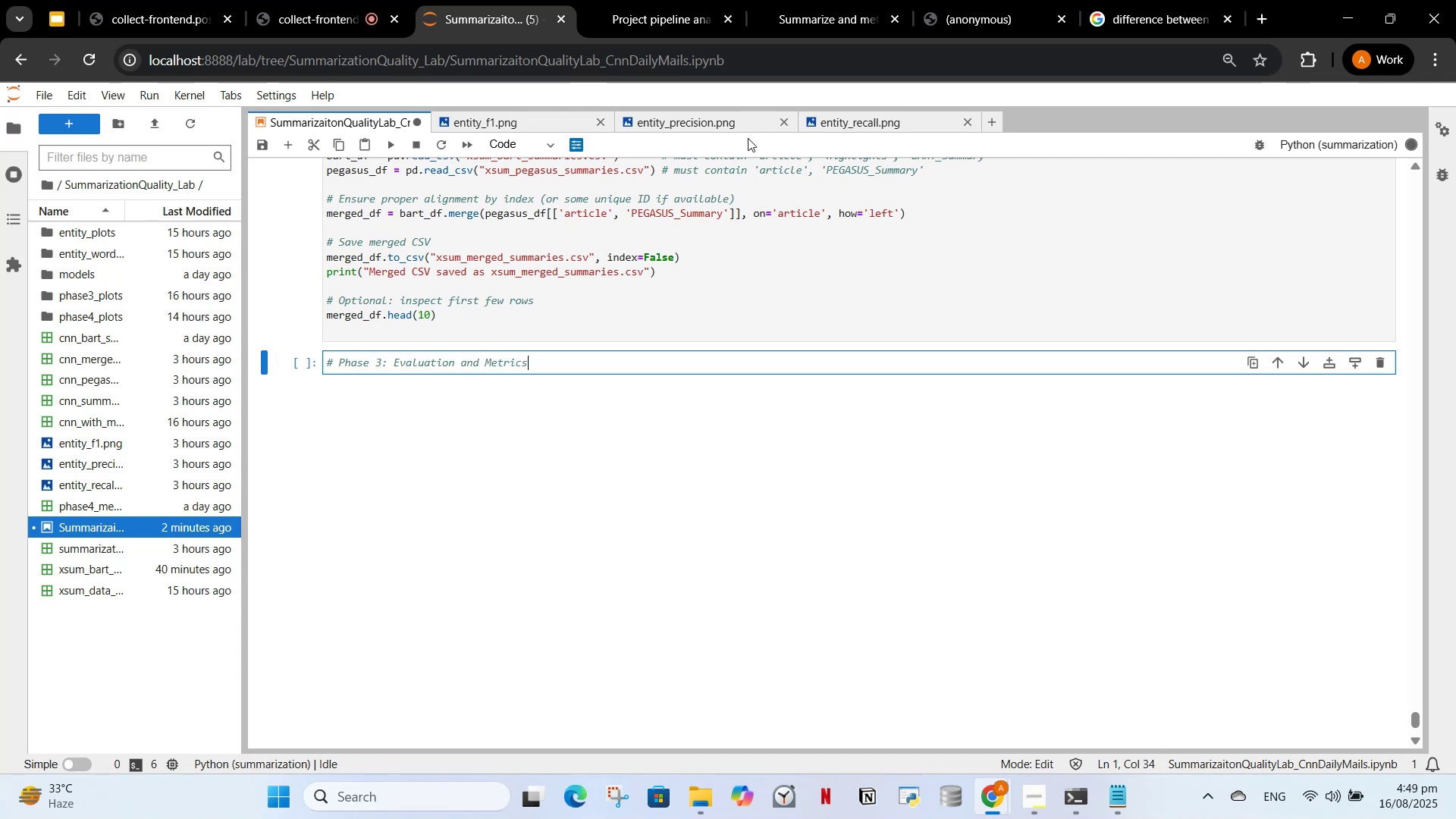 
left_click([538, 150])
 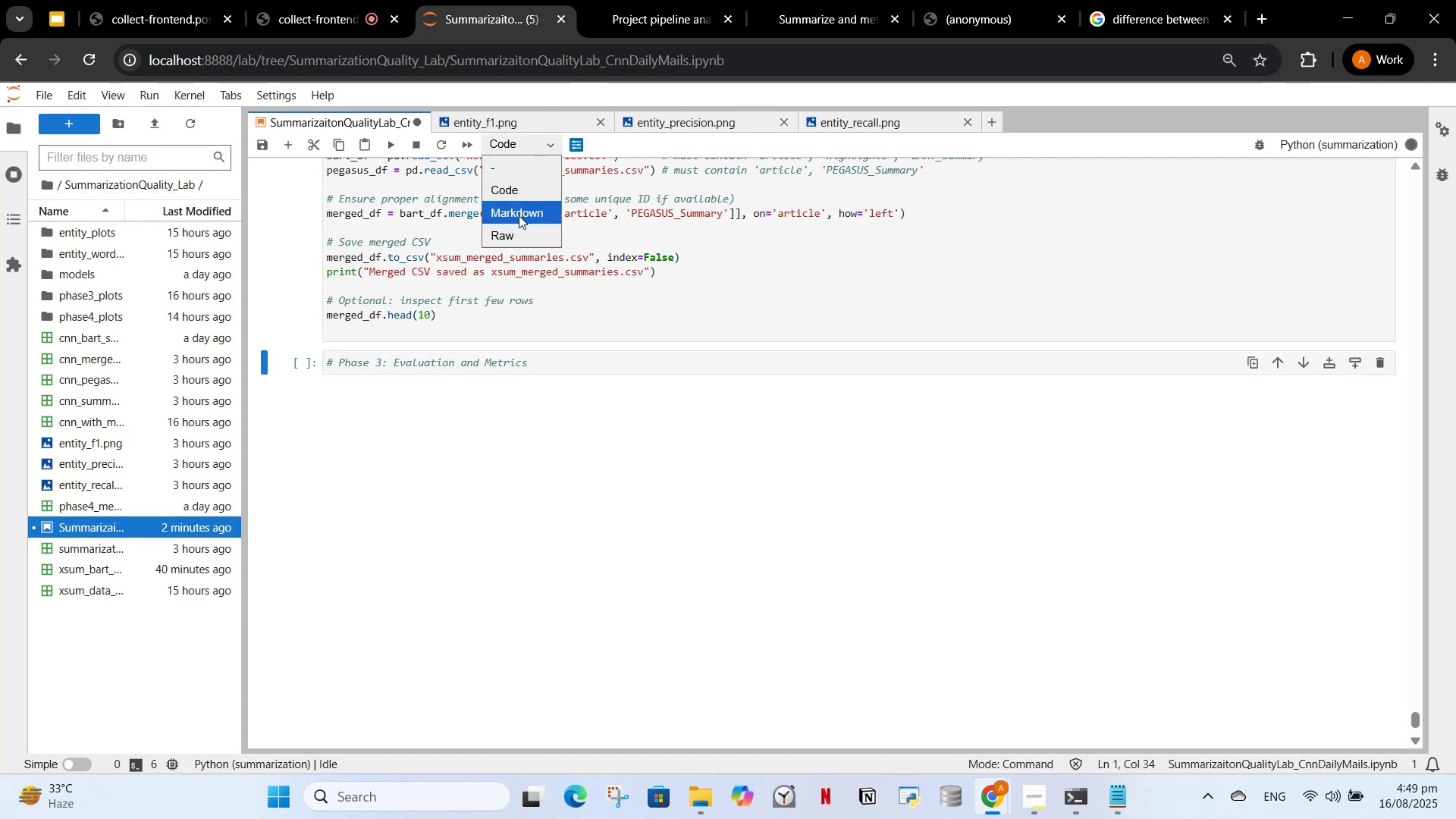 
left_click([519, 215])
 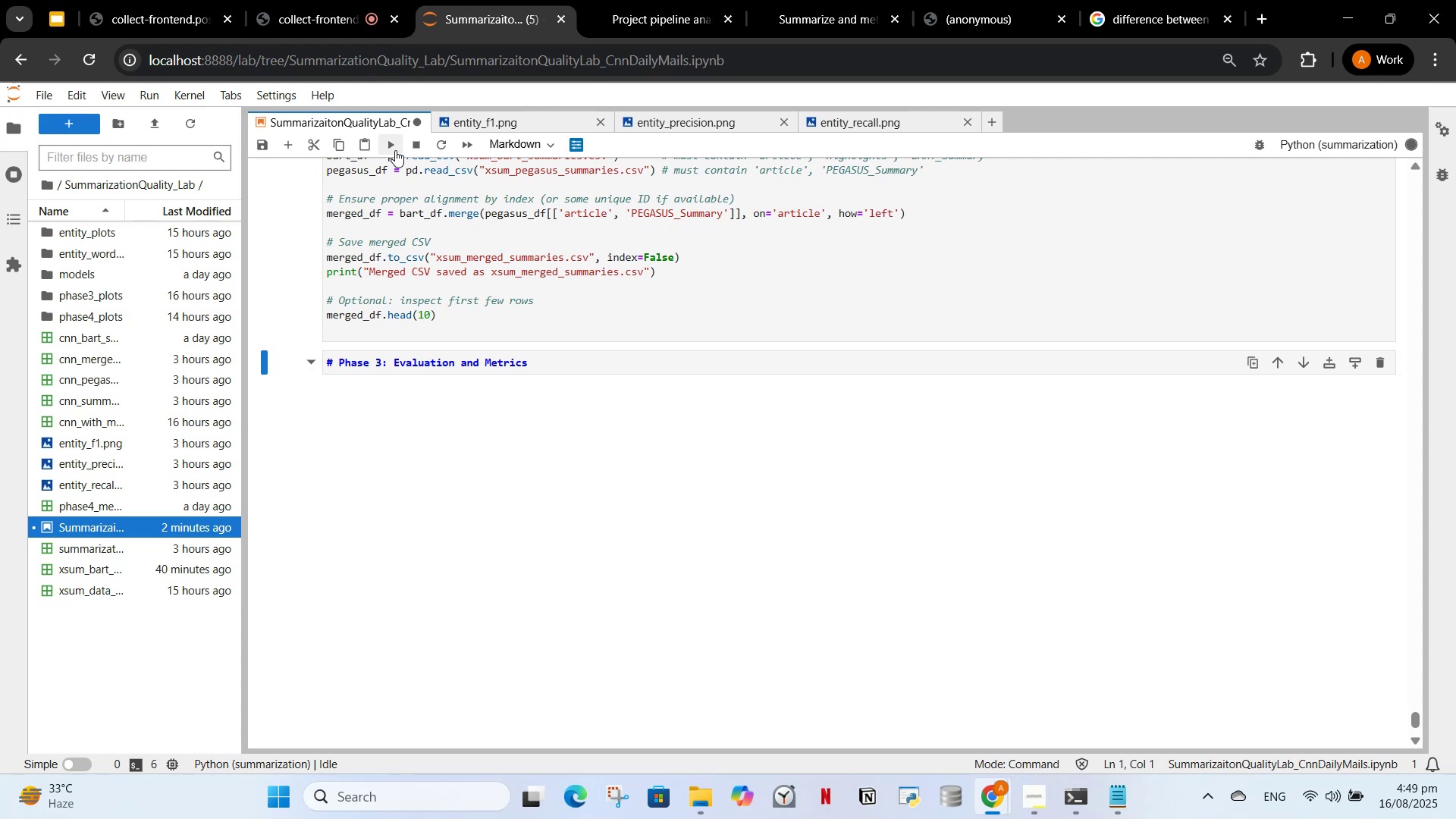 
left_click([396, 141])
 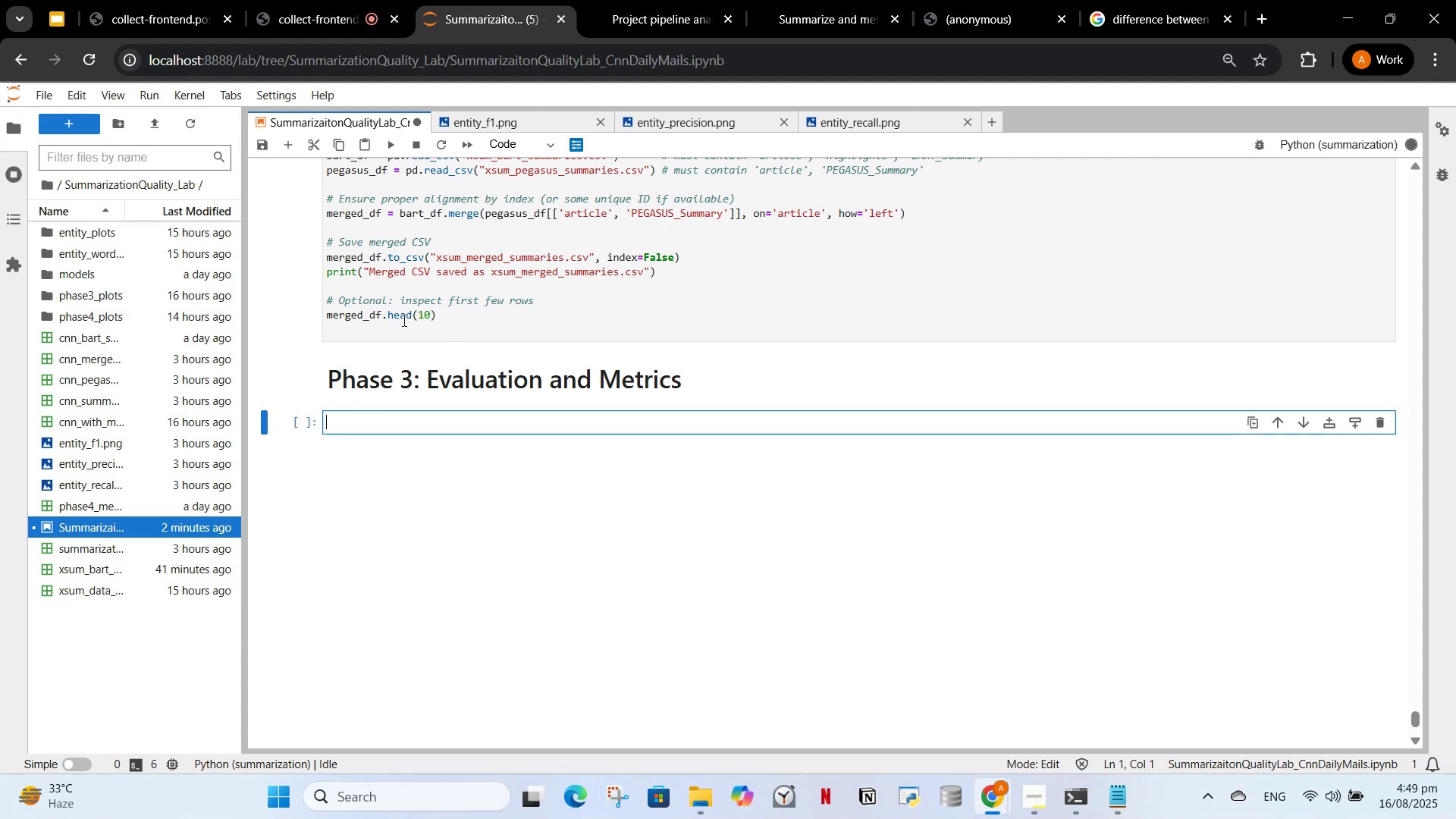 
scroll: coordinate [489, 224], scroll_direction: up, amount: 1.0
 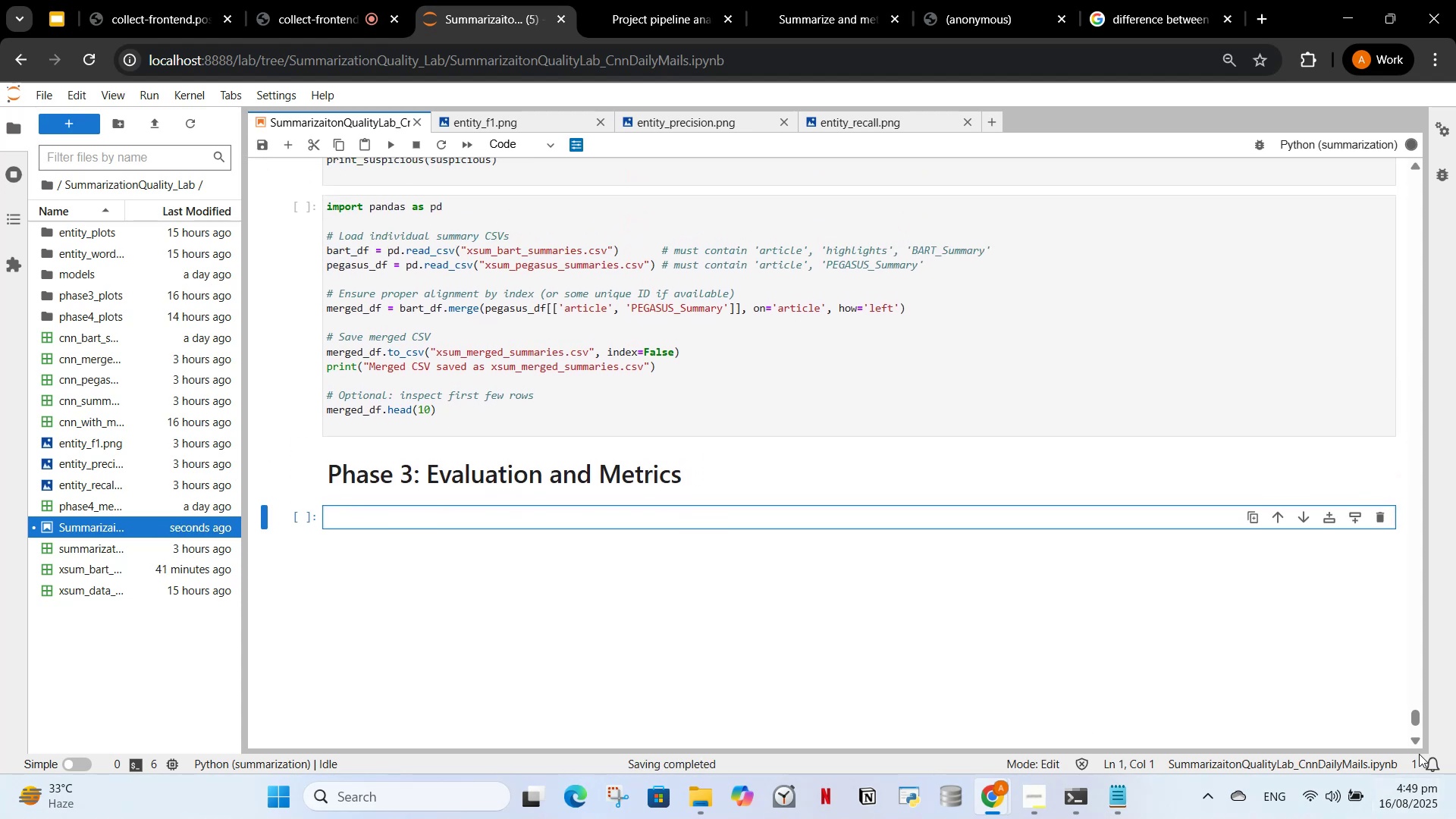 
left_click_drag(start_coordinate=[1411, 714], to_coordinate=[1430, 190])
 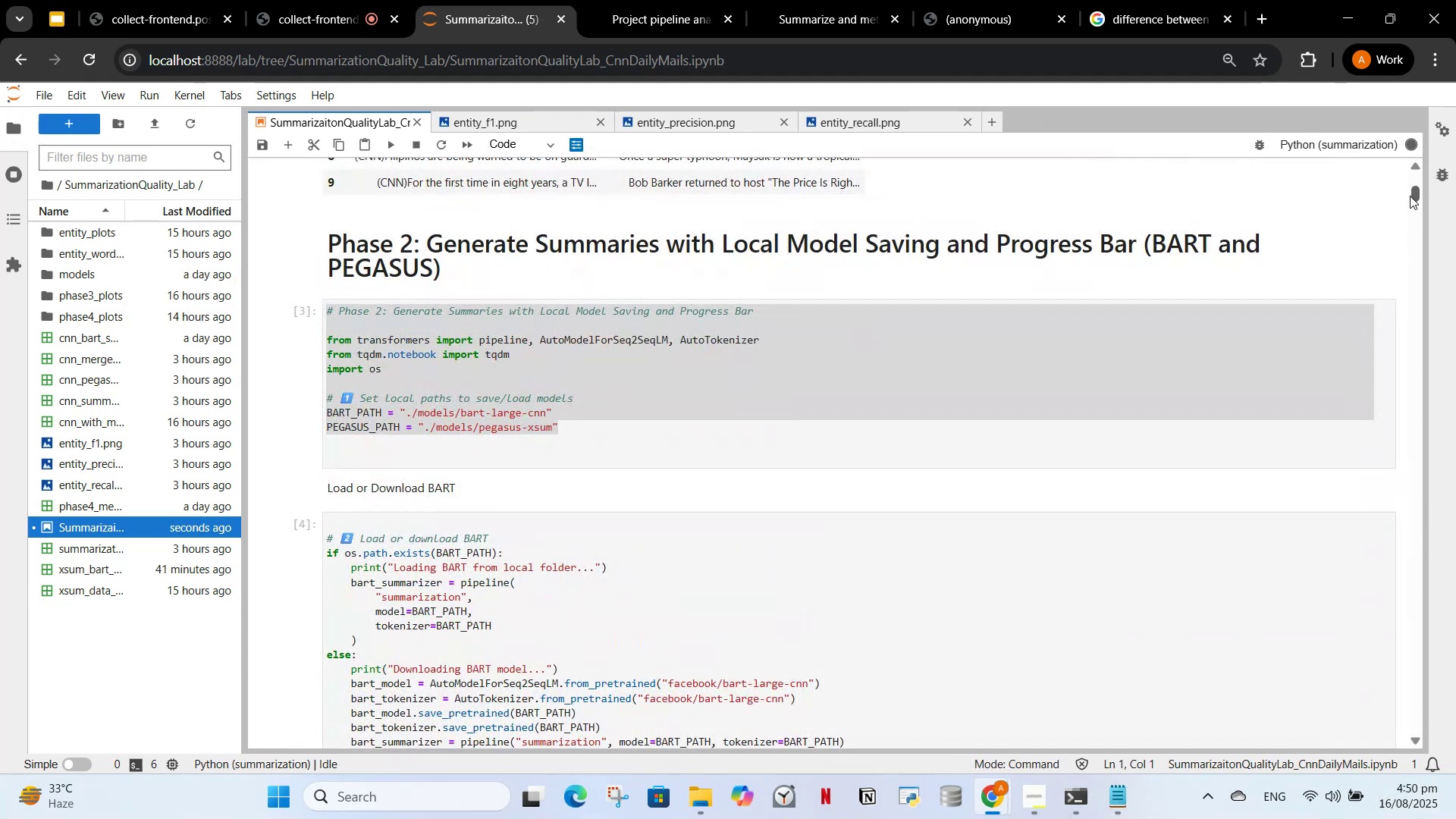 
left_click_drag(start_coordinate=[1409, 196], to_coordinate=[1410, 165])
 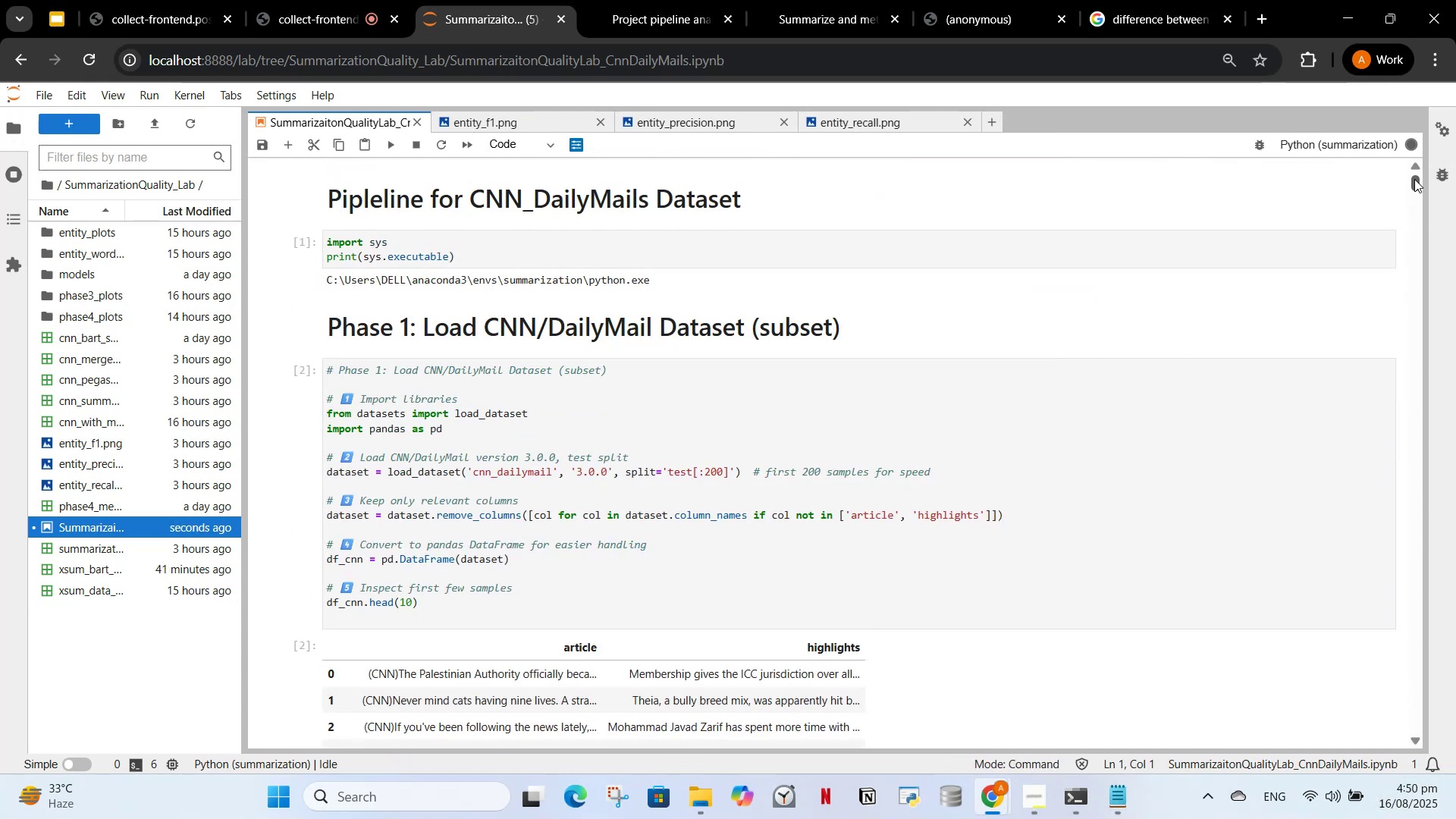 
left_click([1414, 171])
 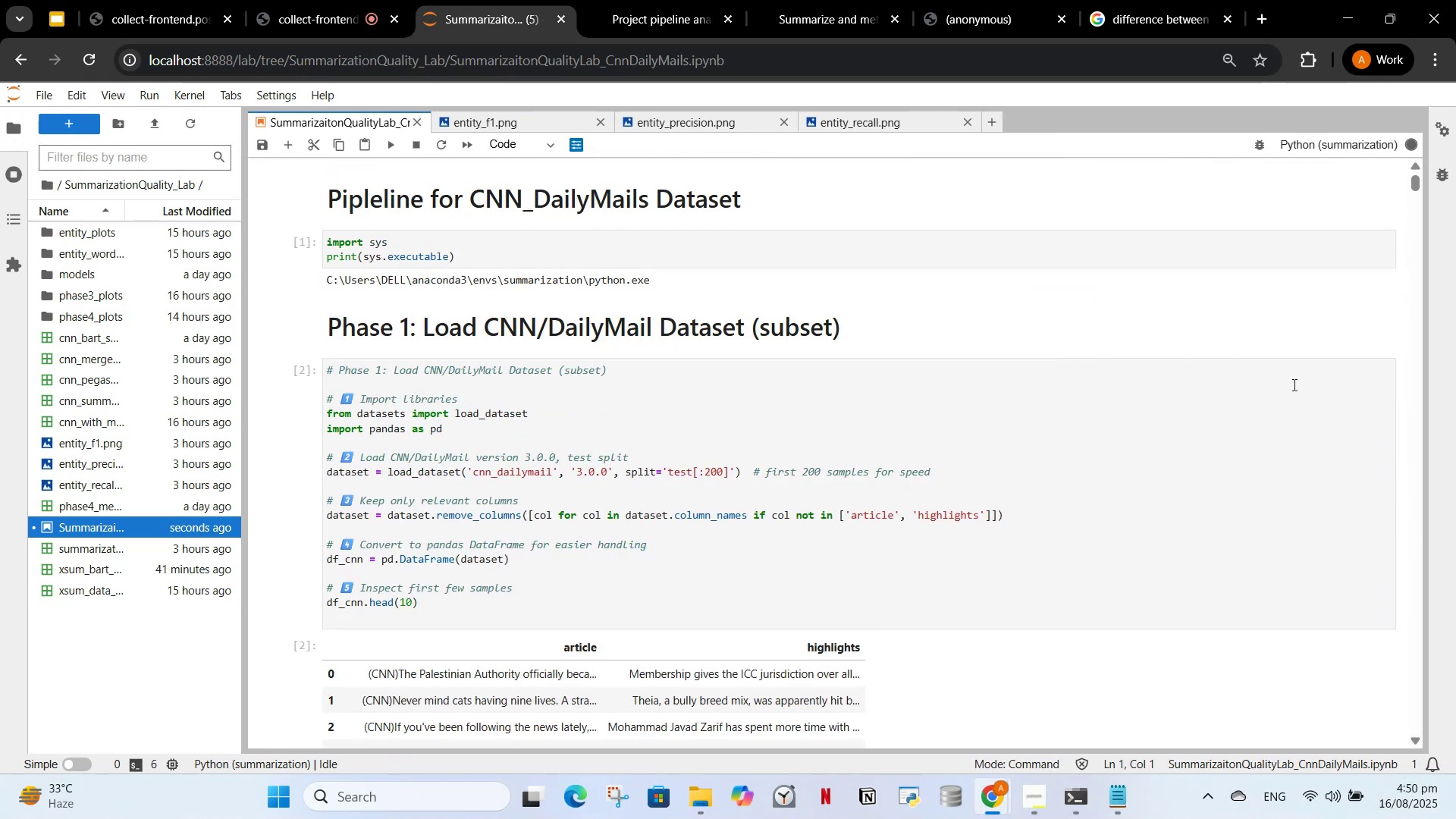 
scroll: coordinate [1040, 488], scroll_direction: down, amount: 75.0
 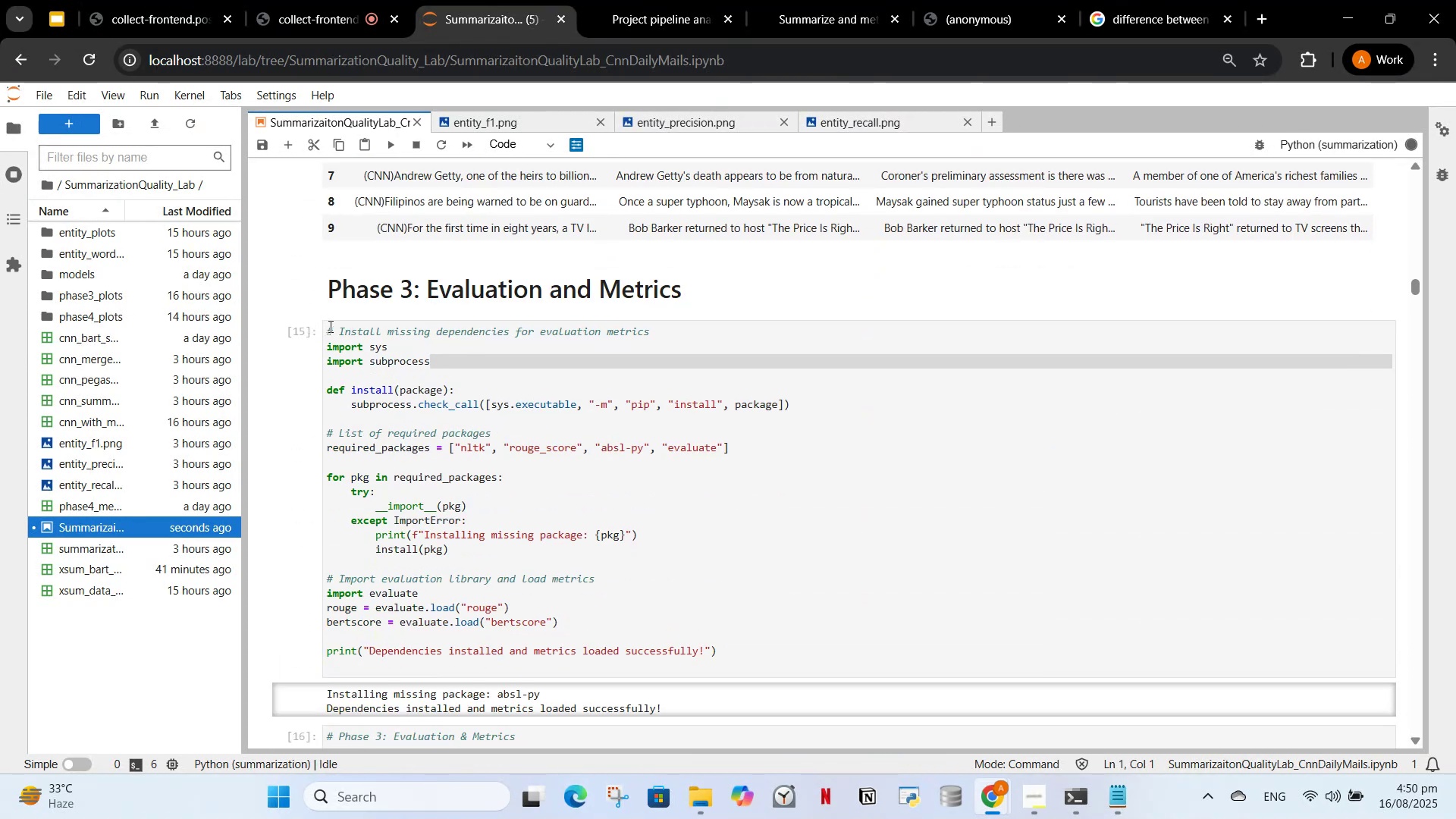 
wait(6.25)
 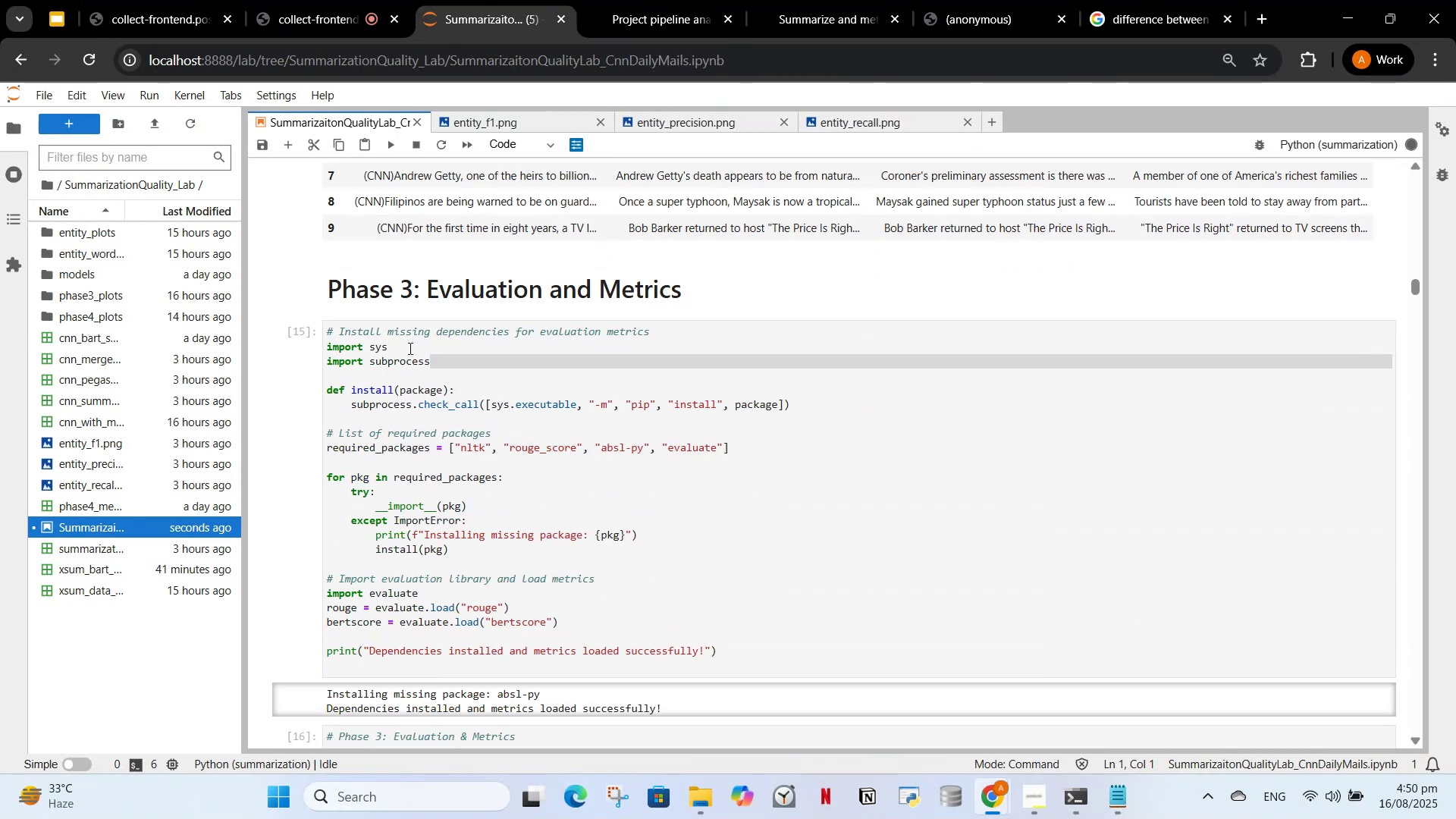 
left_click_drag(start_coordinate=[328, 327], to_coordinate=[683, 666])
 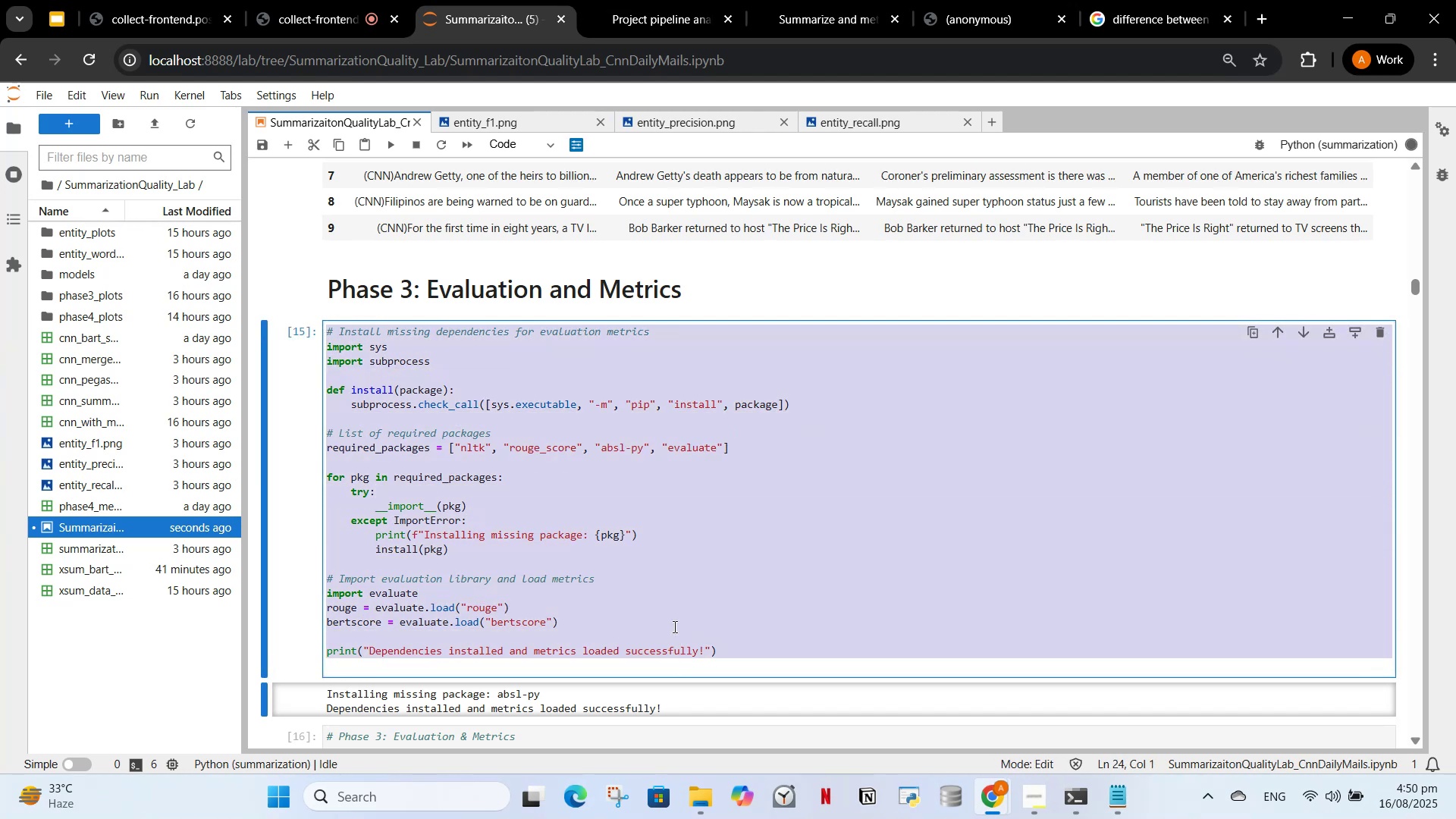 
scroll: coordinate [655, 558], scroll_direction: down, amount: 4.0
 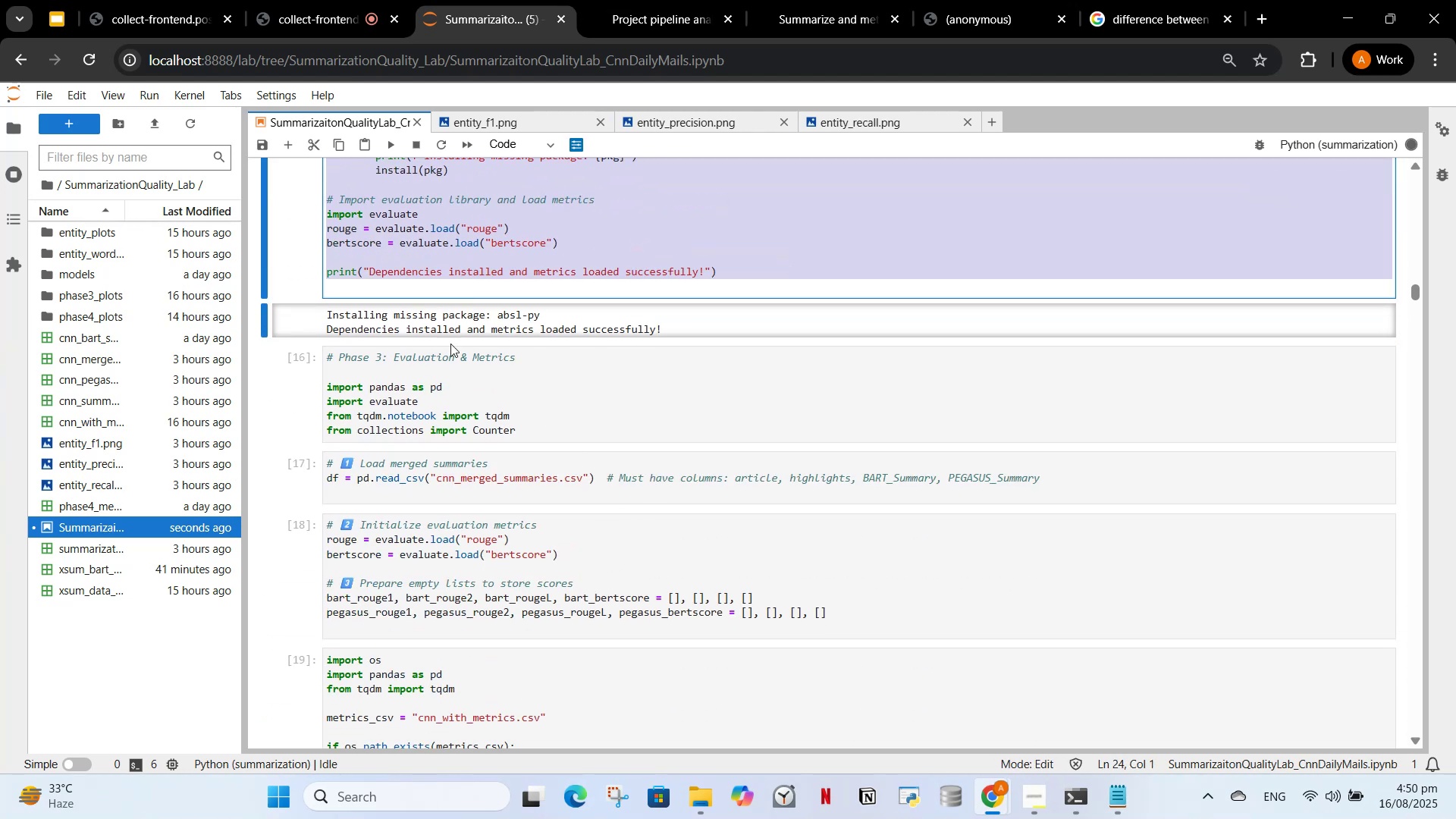 
left_click([473, 417])
 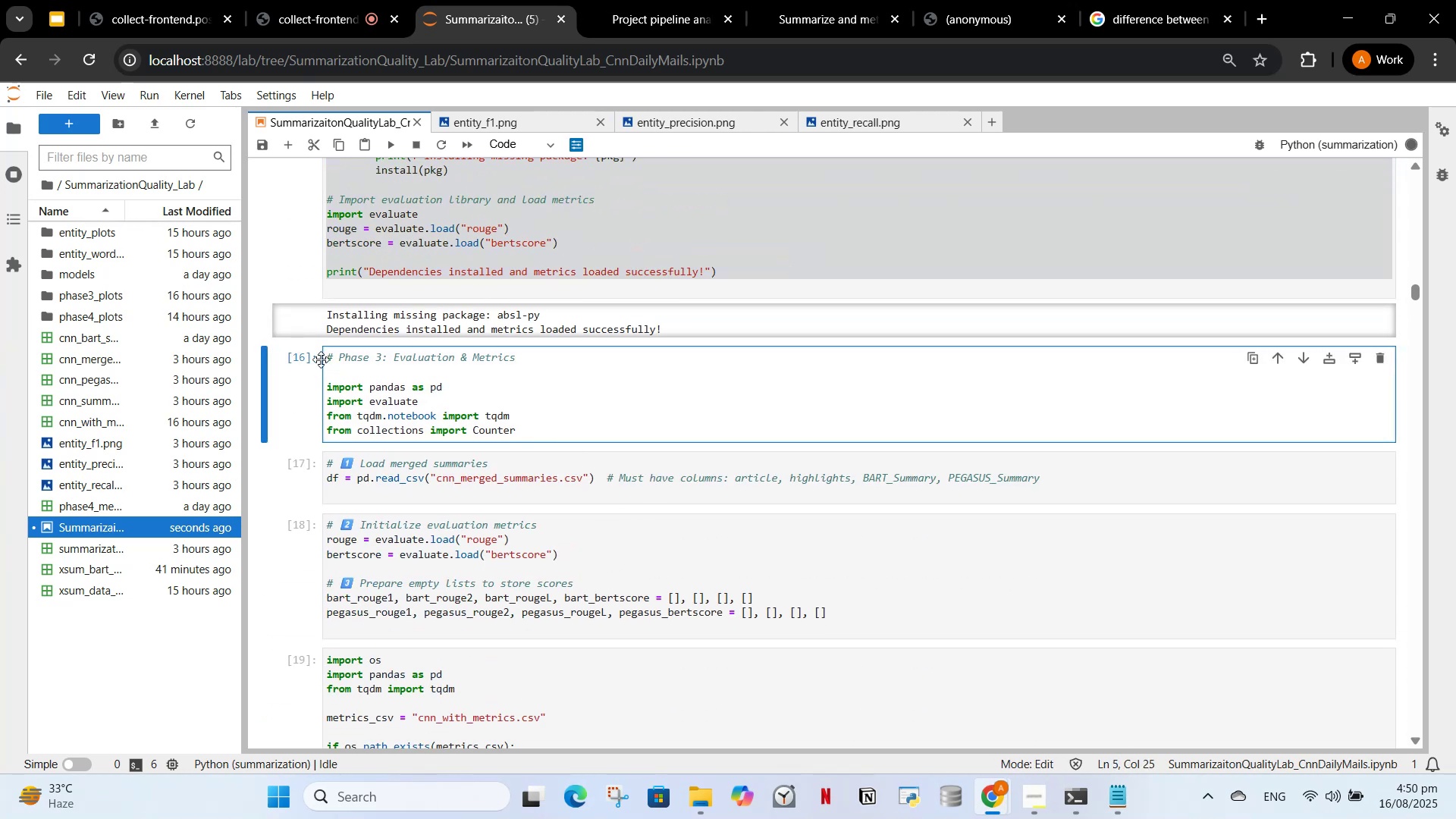 
left_click_drag(start_coordinate=[325, 356], to_coordinate=[554, 435])
 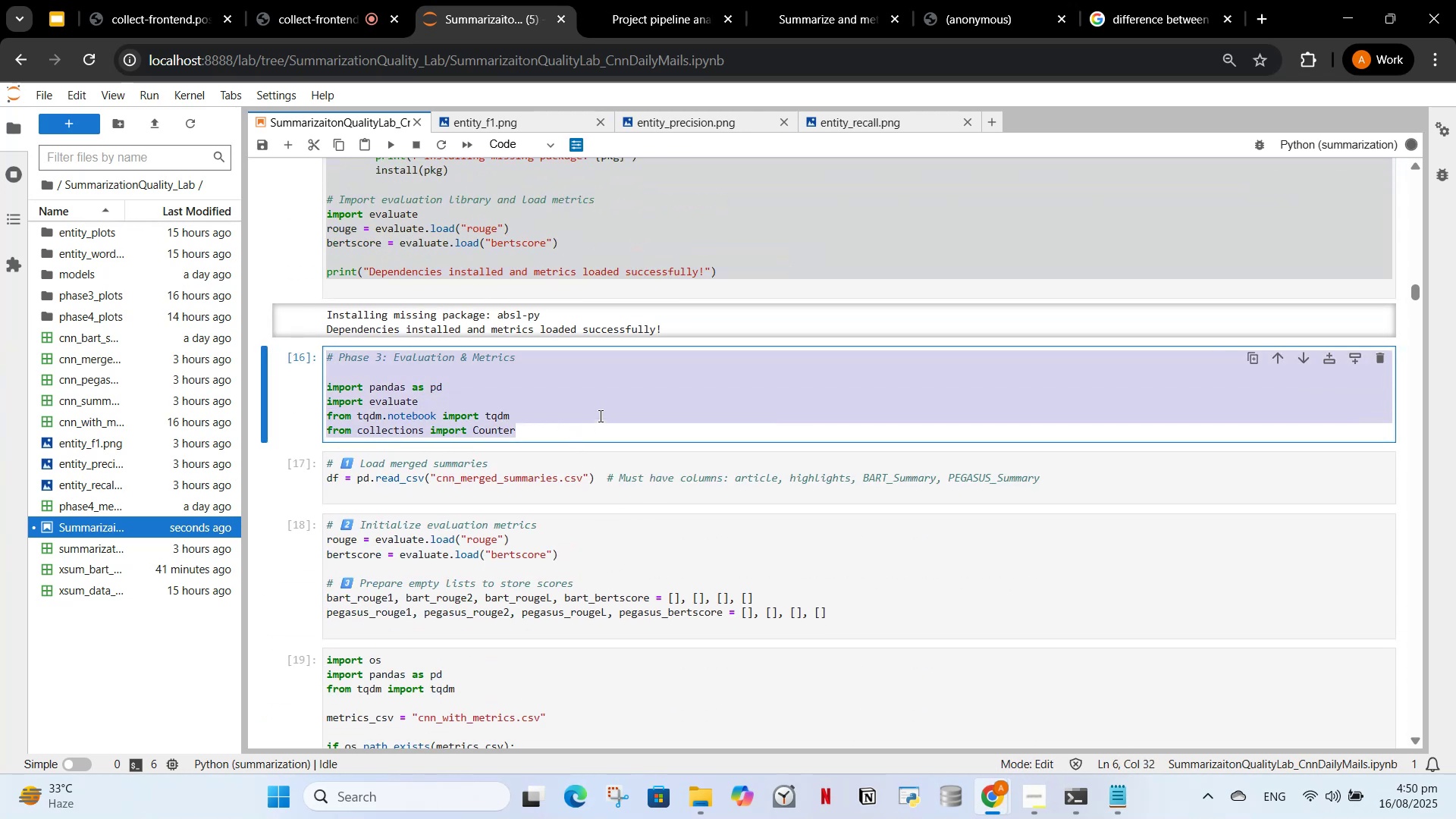 
left_click([599, 416])
 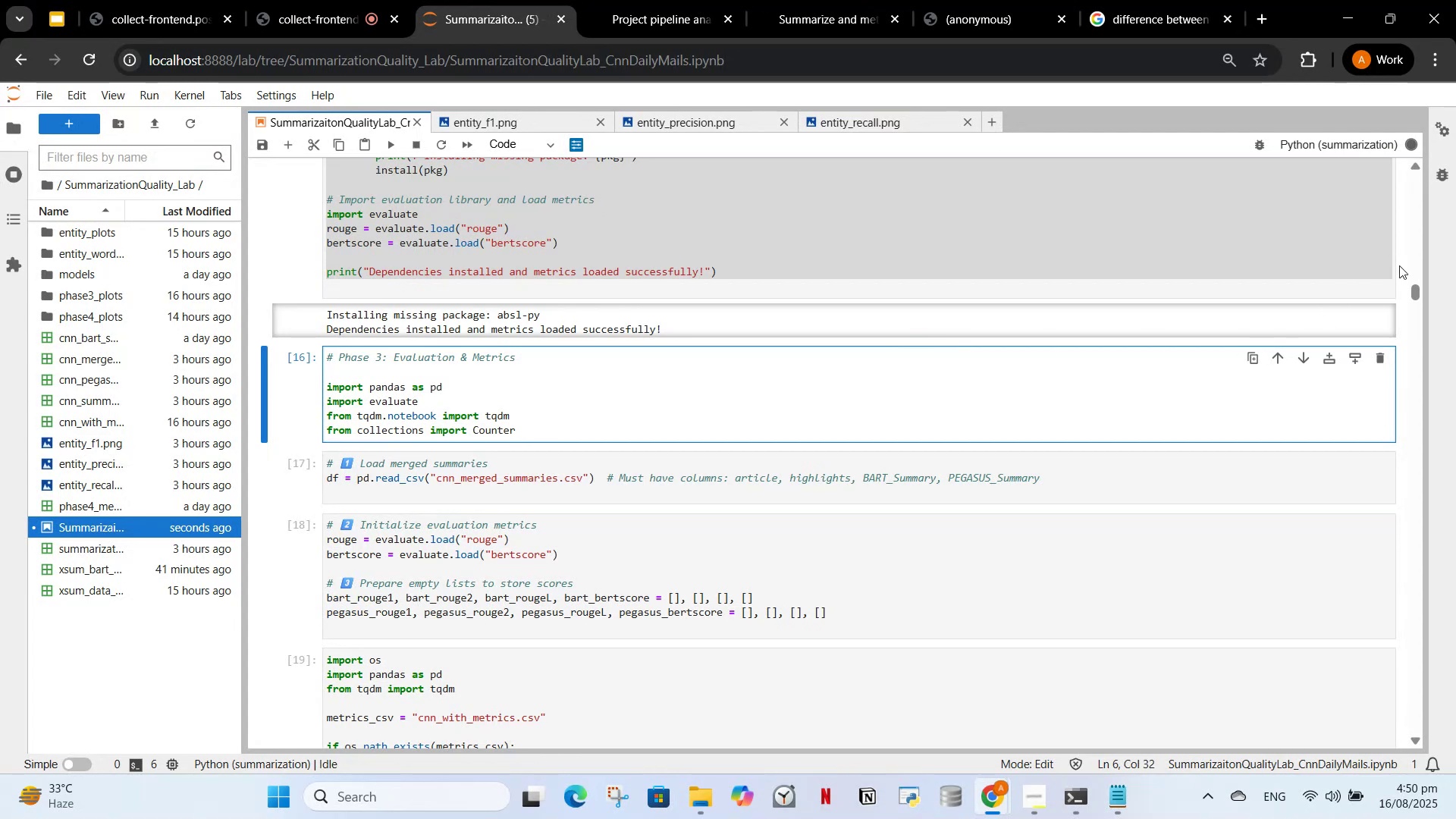 
wait(5.7)
 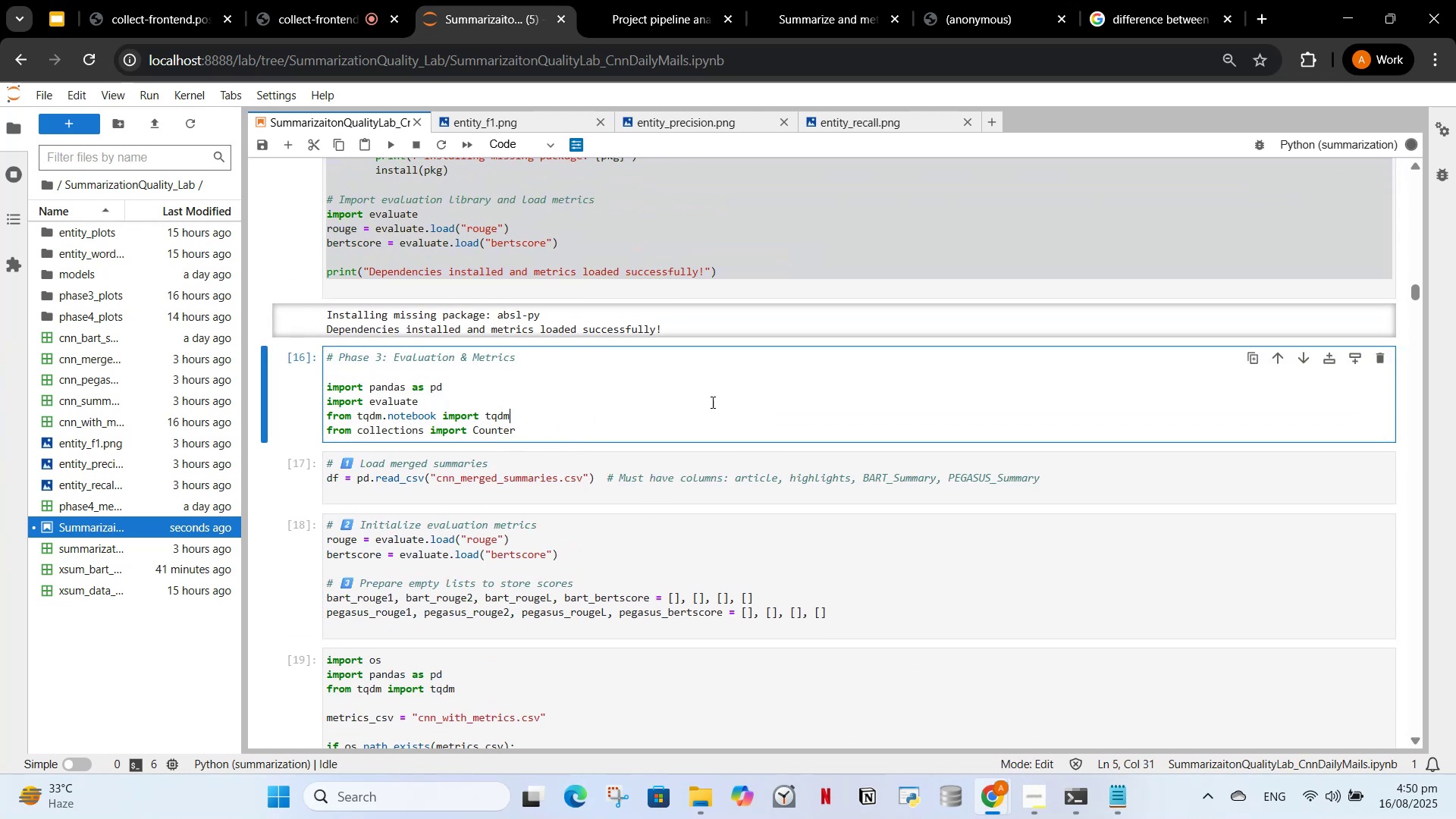 
left_click_drag(start_coordinate=[1417, 288], to_coordinate=[1426, 783])
 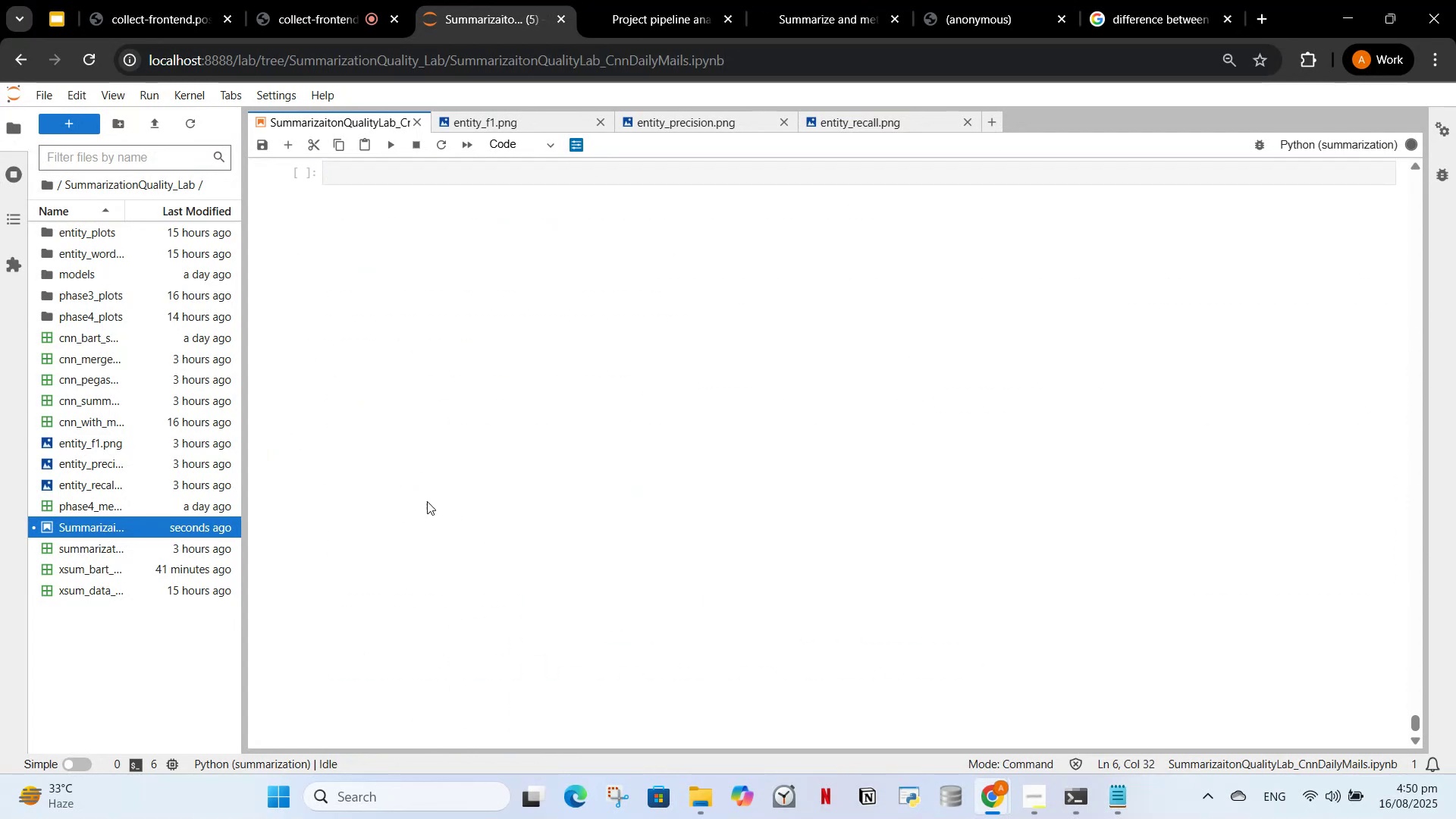 
scroll: coordinate [573, 451], scroll_direction: up, amount: 2.0
 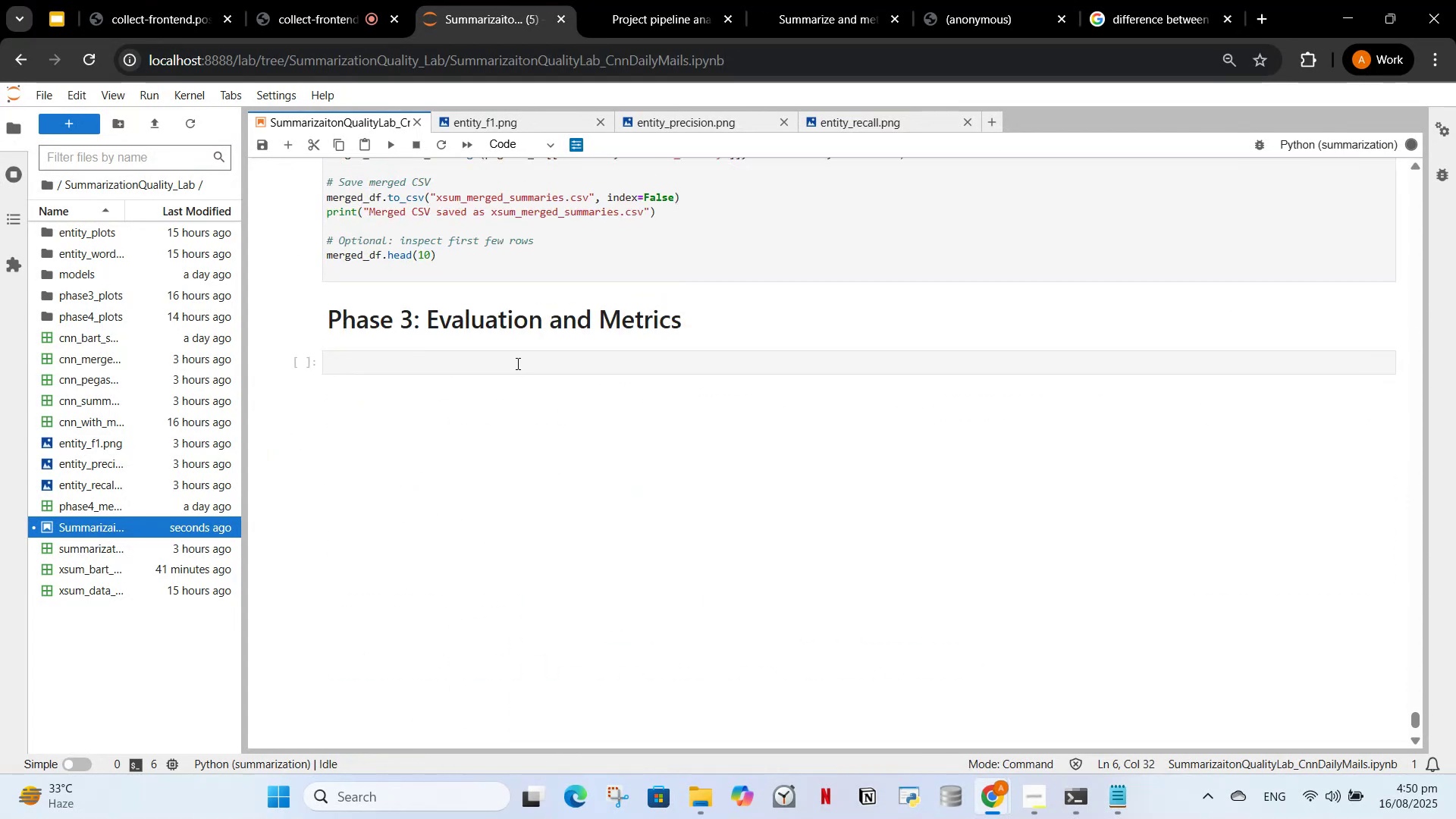 
left_click_drag(start_coordinate=[513, 367], to_coordinate=[516, 363])
 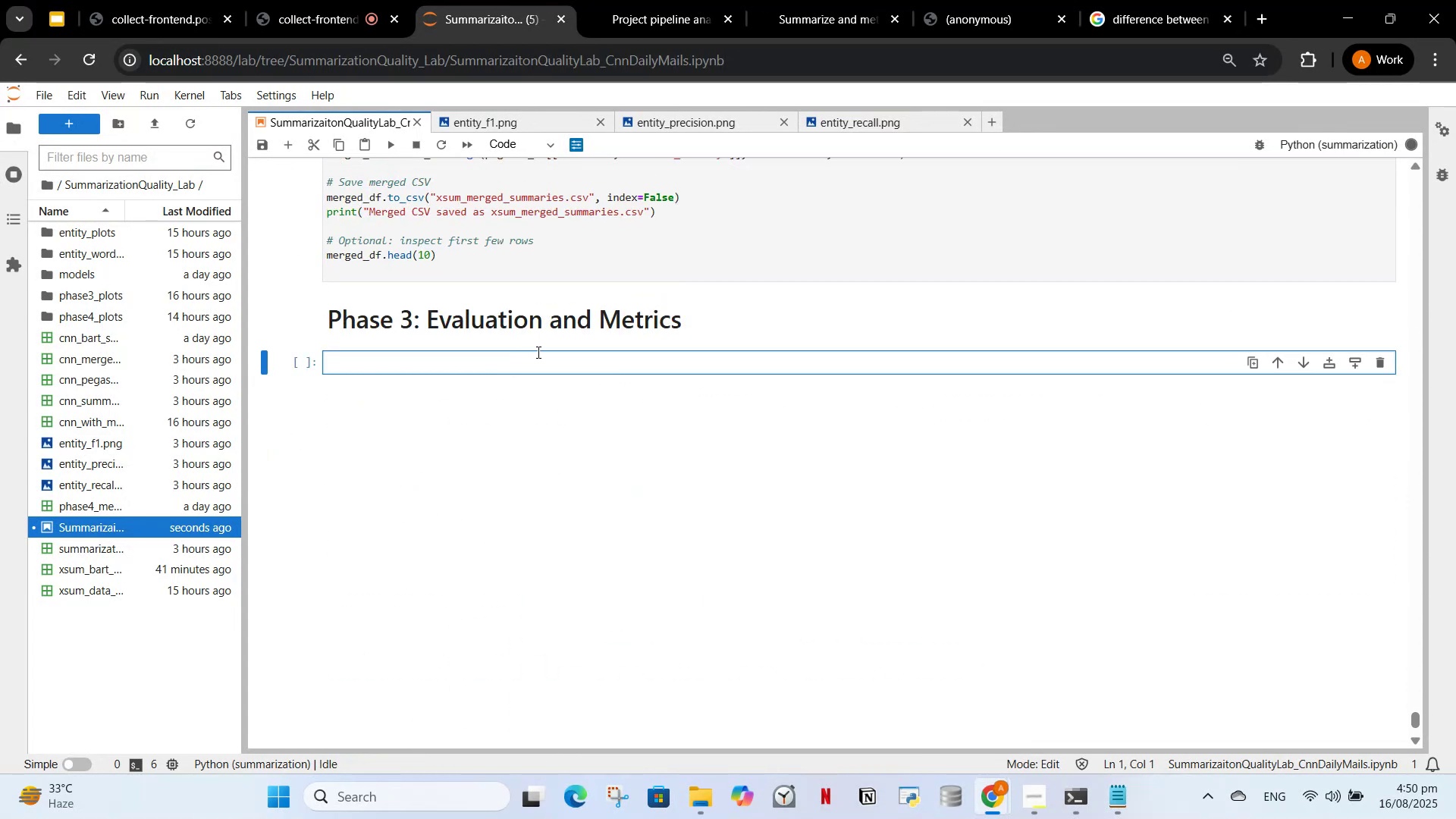 
type(import pandas as pd)
 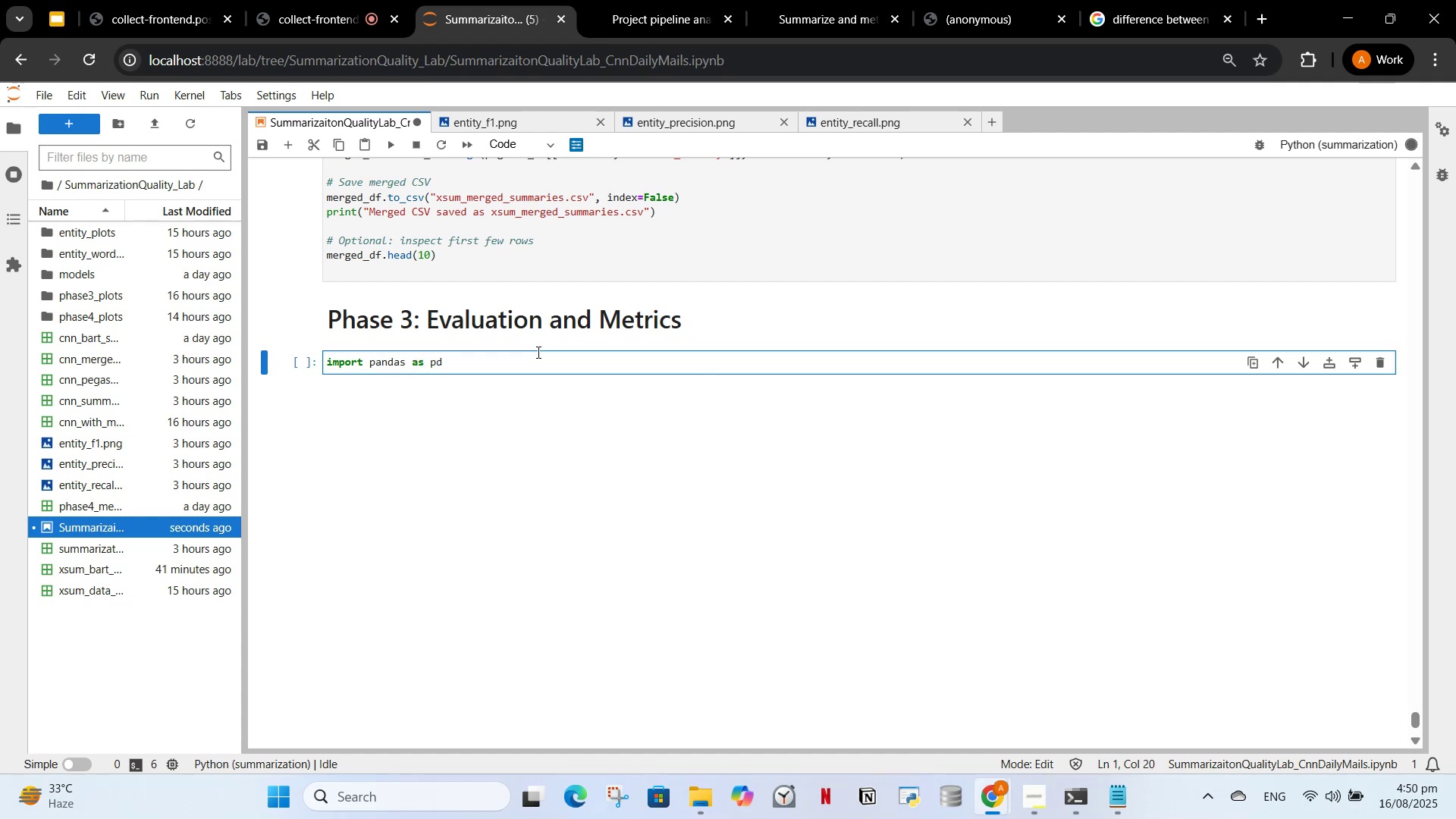 
key(Enter)
 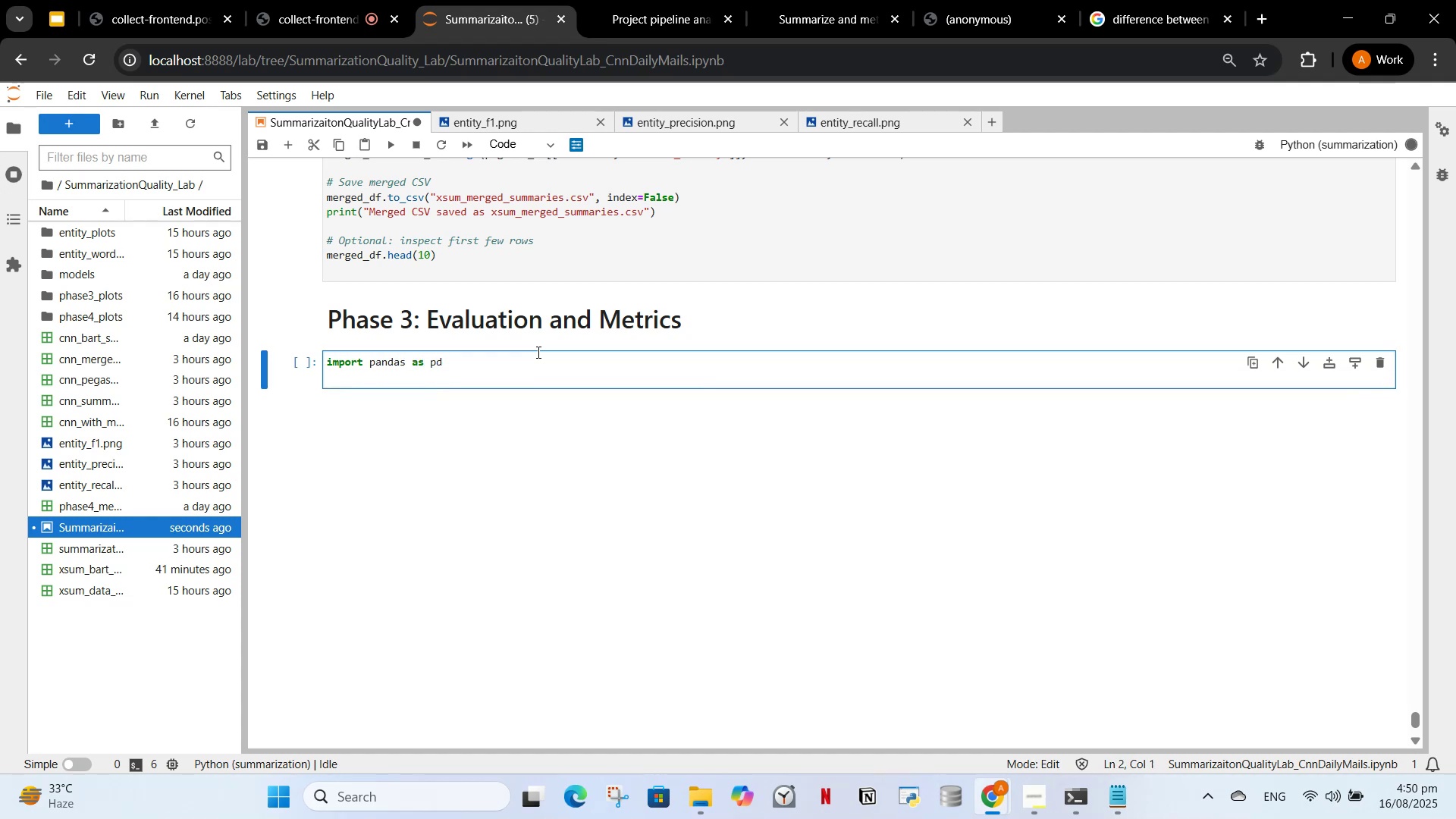 
type(import )
key(Backspace)
key(Backspace)
key(Backspace)
key(Backspace)
key(Backspace)
key(Backspace)
key(Backspace)
type(from tqdm.notebook import tqdm)
 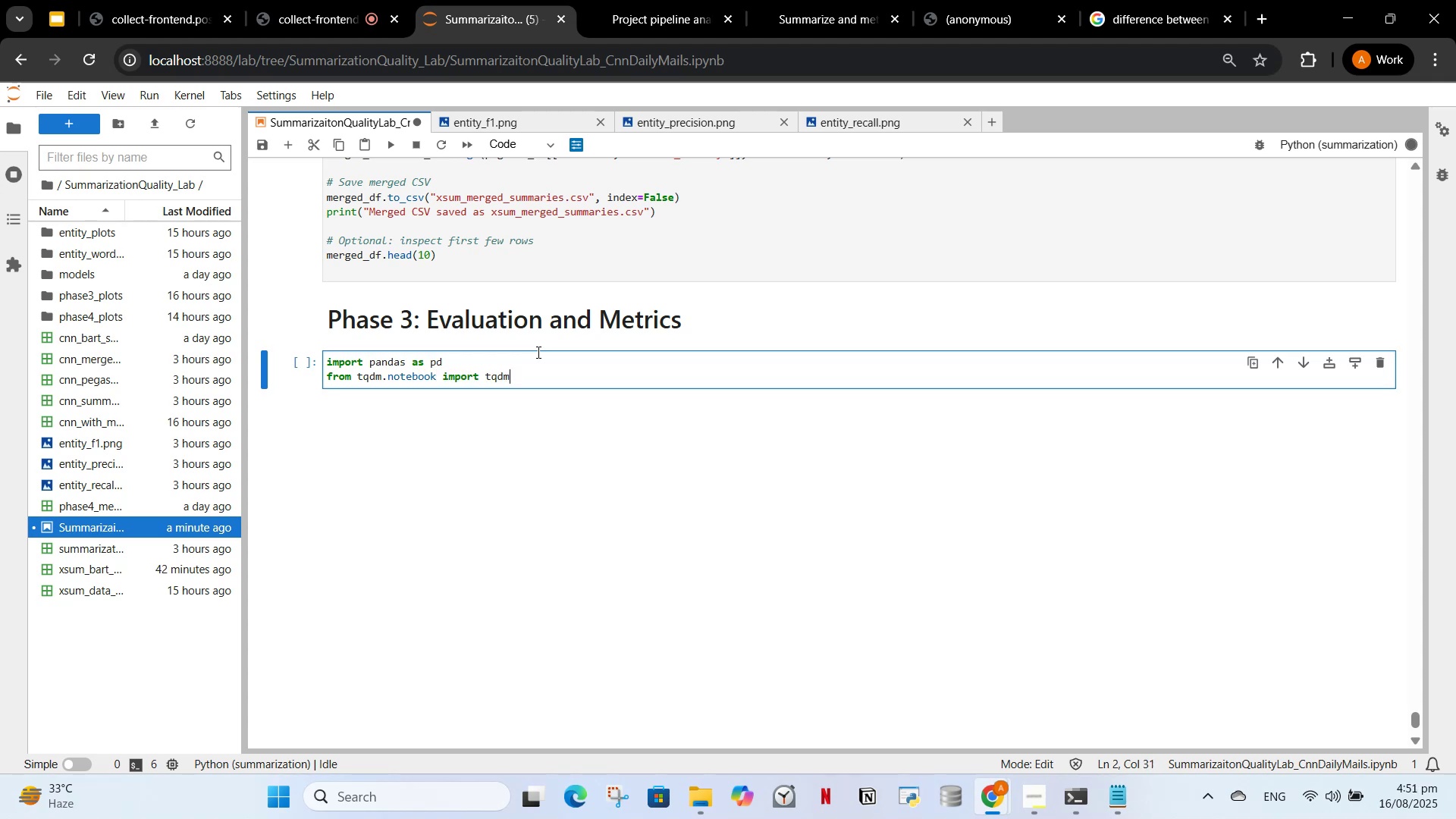 
key(Enter)
 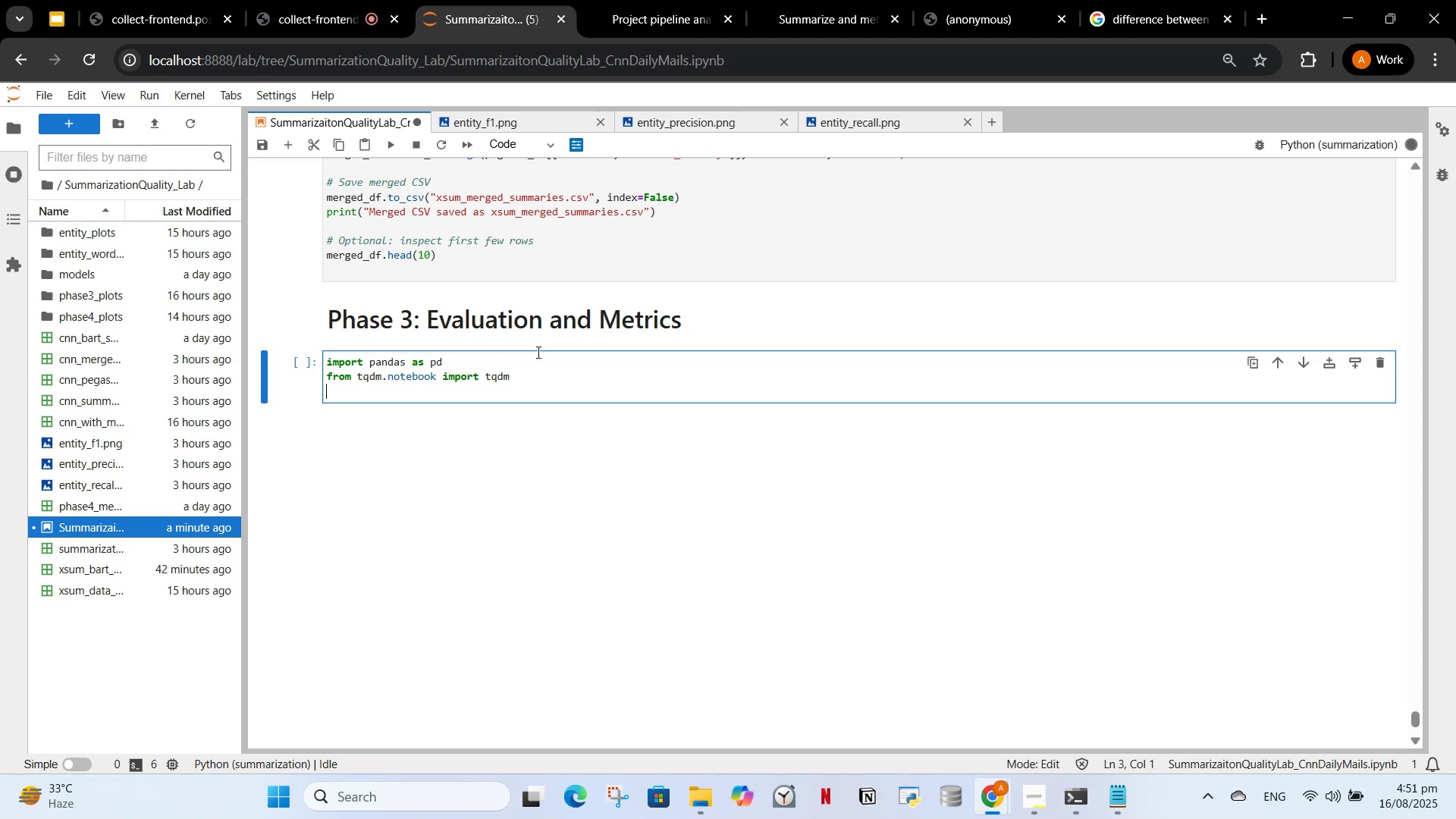 
type(from collen)
key(Backspace)
type(ctions import Counter)
 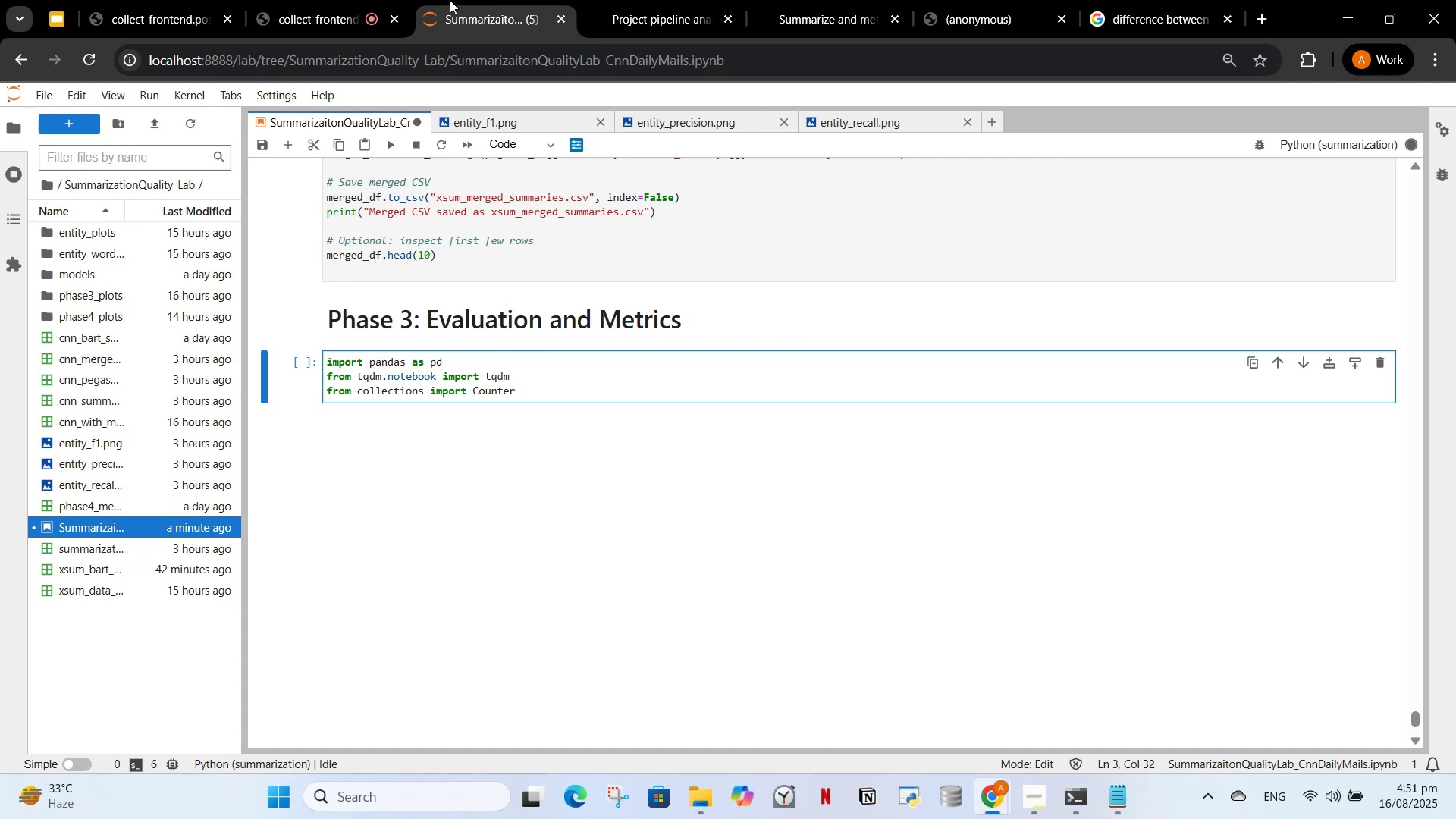 
scroll: coordinate [418, 377], scroll_direction: up, amount: 307.0
 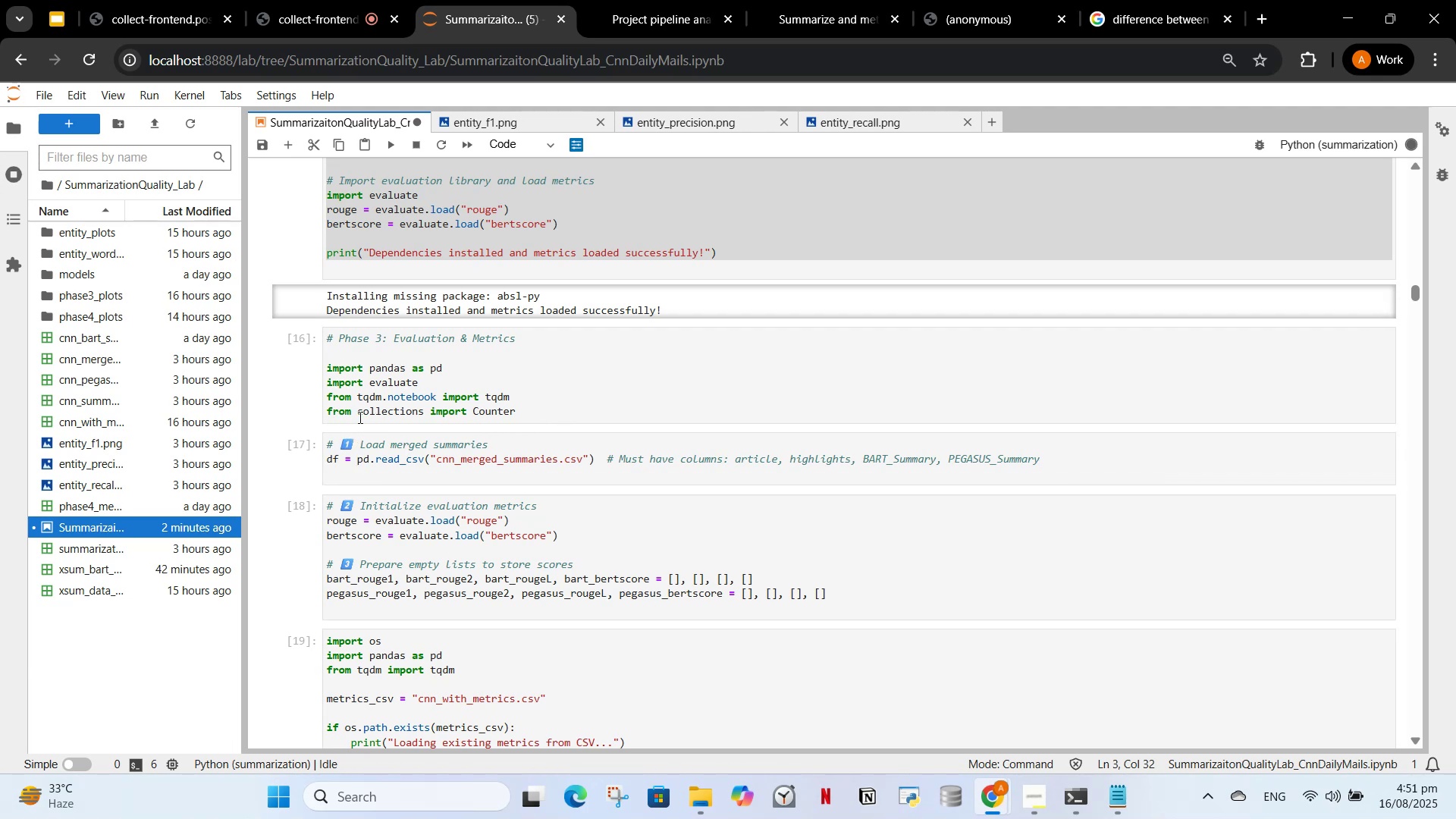 
wait(12.98)
 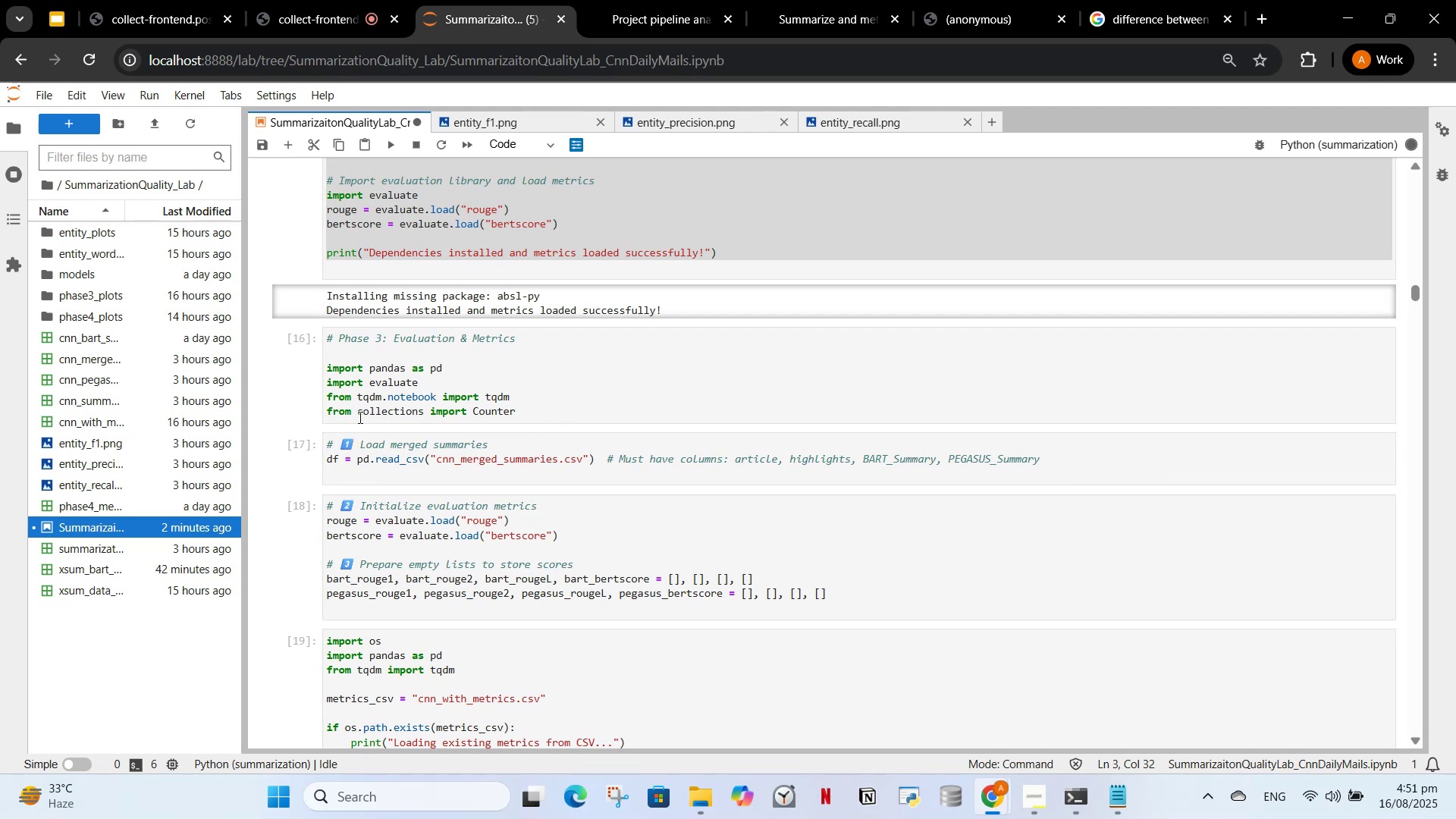 
left_click([409, 469])
 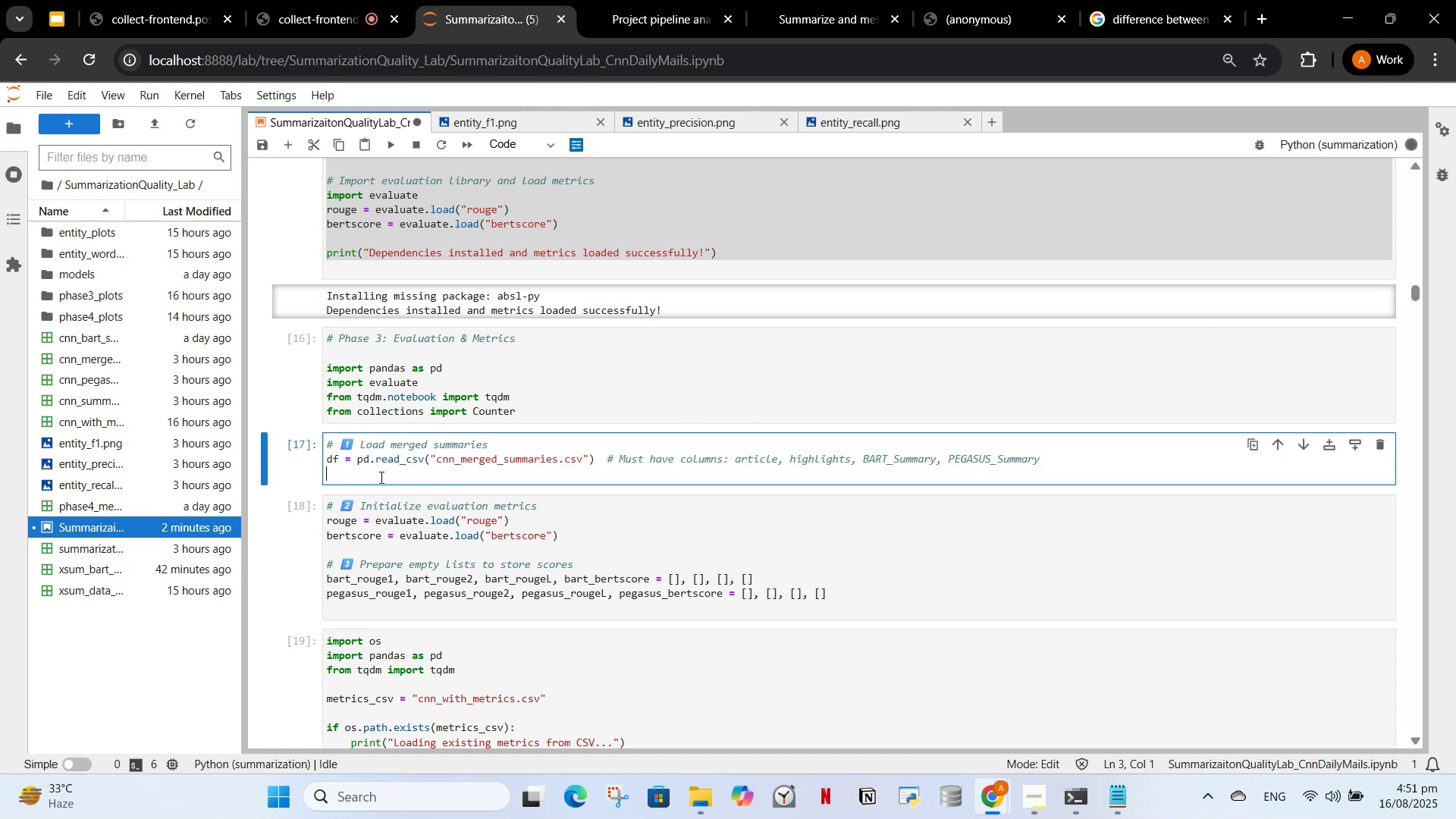 
left_click_drag(start_coordinate=[380, 477], to_coordinate=[318, 440])
 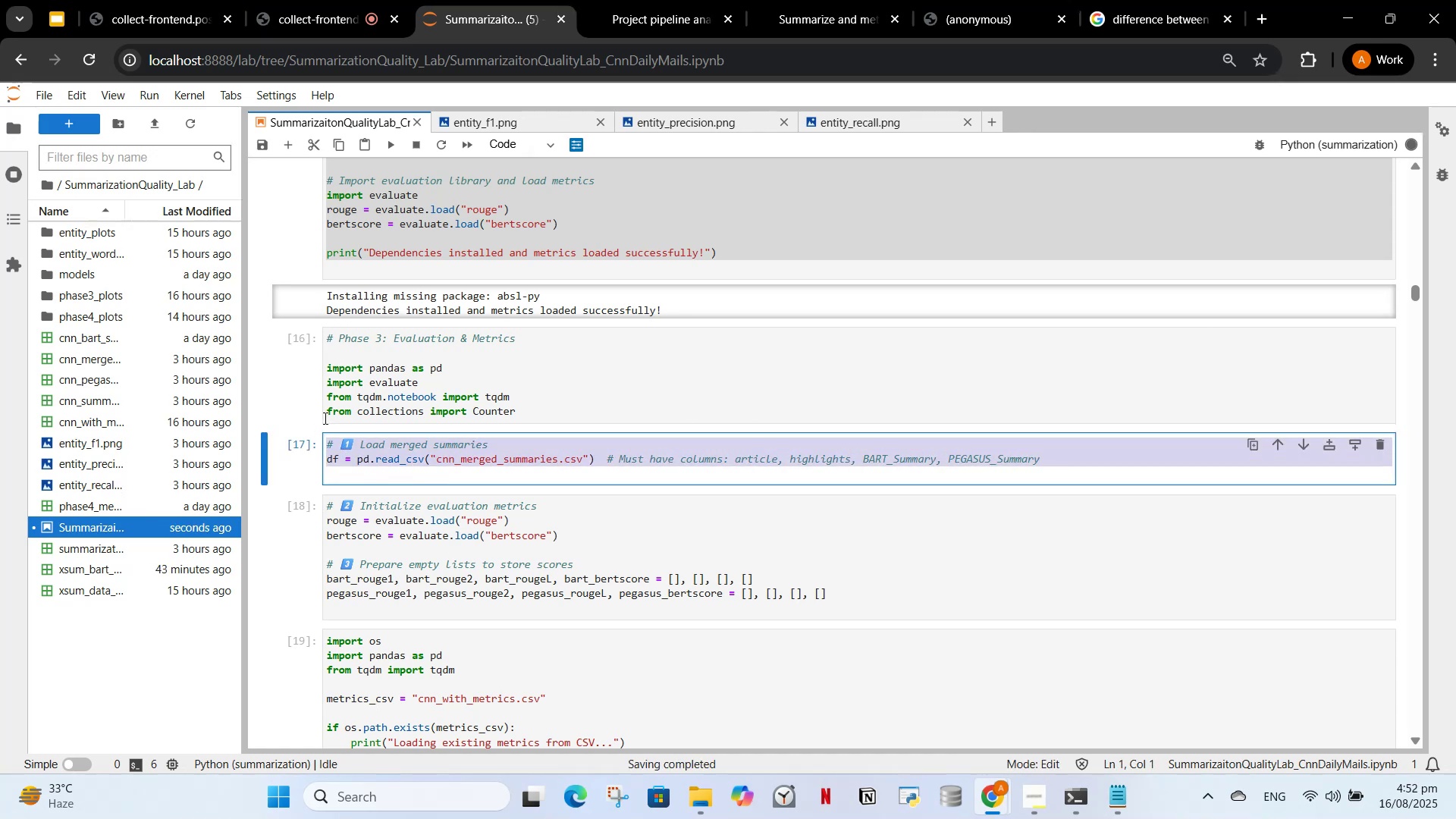 
key(Control+C)
 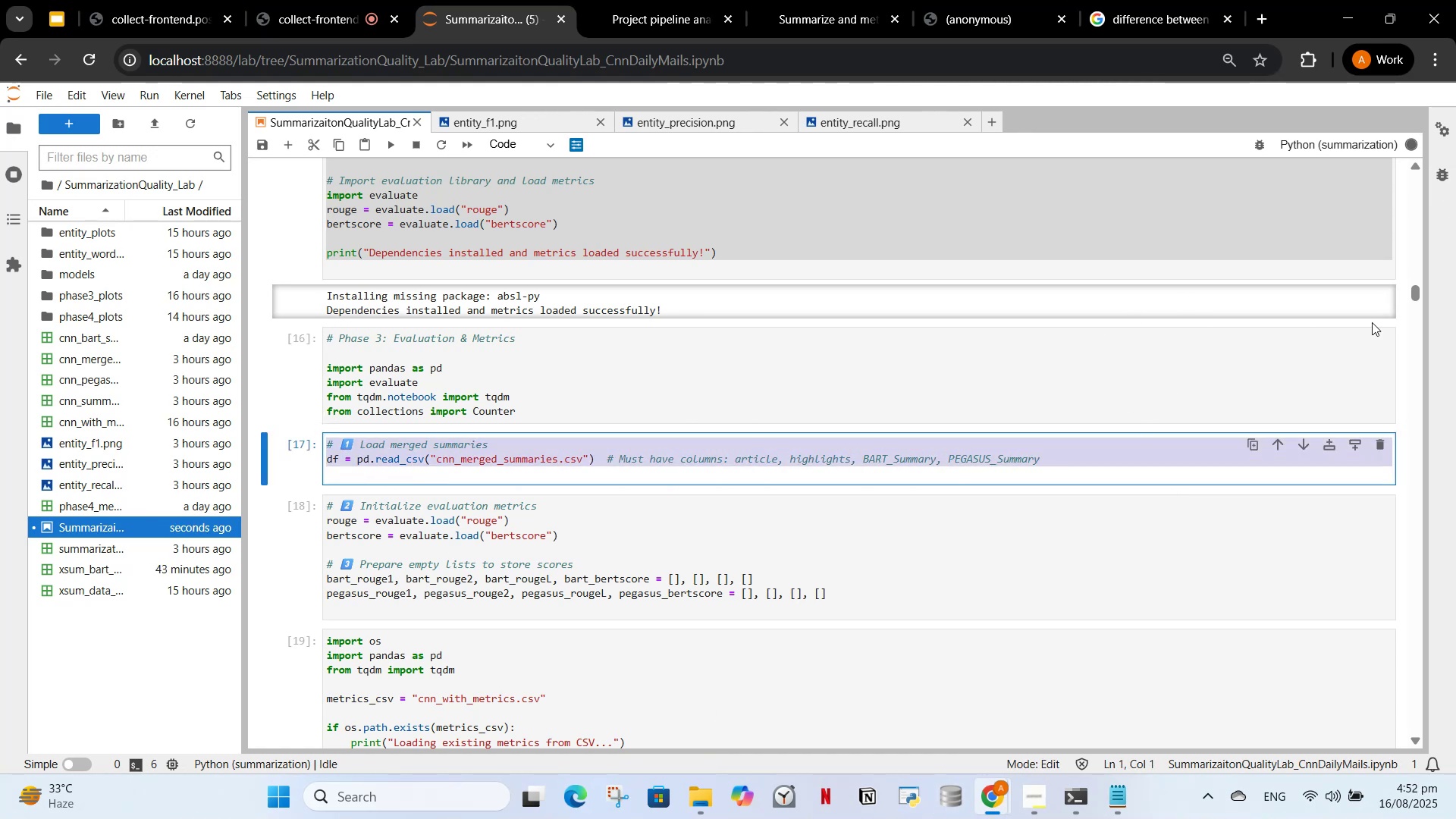 
left_click_drag(start_coordinate=[1410, 292], to_coordinate=[1422, 730])
 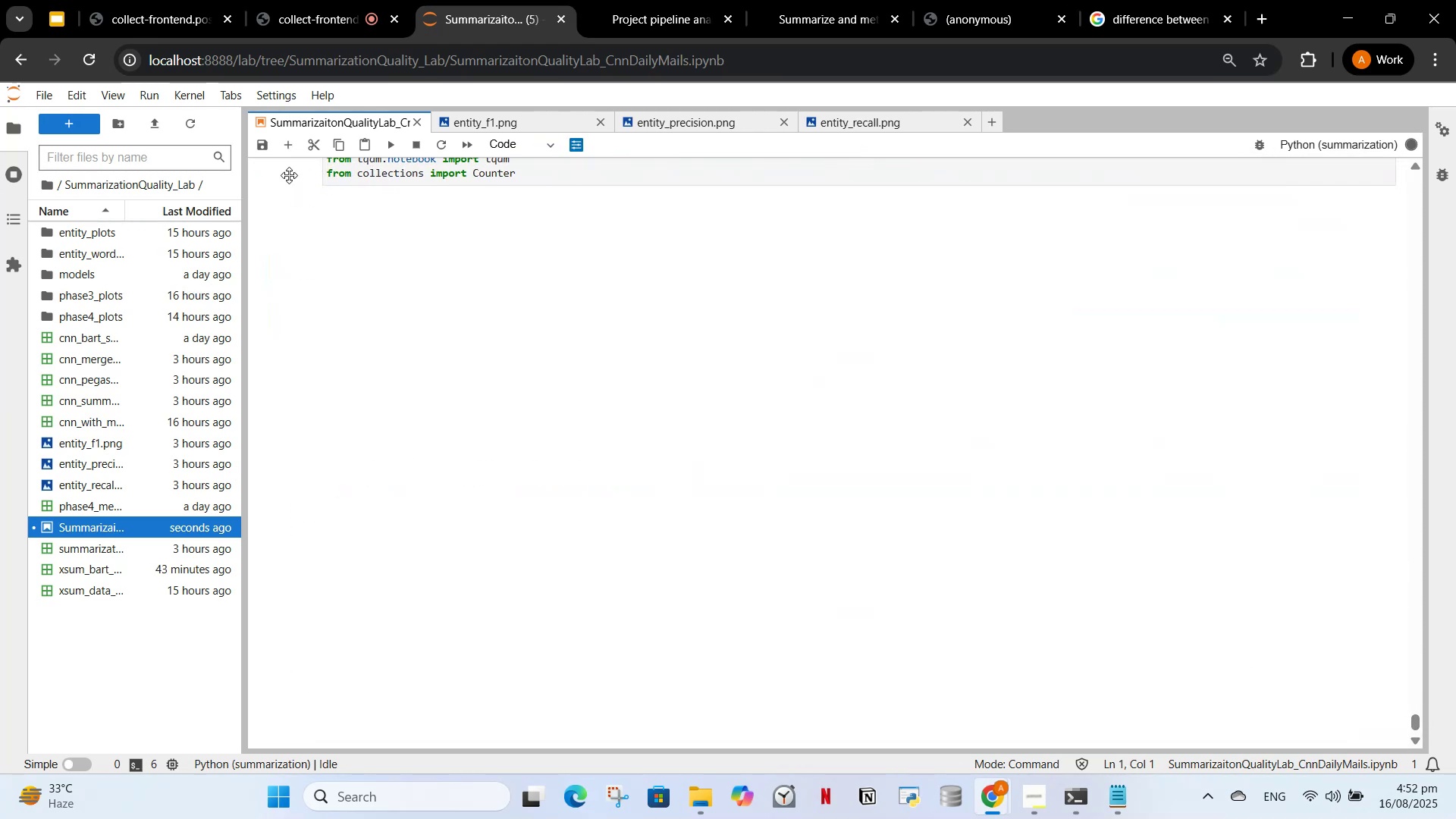 
scroll: coordinate [415, 299], scroll_direction: up, amount: 2.0
 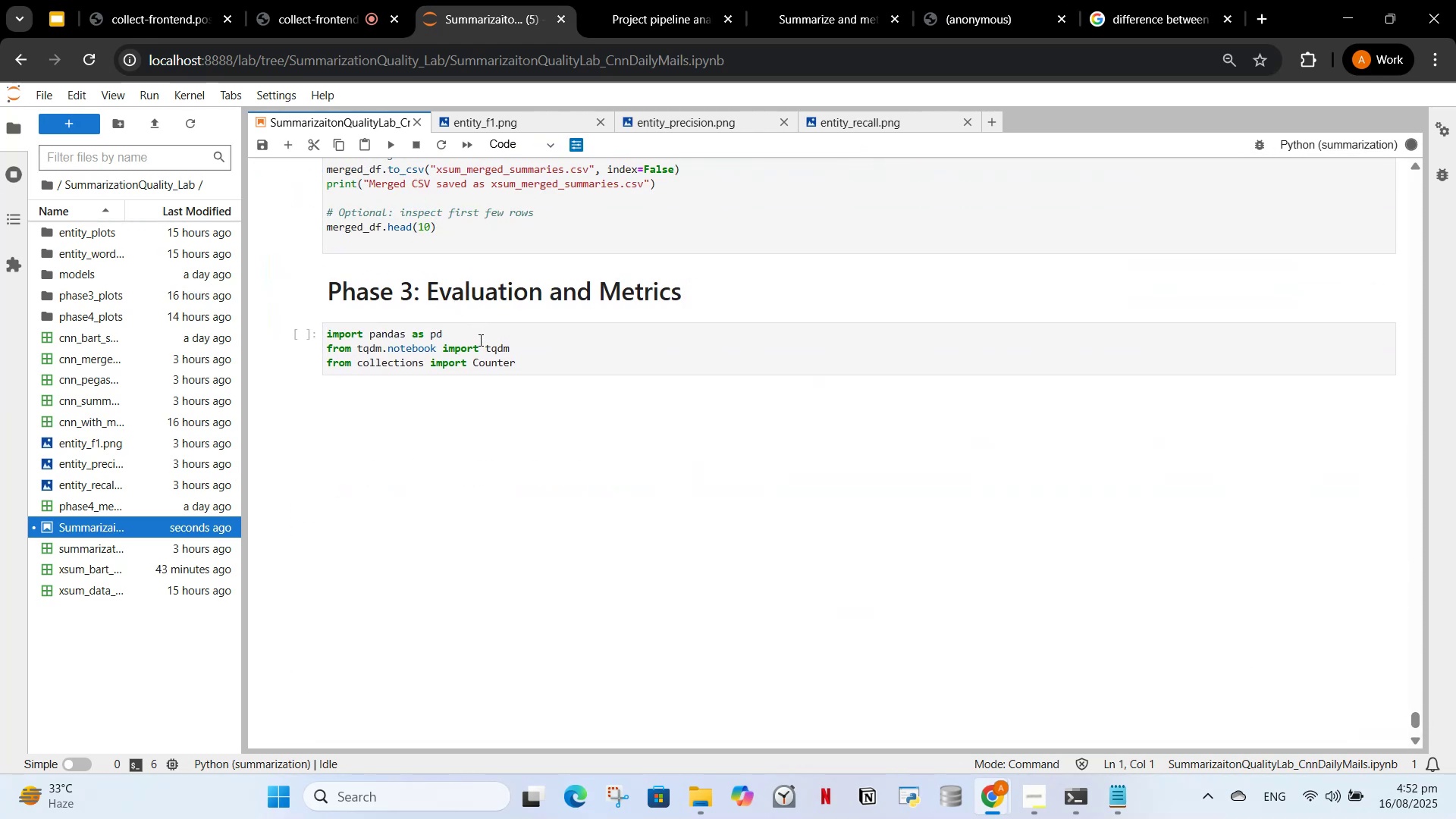 
left_click([479, 339])
 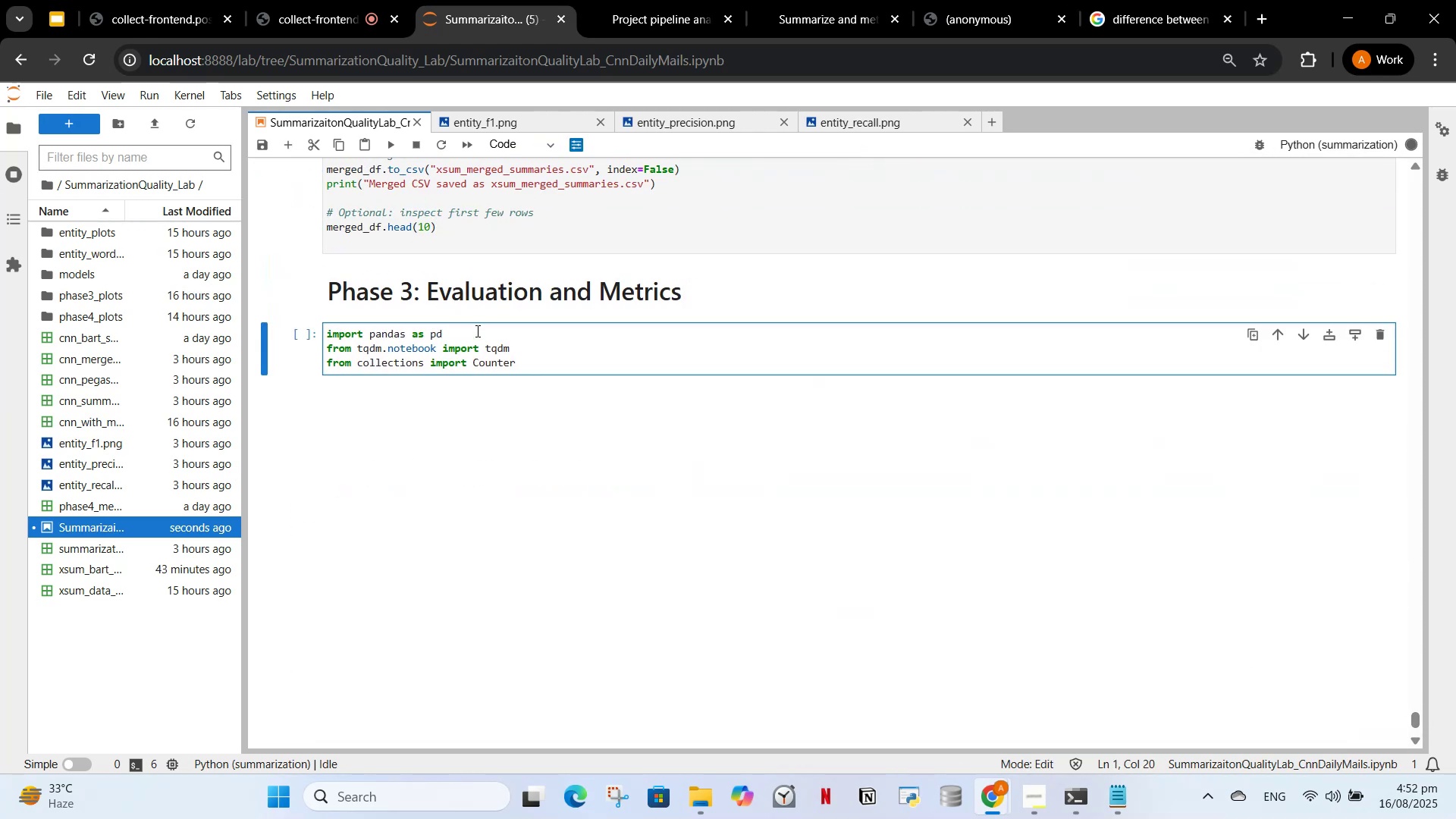 
key(Enter)
 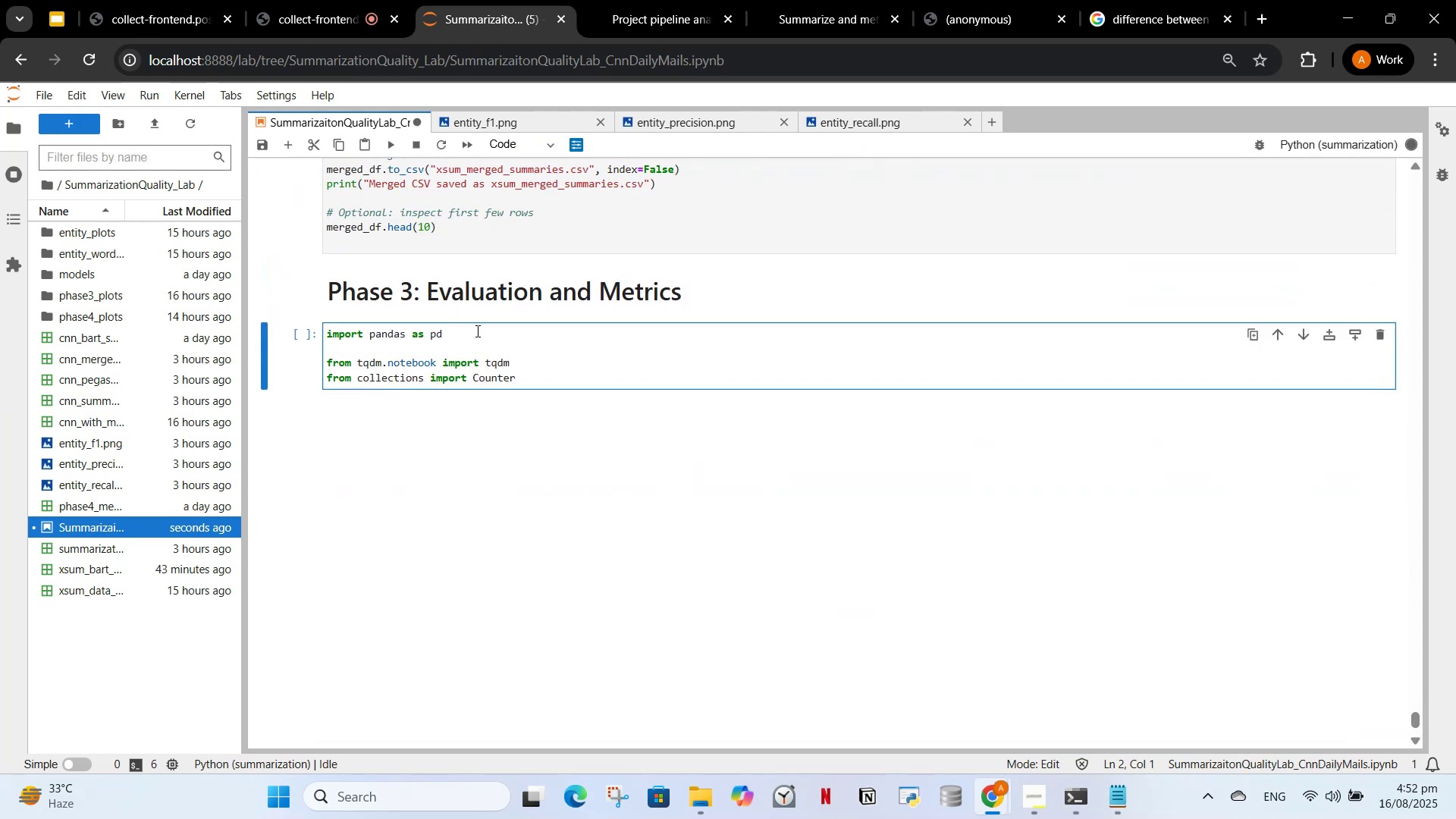 
type(import evaluate)
 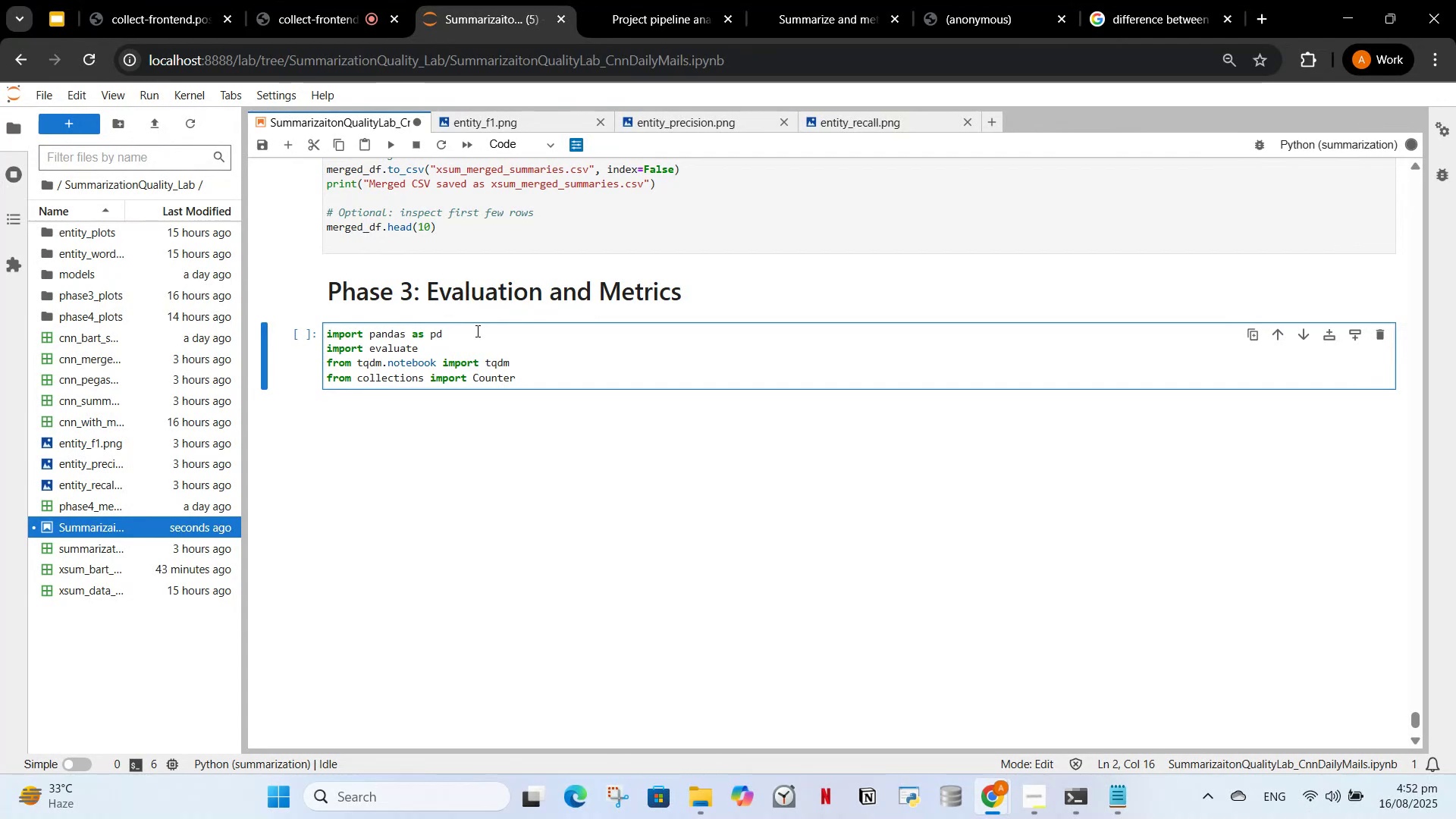 
key(ArrowUp)
 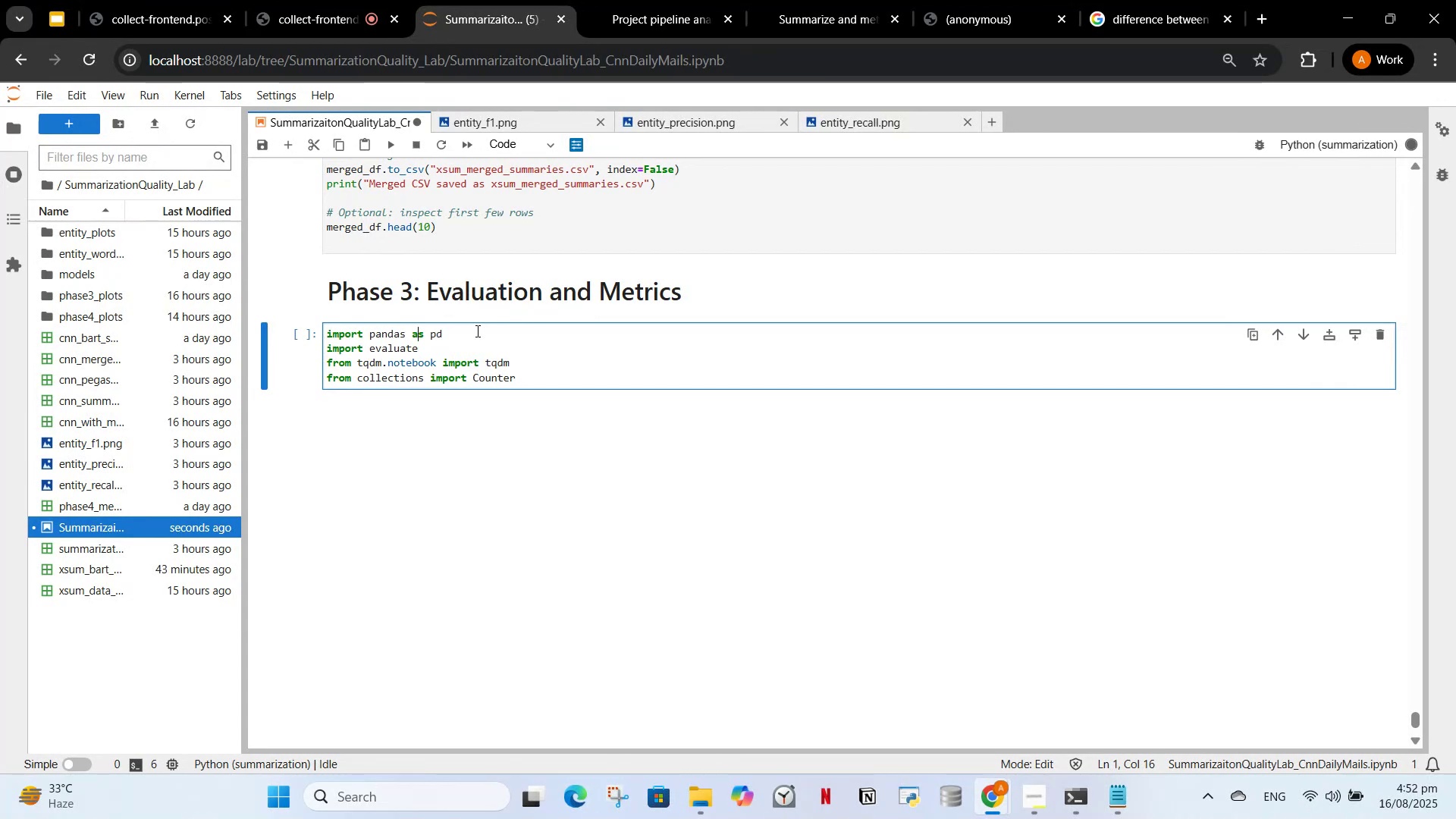 
key(ArrowUp)
 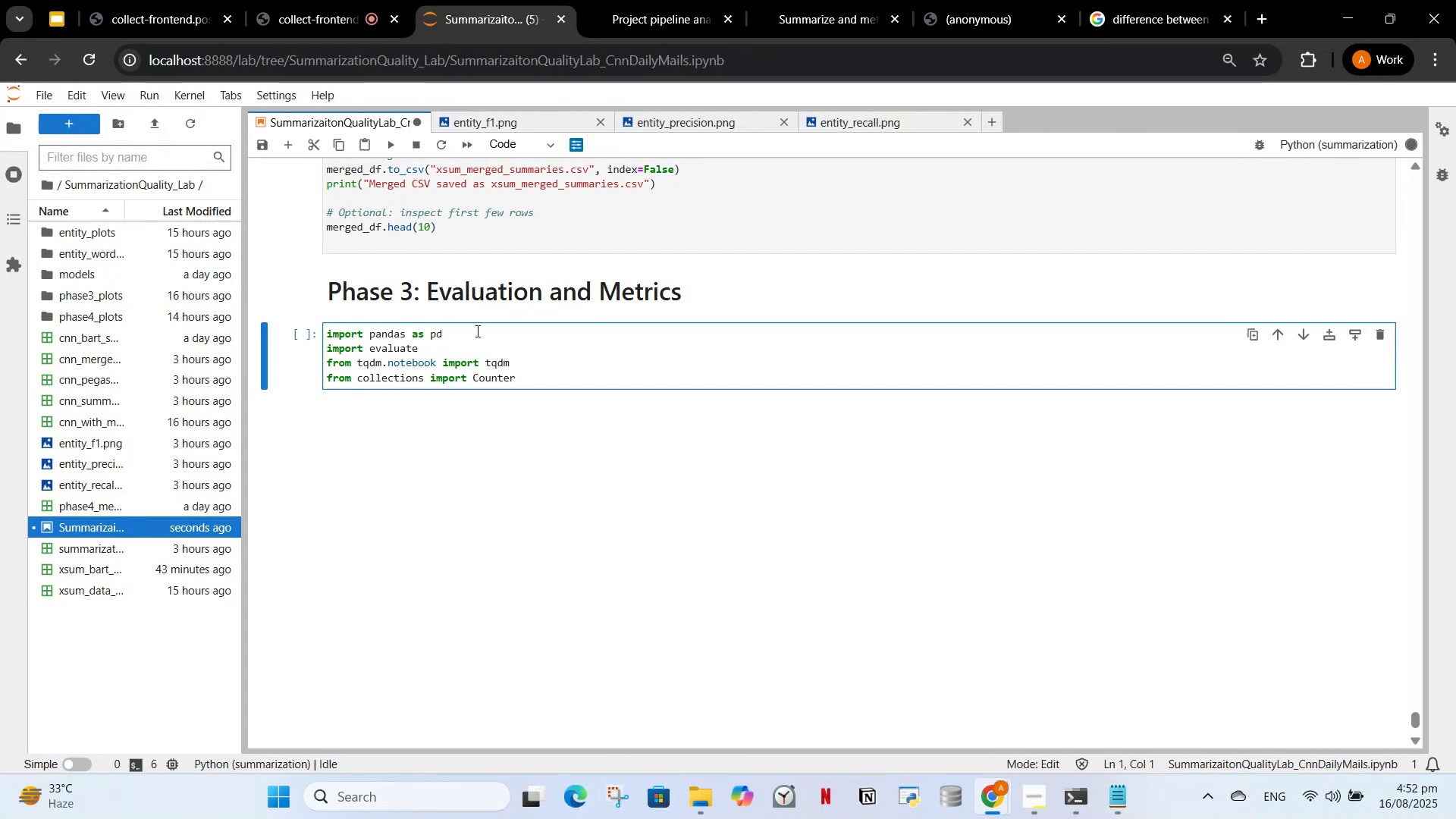 
key(Enter)
 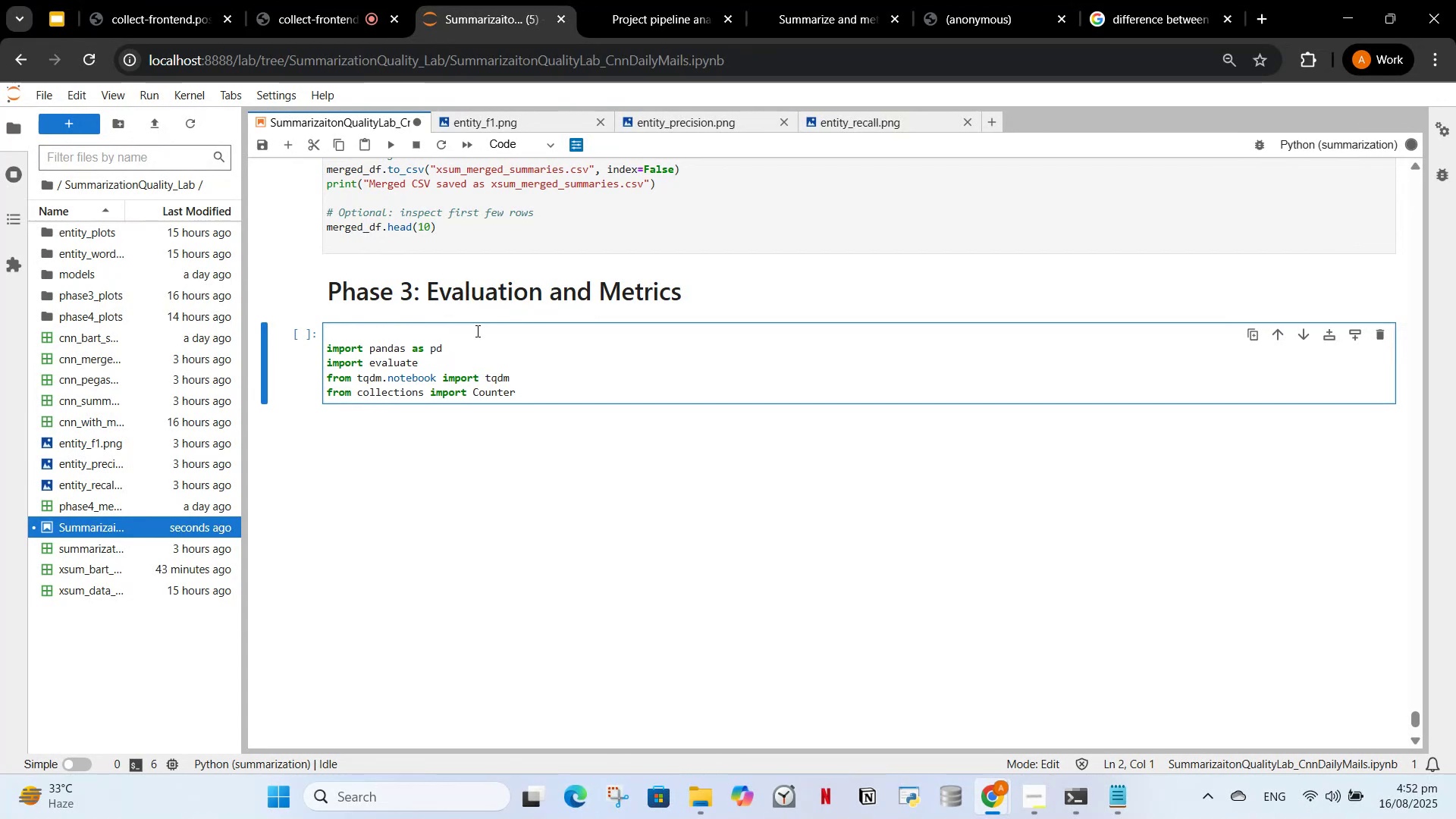 
key(ArrowUp)
 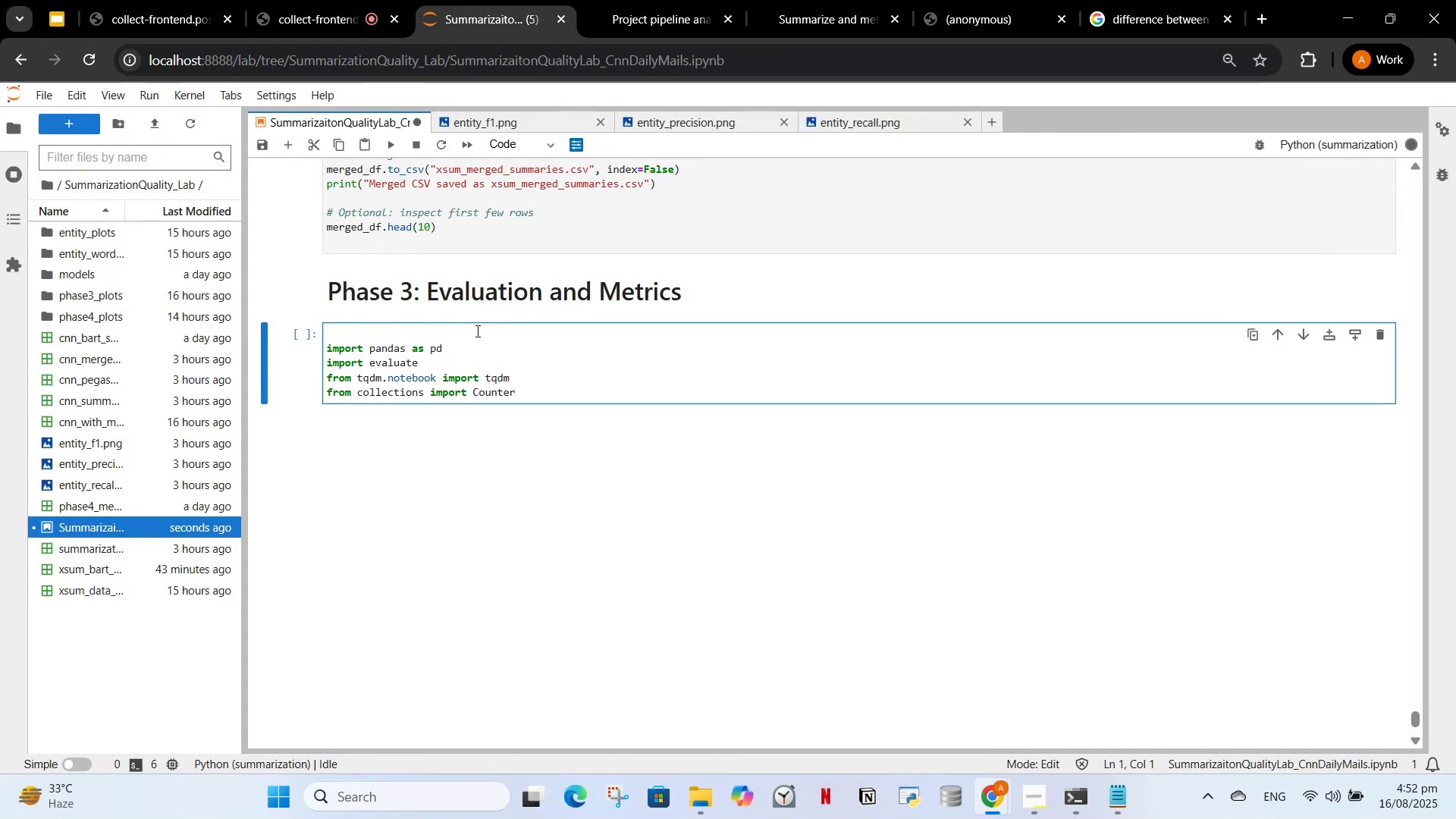 
key(Enter)
 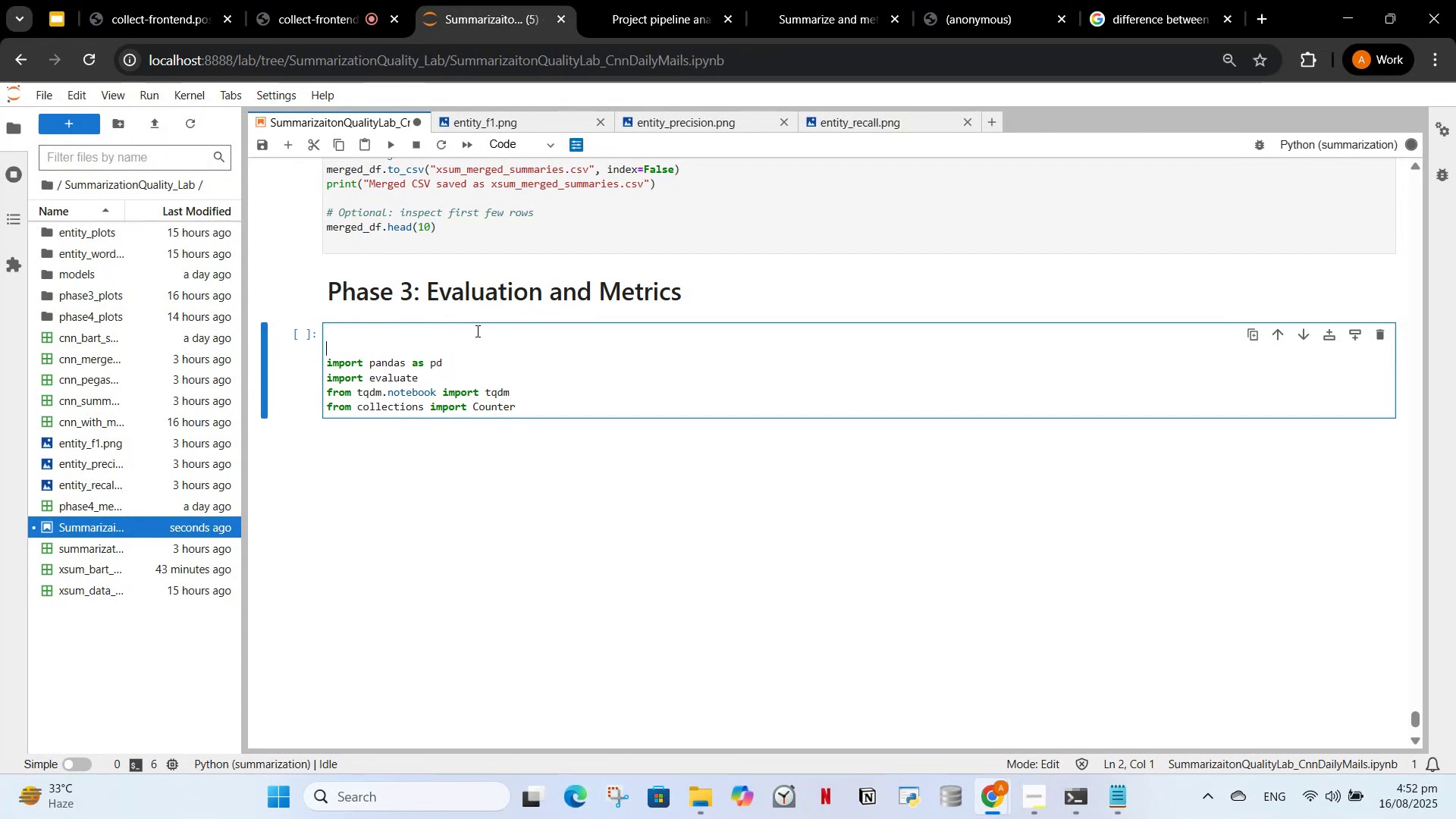 
key(ArrowUp)
 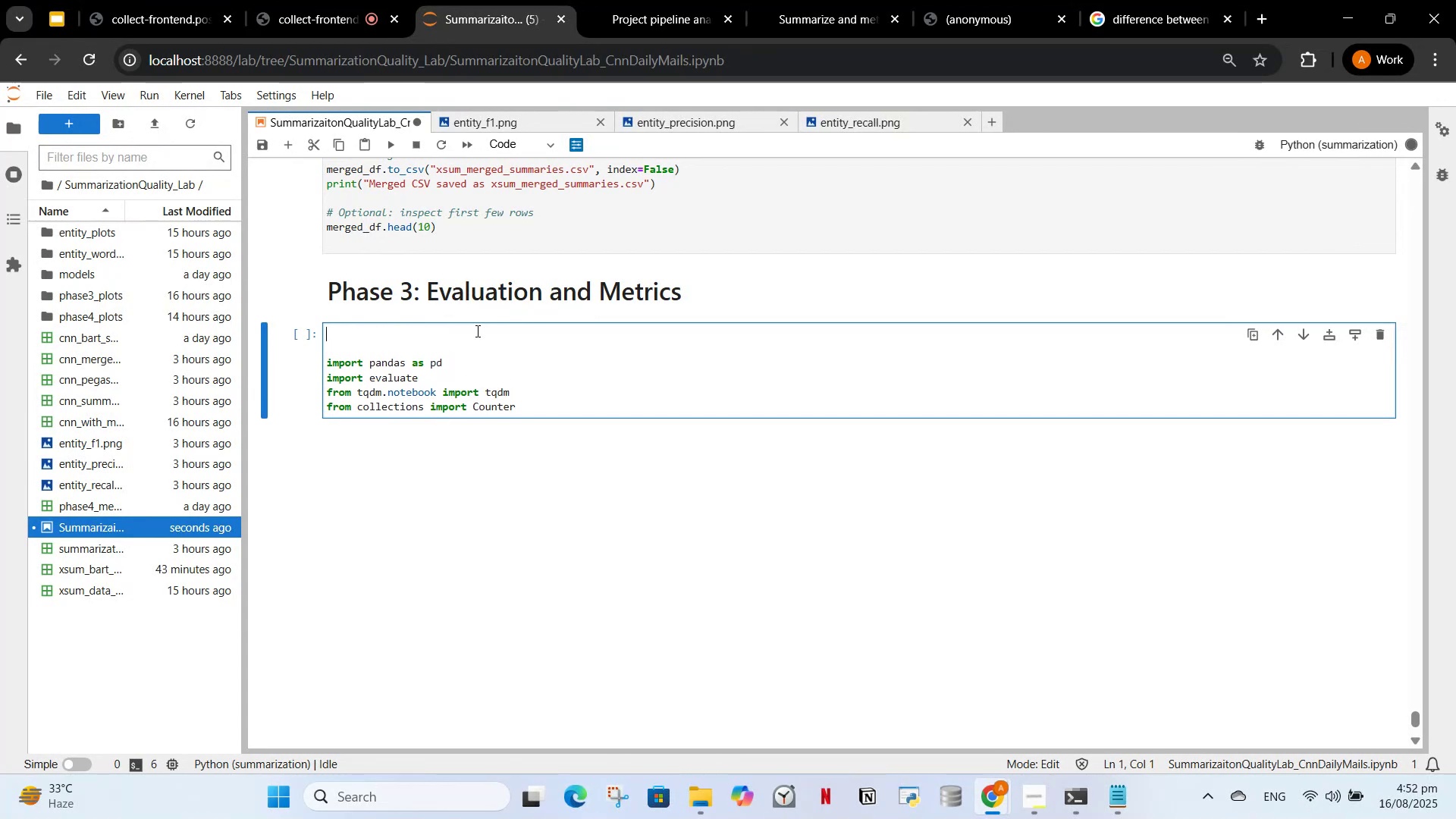 
type(# Phase 3:m)
key(Backspace)
type( Evaluation )
 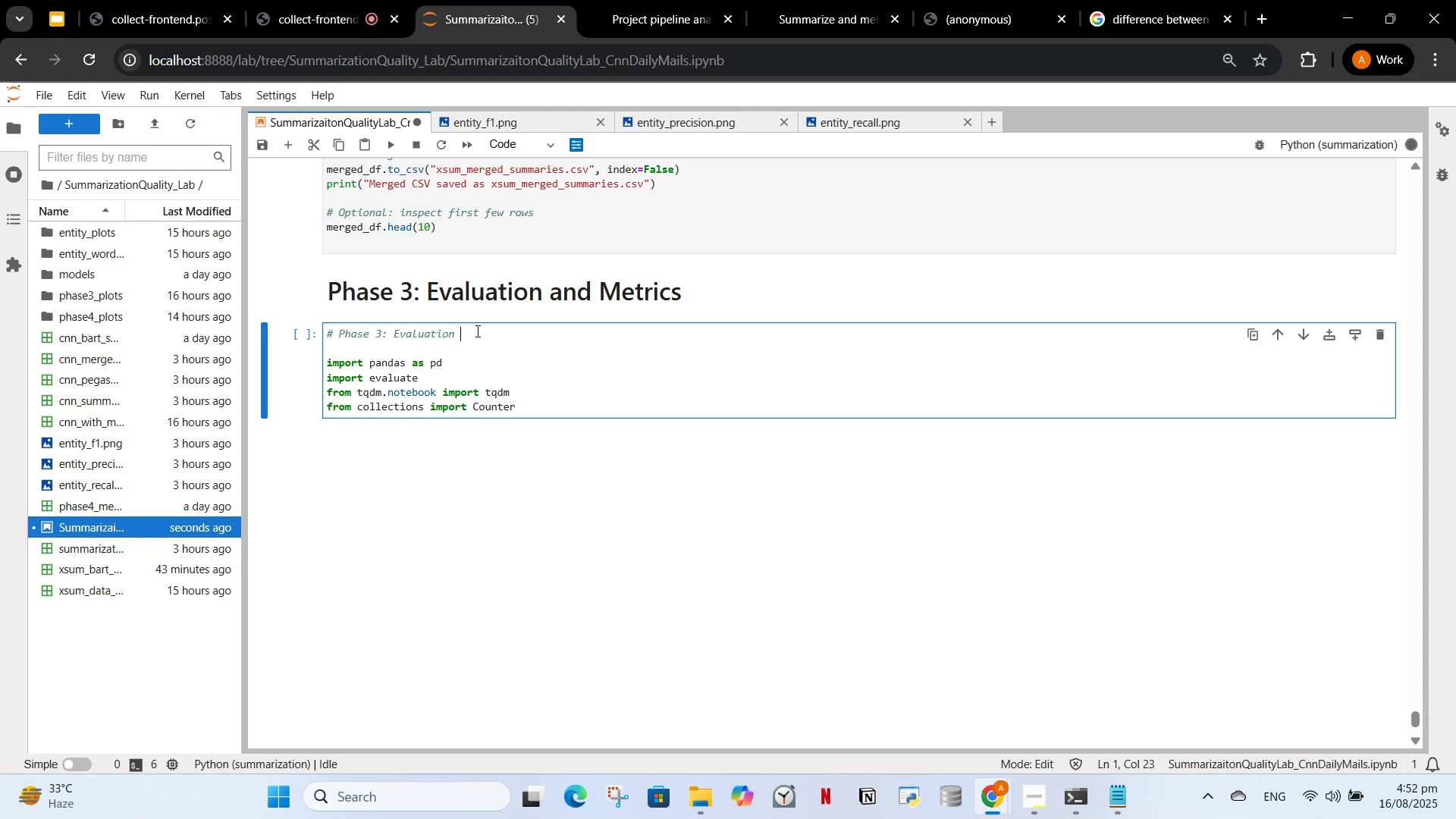 
left_click([284, 0])
 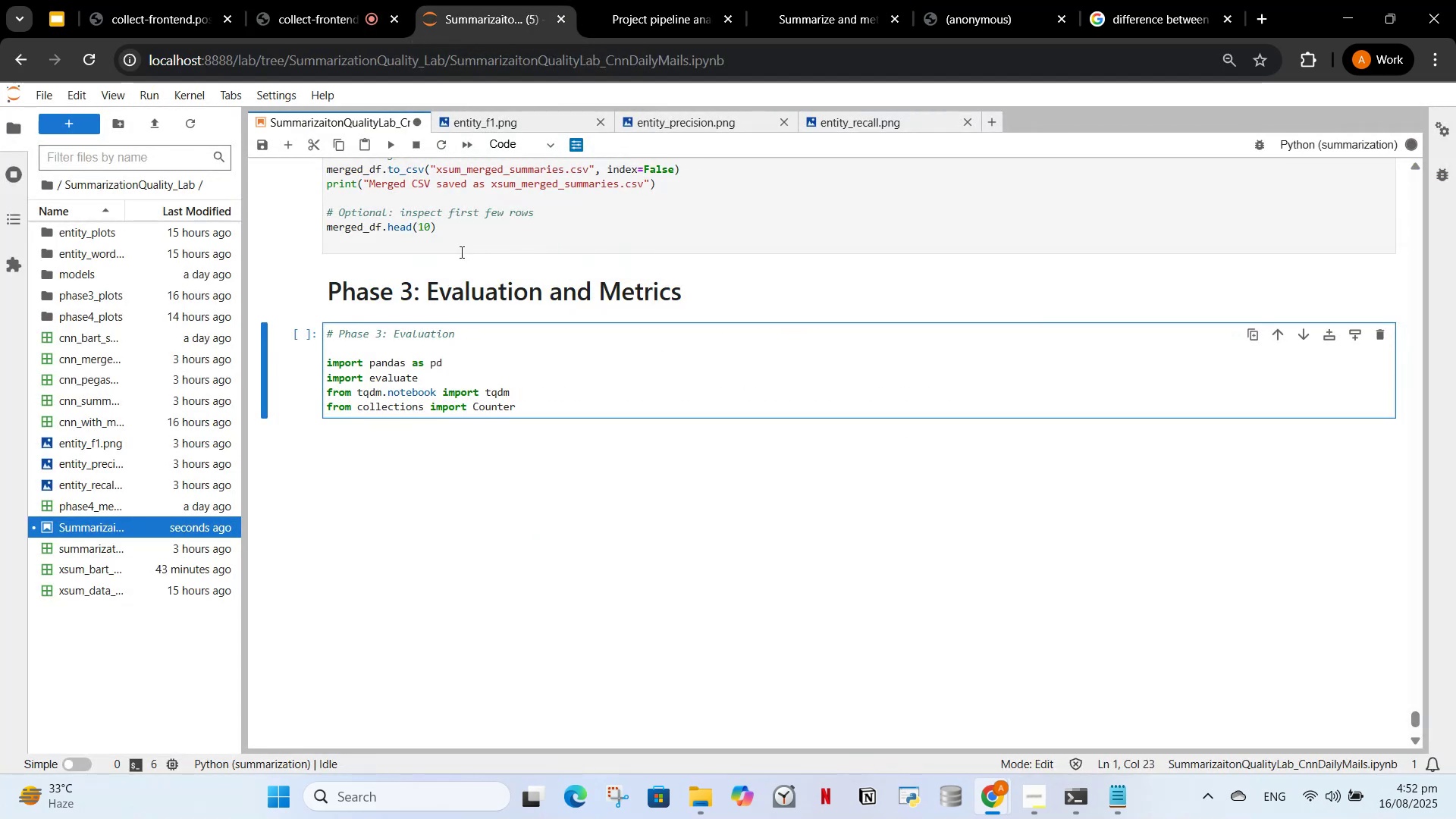 
type(and Metrics)
 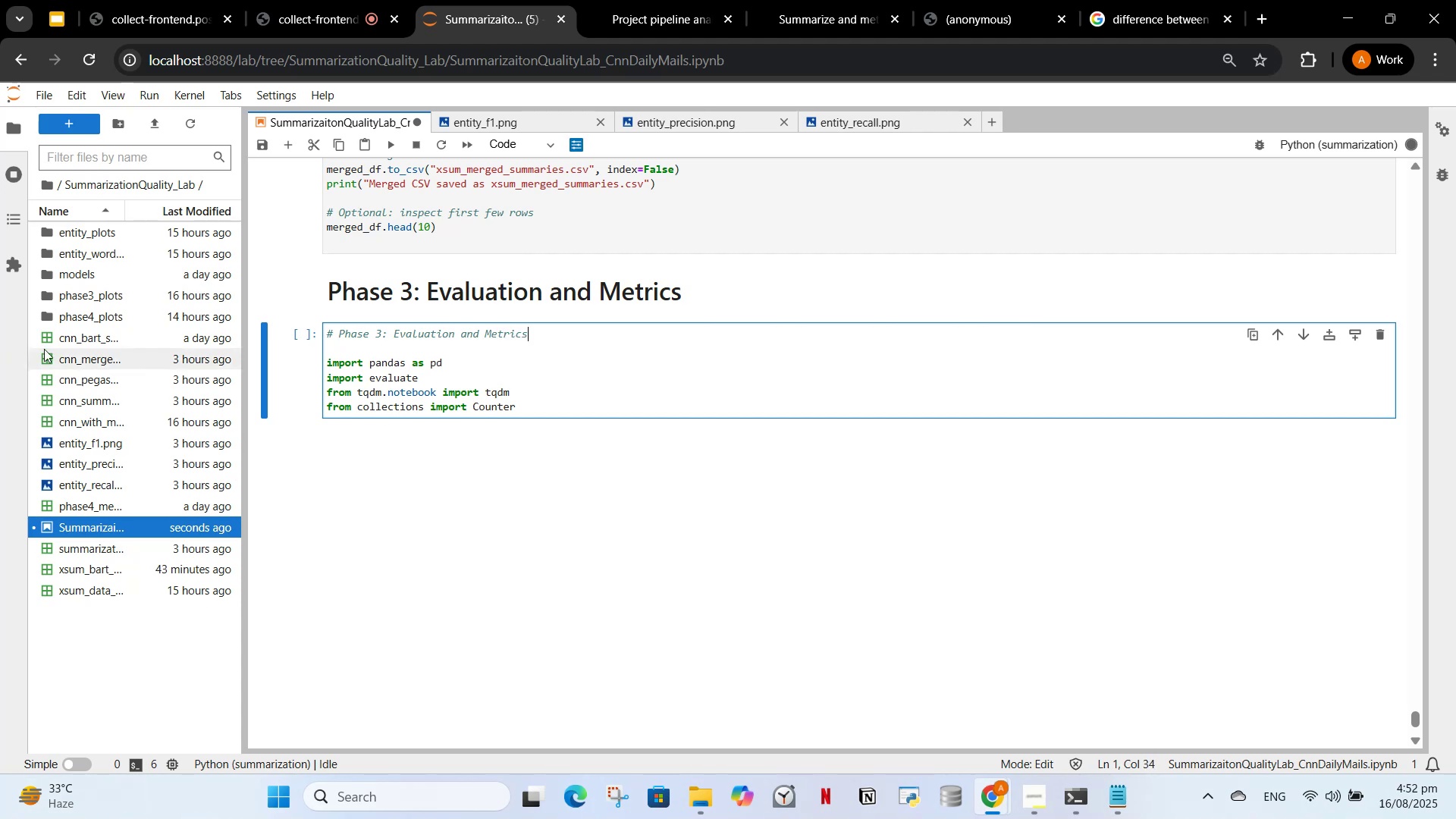 
left_click([353, 372])
 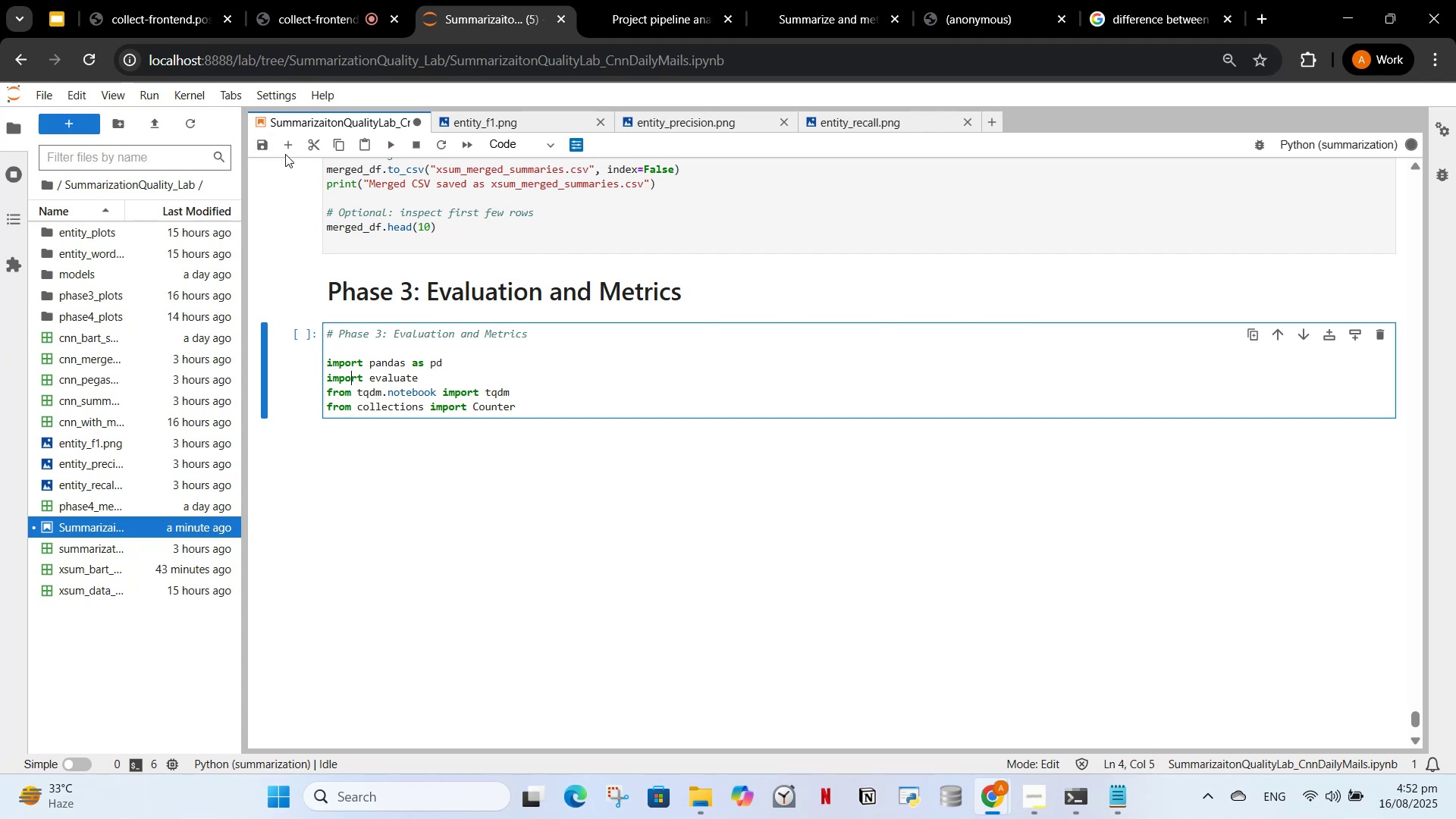 
left_click([289, 147])
 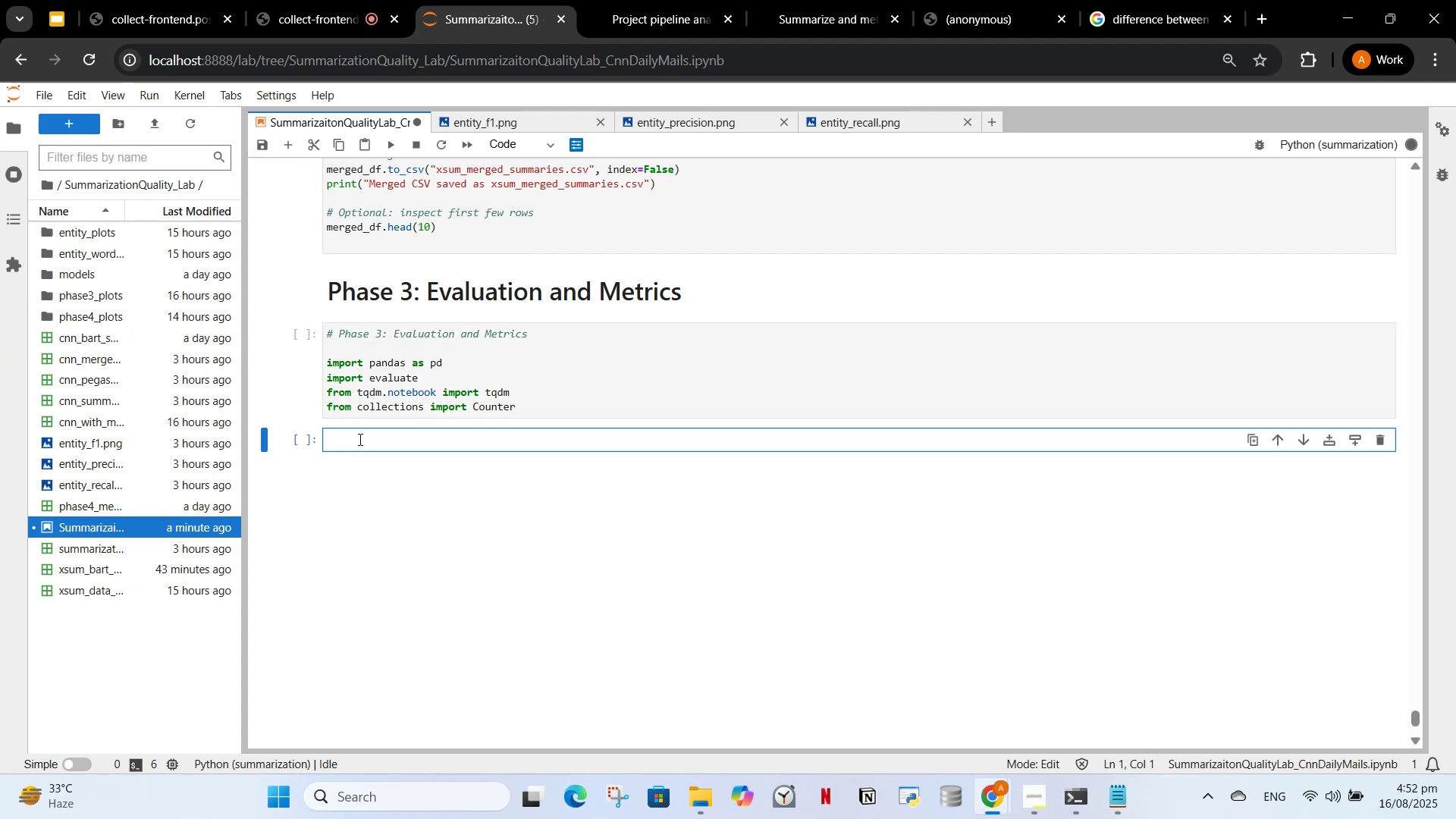 
left_click([359, 439])
 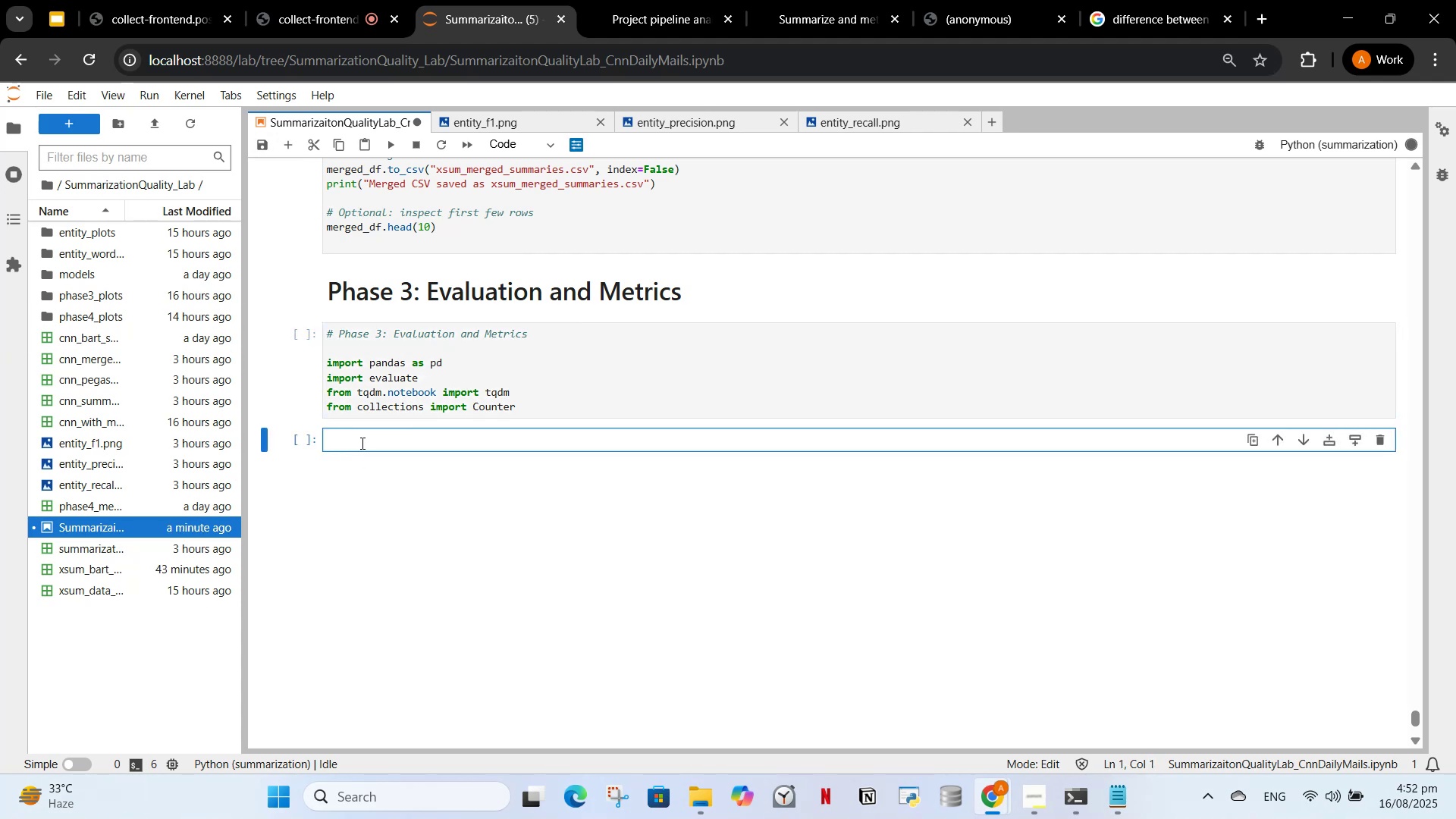 
key(Control+V)
 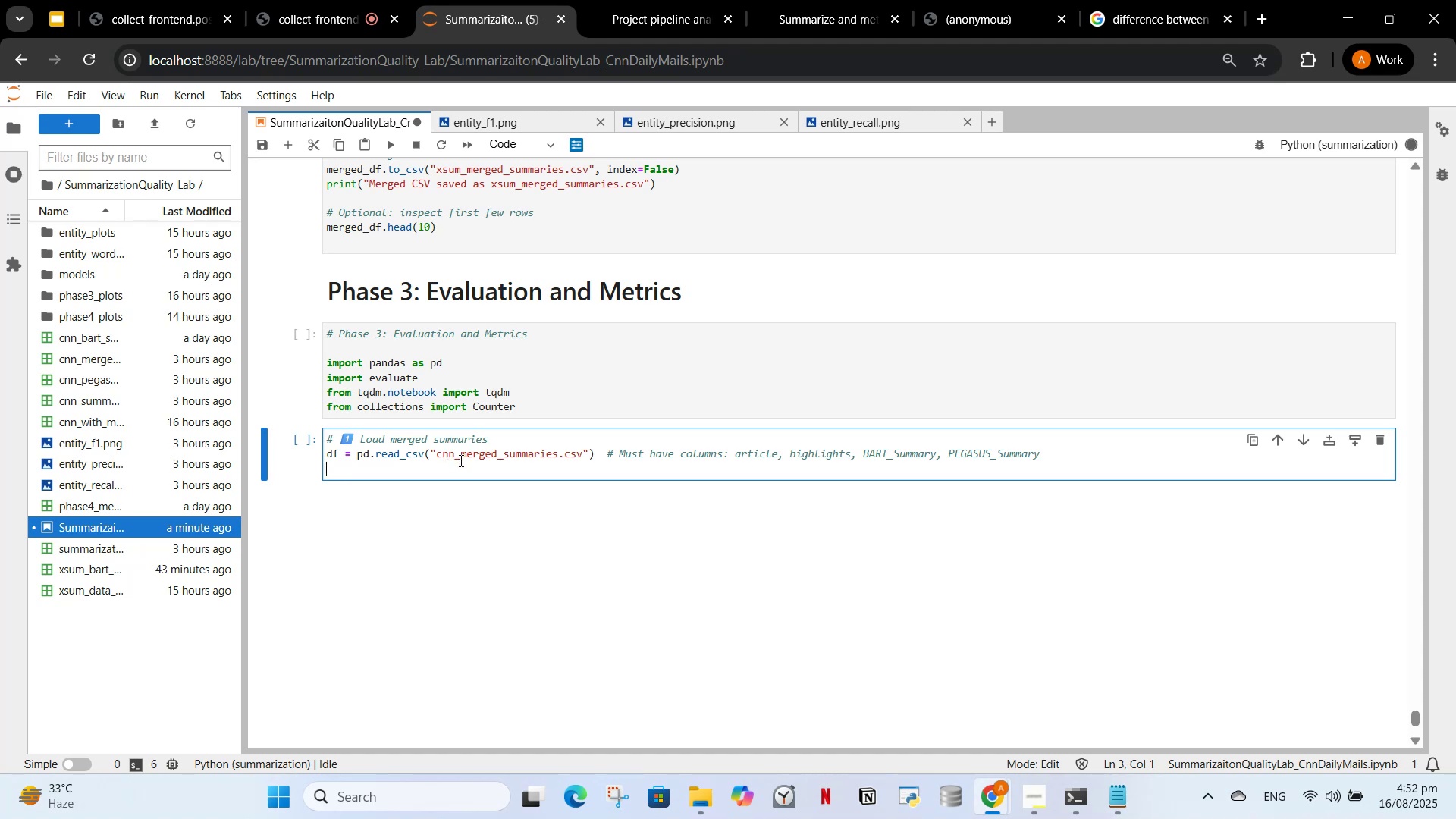 
key(Backspace)
key(Backspace)
key(Backspace)
type(xsum)
 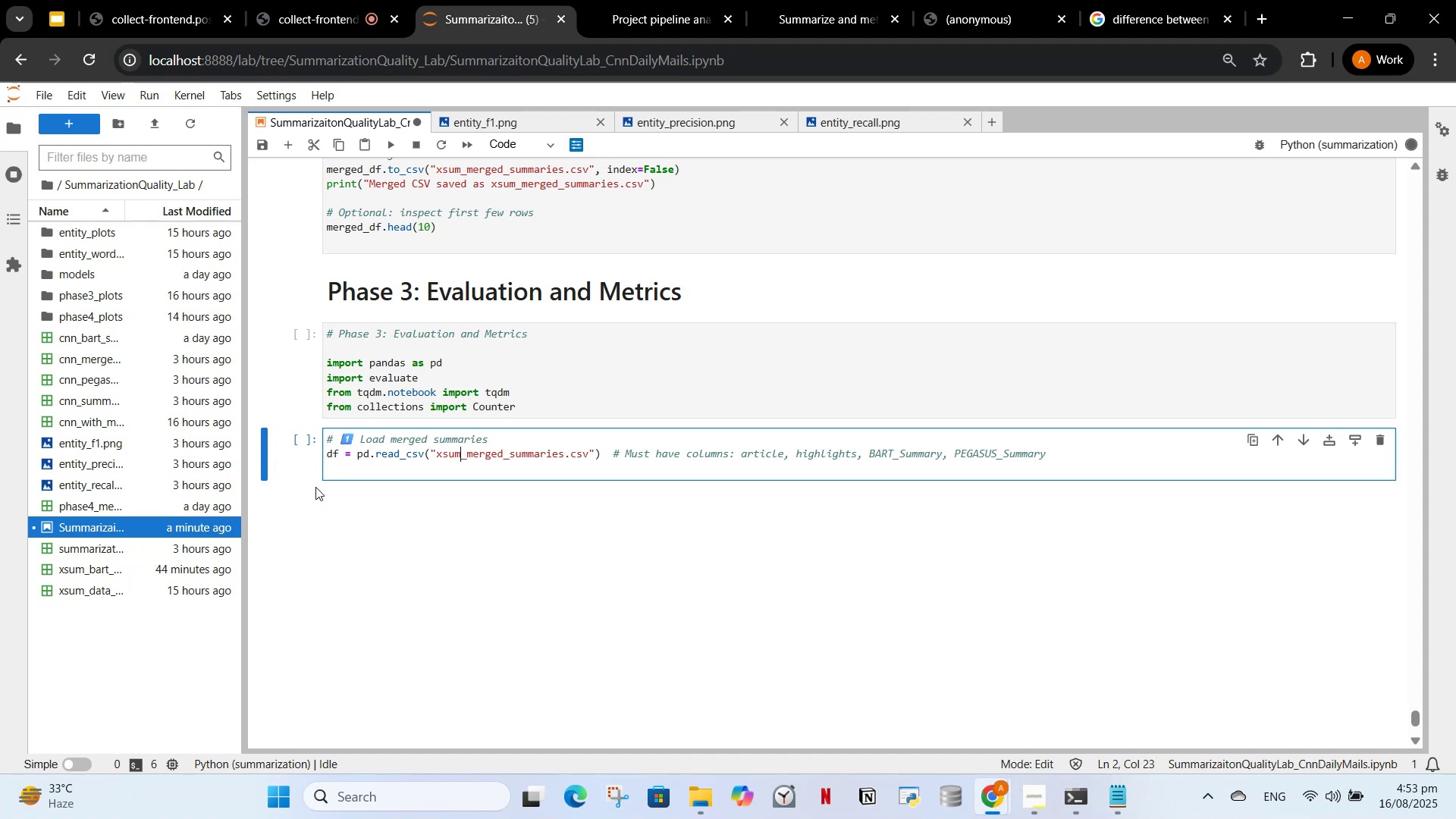 
left_click([375, 466])
 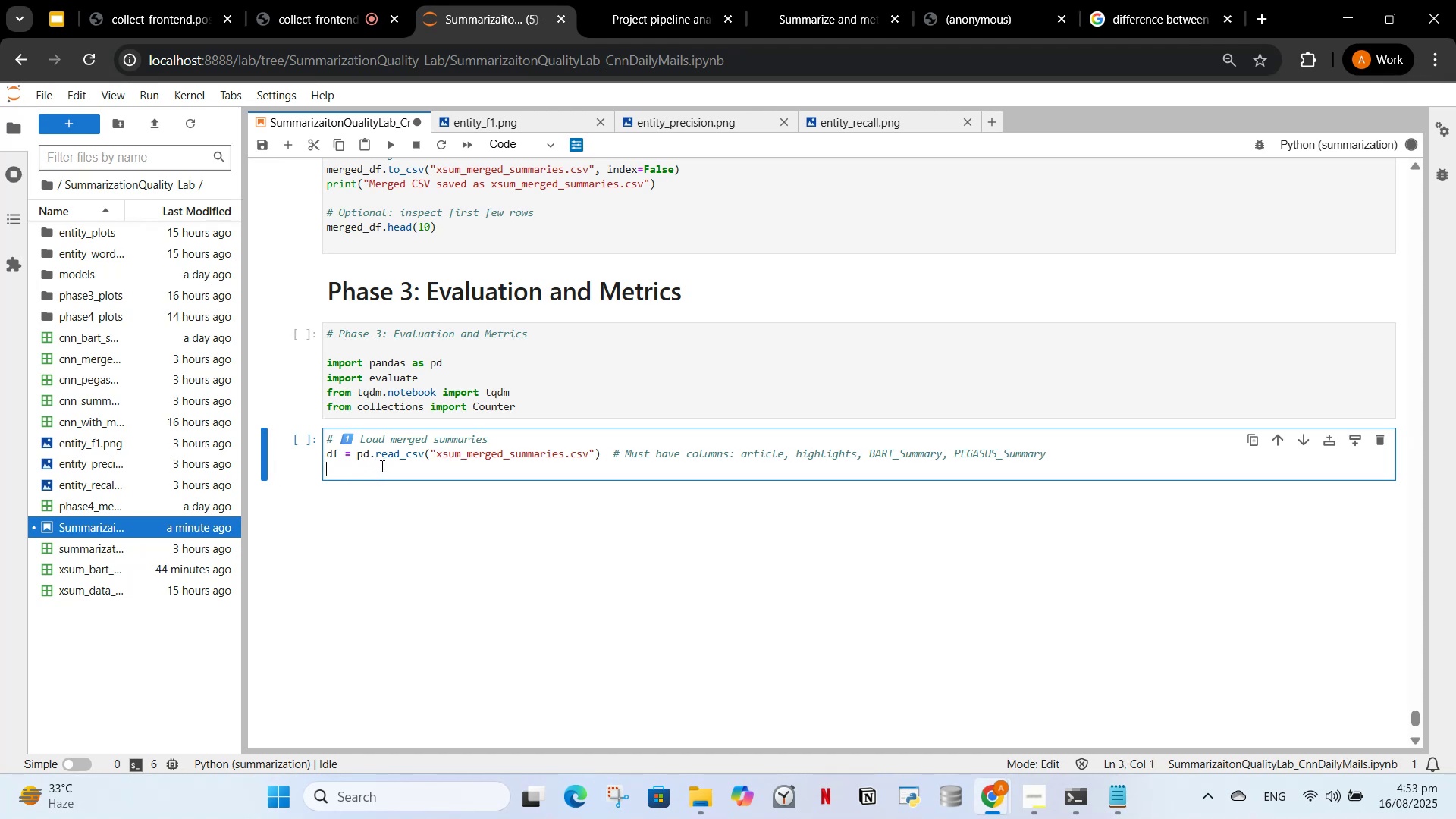 
key(Backspace)
 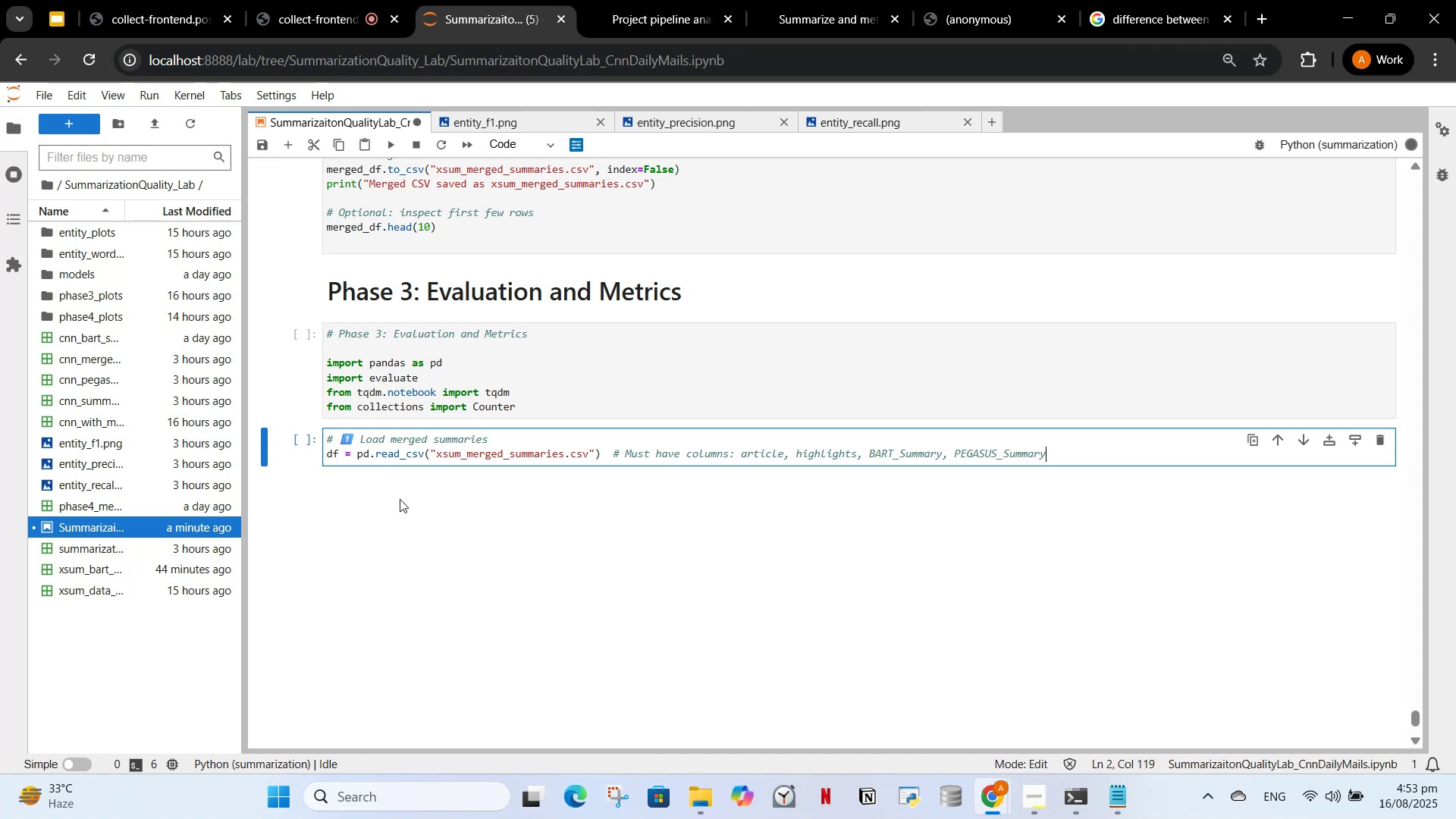 
key(Enter)
 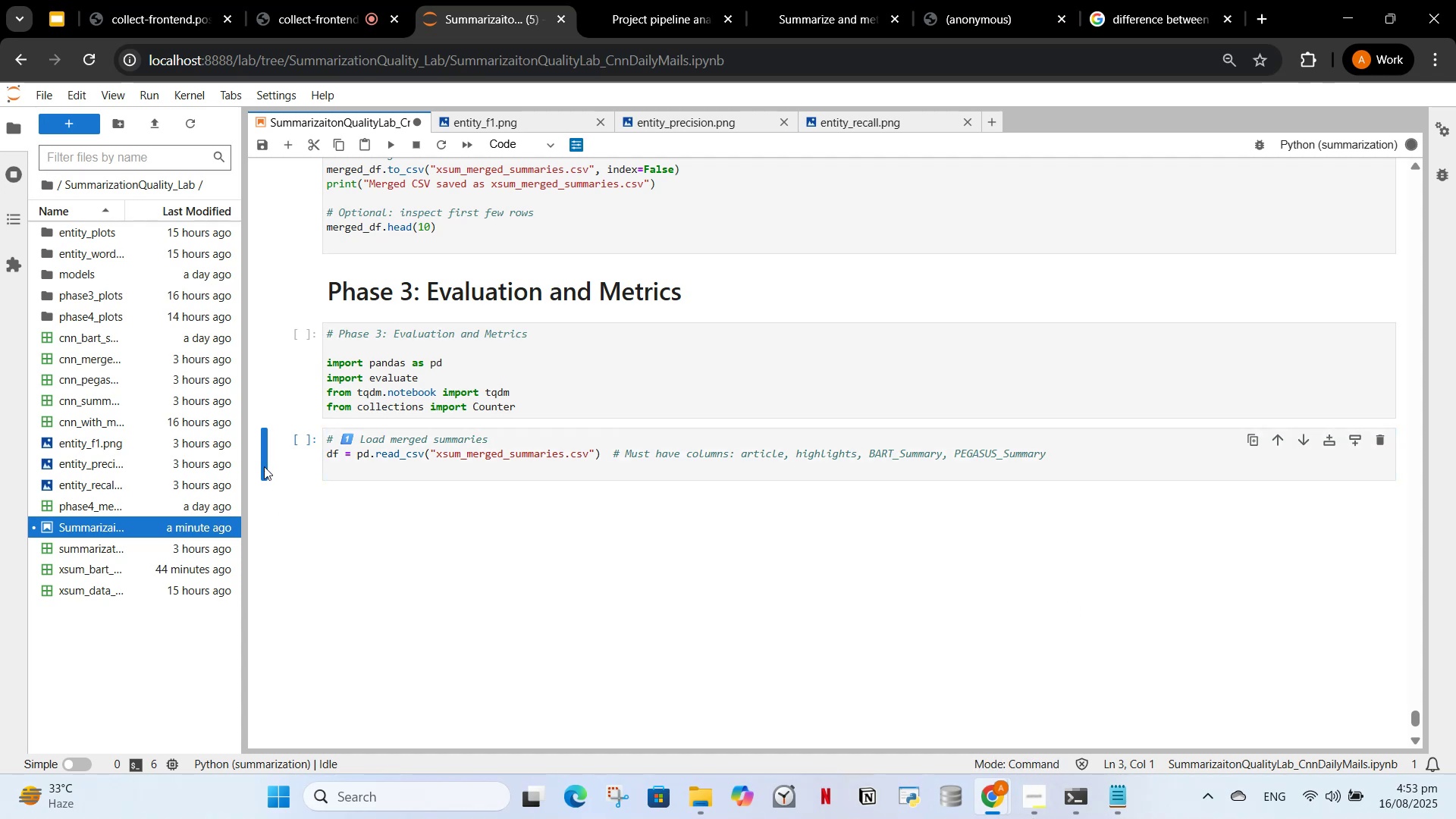 
left_click([288, 146])
 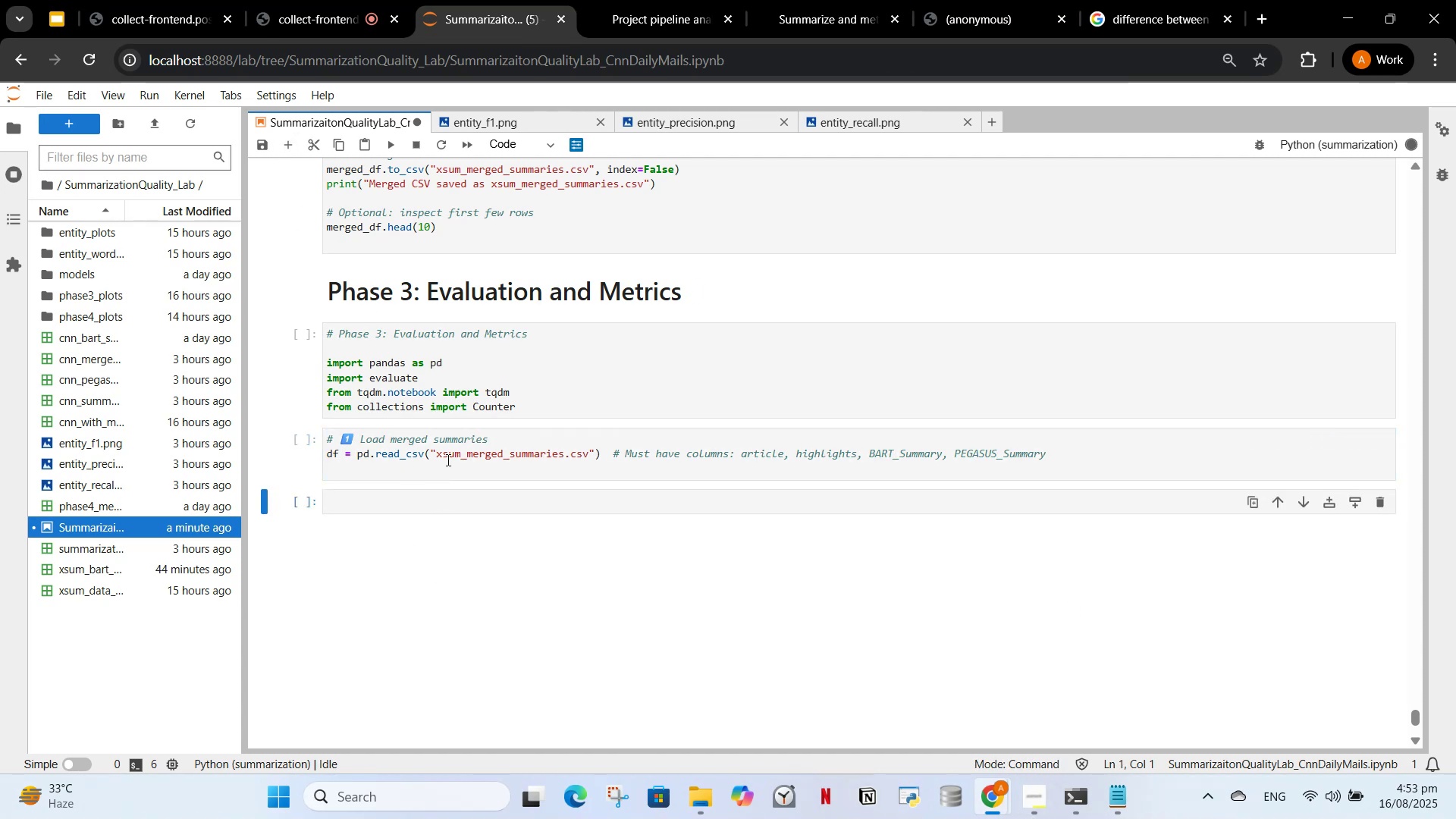 
left_click([443, 494])
 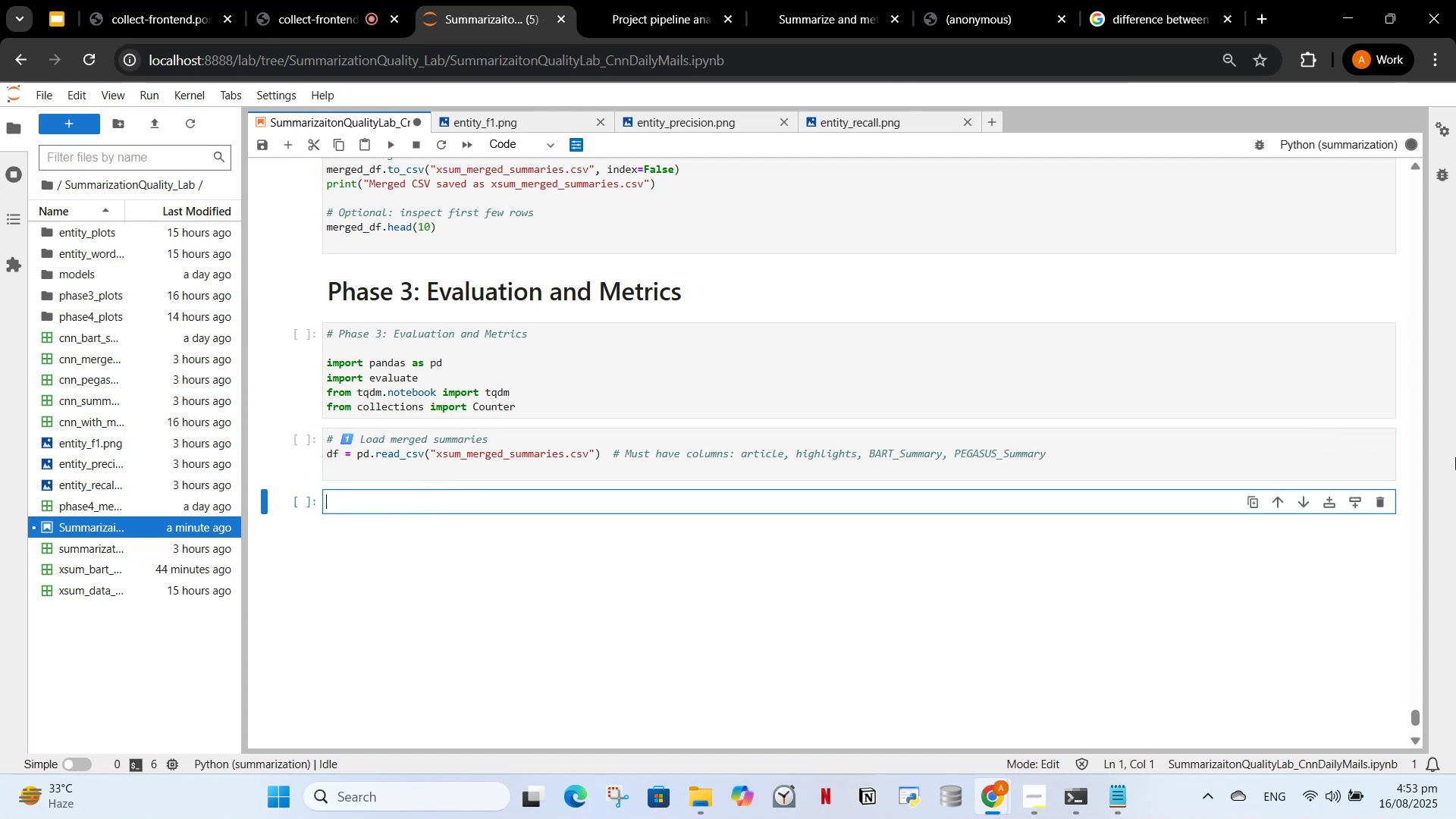 
scroll: coordinate [961, 509], scroll_direction: up, amount: 27.0
 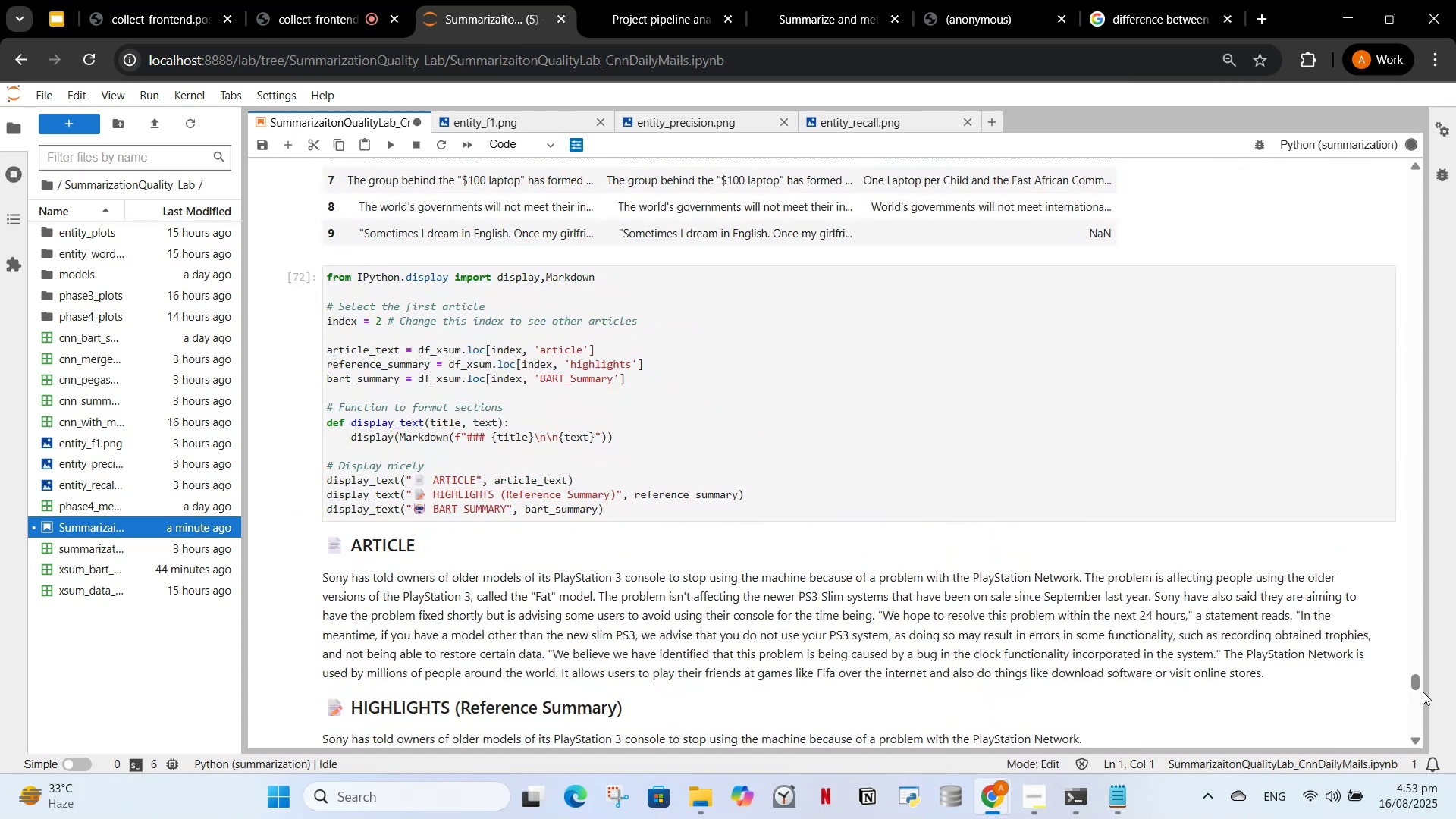 
left_click_drag(start_coordinate=[1415, 682], to_coordinate=[1432, 262])
 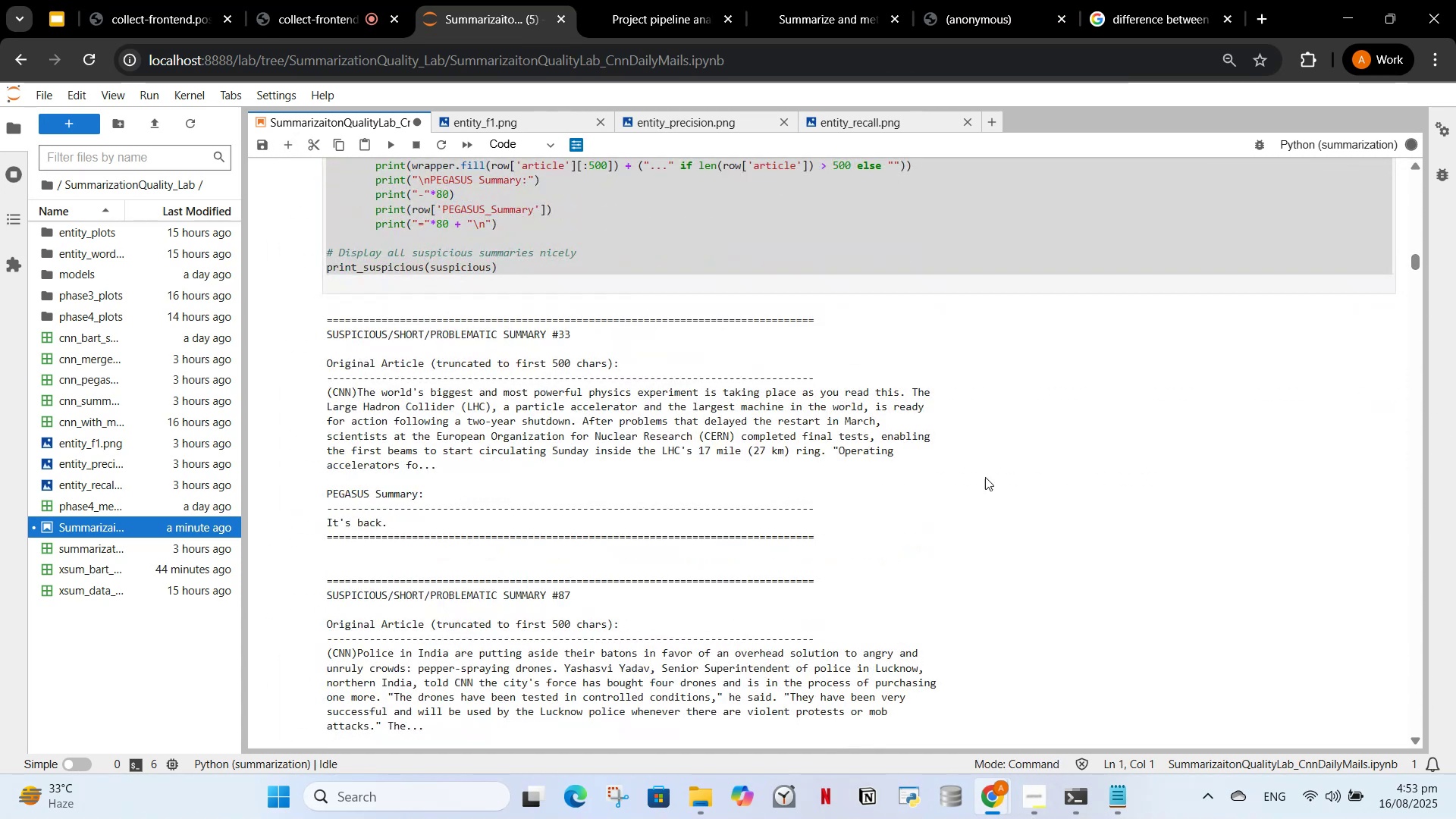 
scroll: coordinate [974, 551], scroll_direction: down, amount: 20.0
 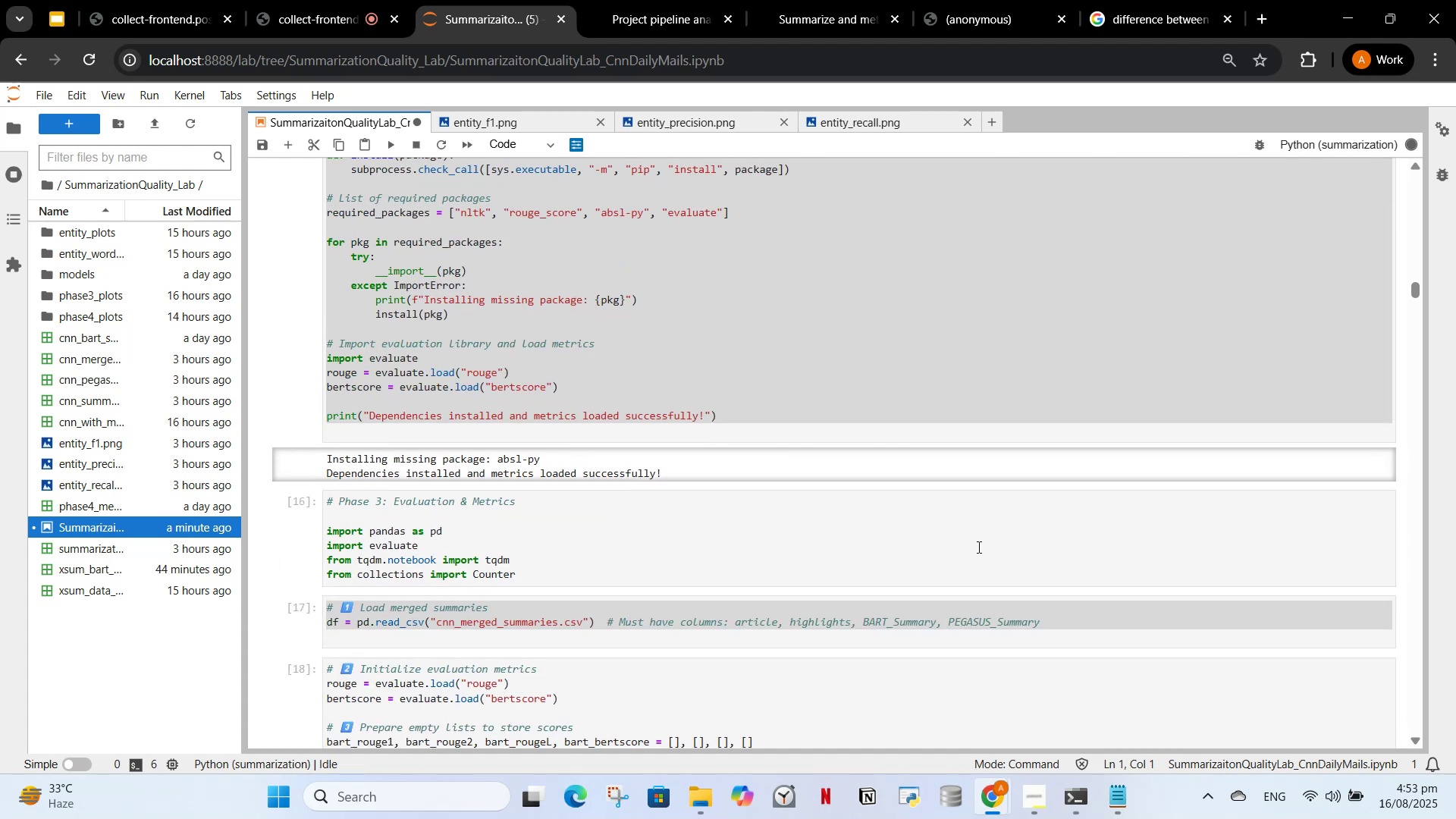 
scroll: coordinate [975, 547], scroll_direction: up, amount: 1.0
 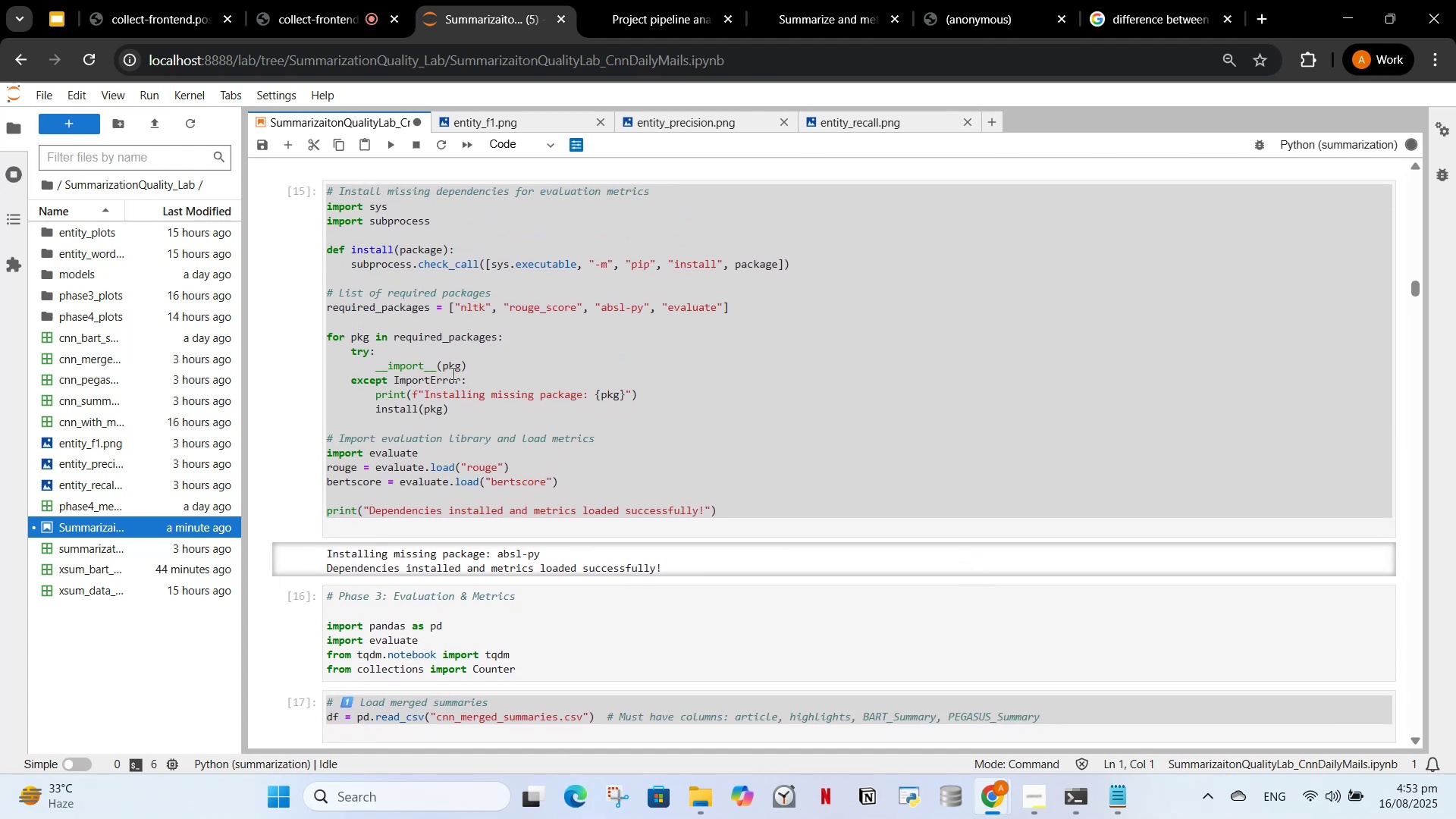 
scroll: coordinate [511, 378], scroll_direction: down, amount: 4.0
 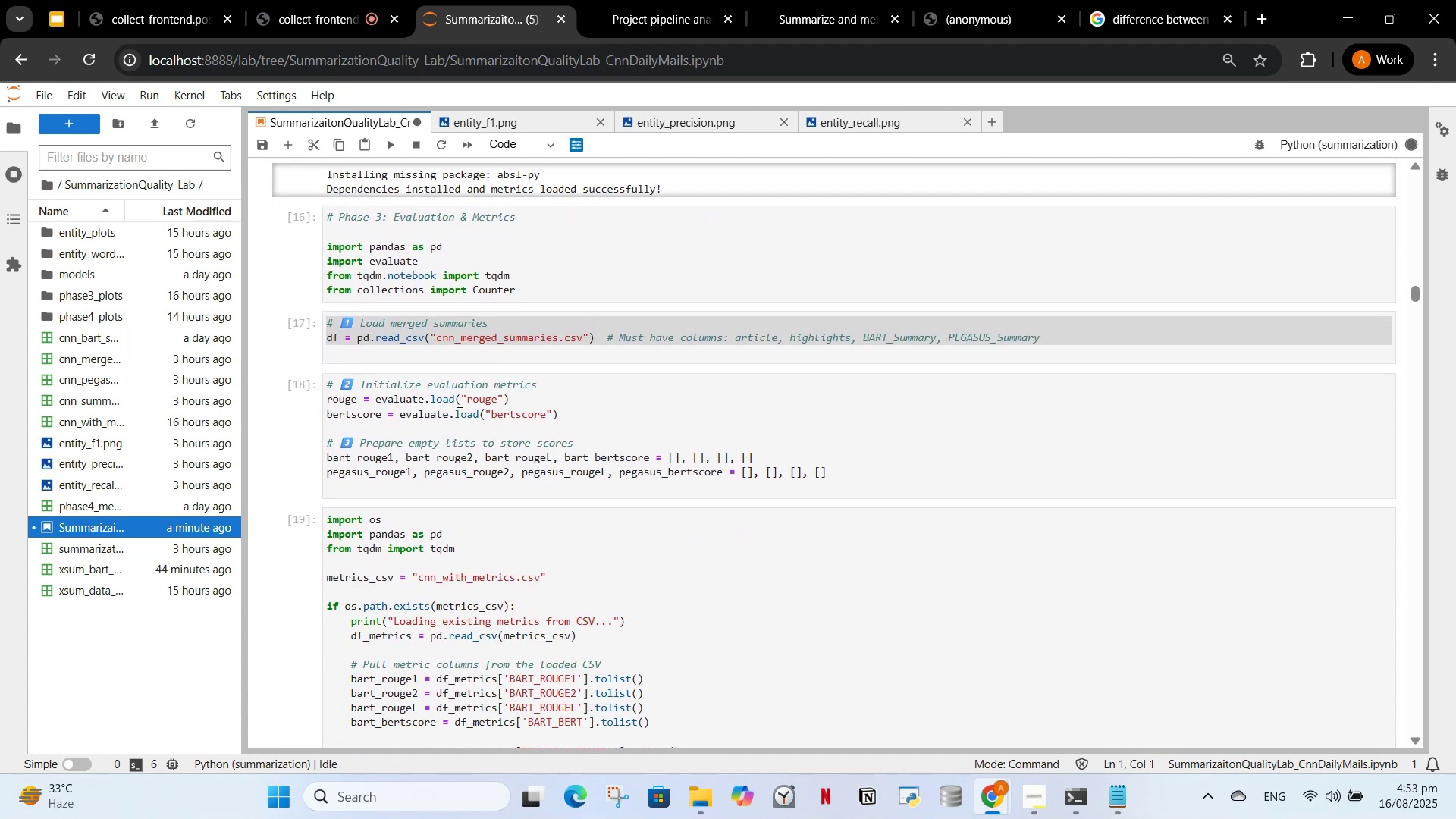 
left_click([458, 413])
 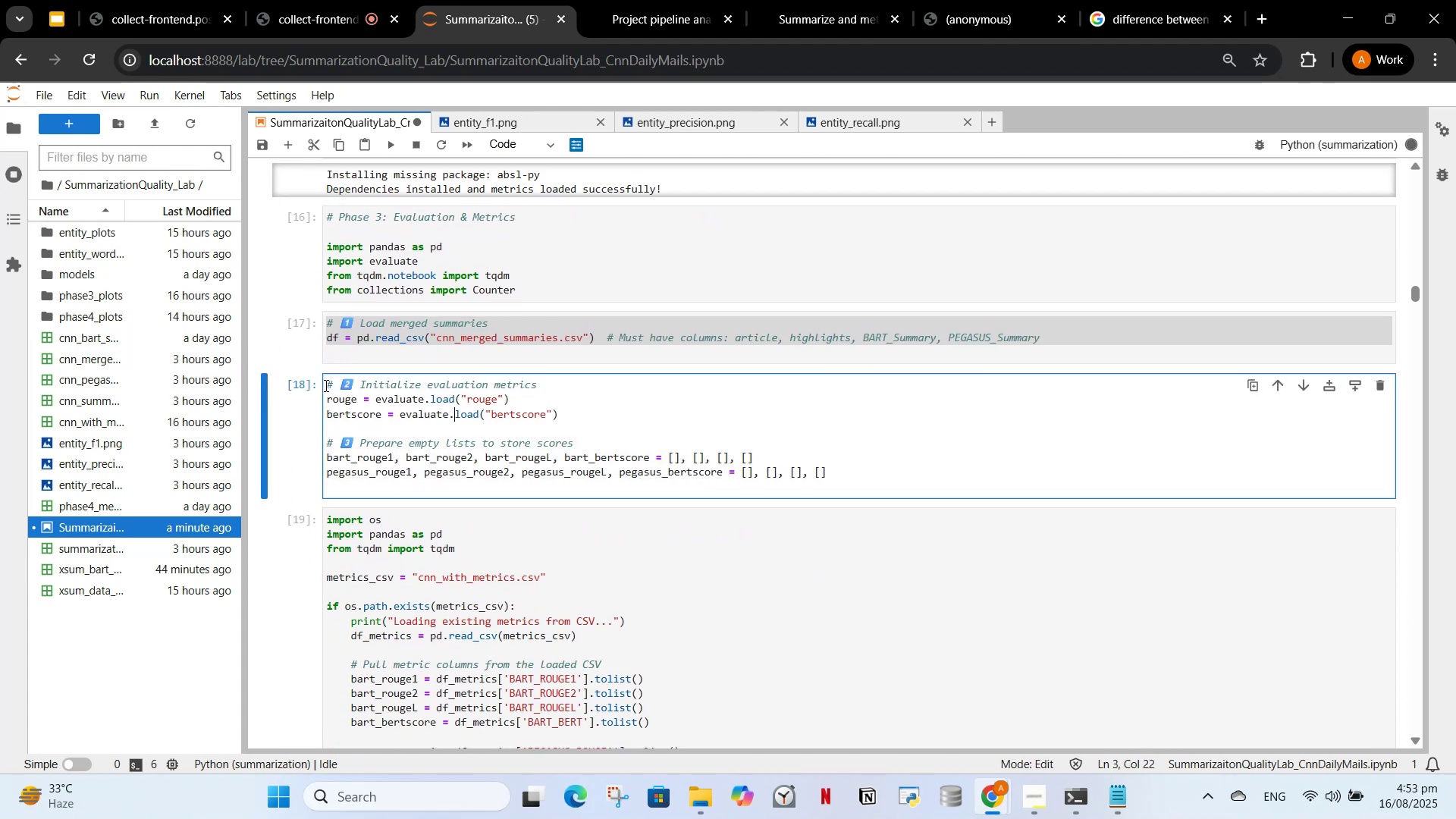 
left_click_drag(start_coordinate=[325, 384], to_coordinate=[827, 488])
 